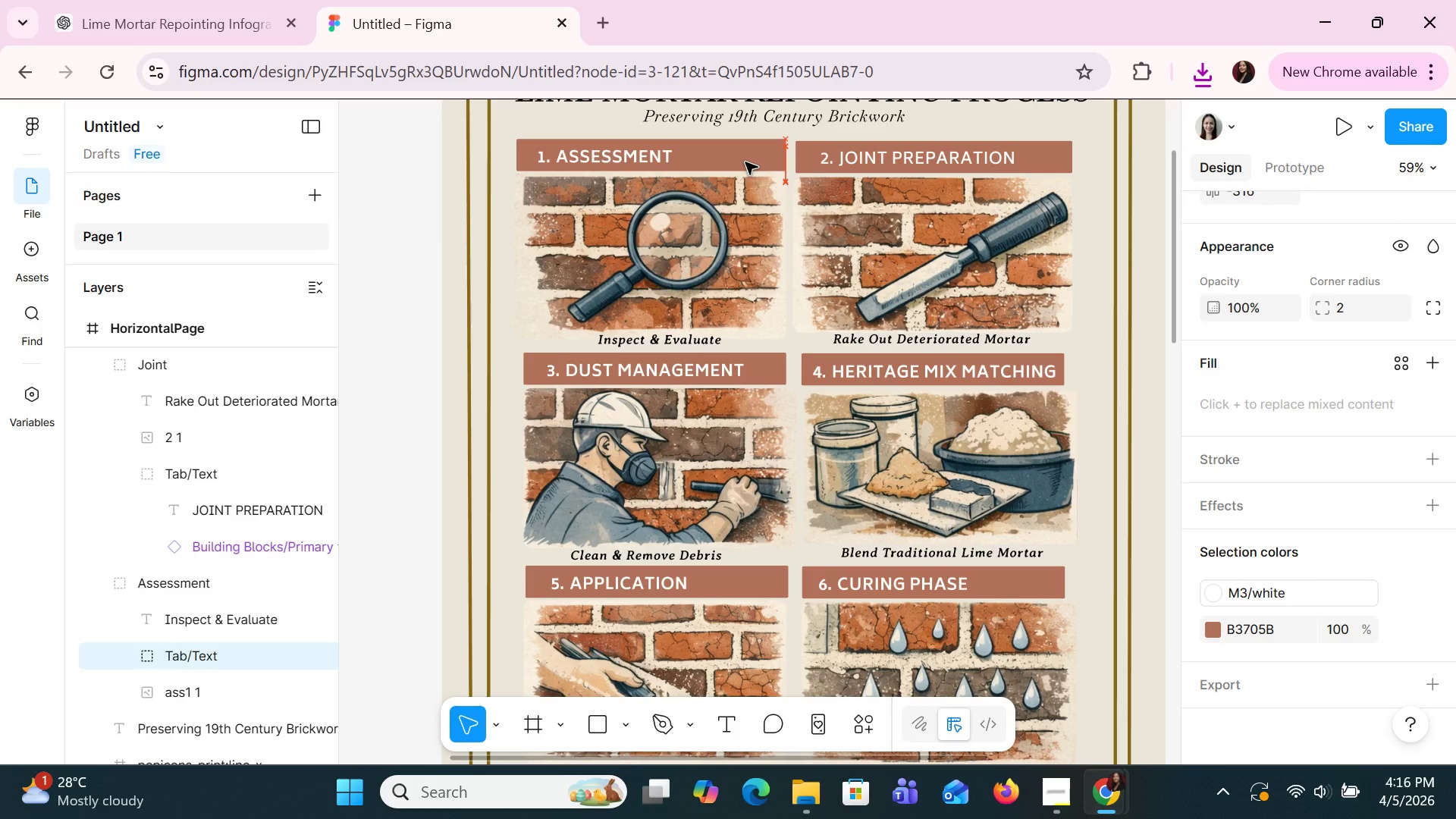 
key(ArrowUp)
 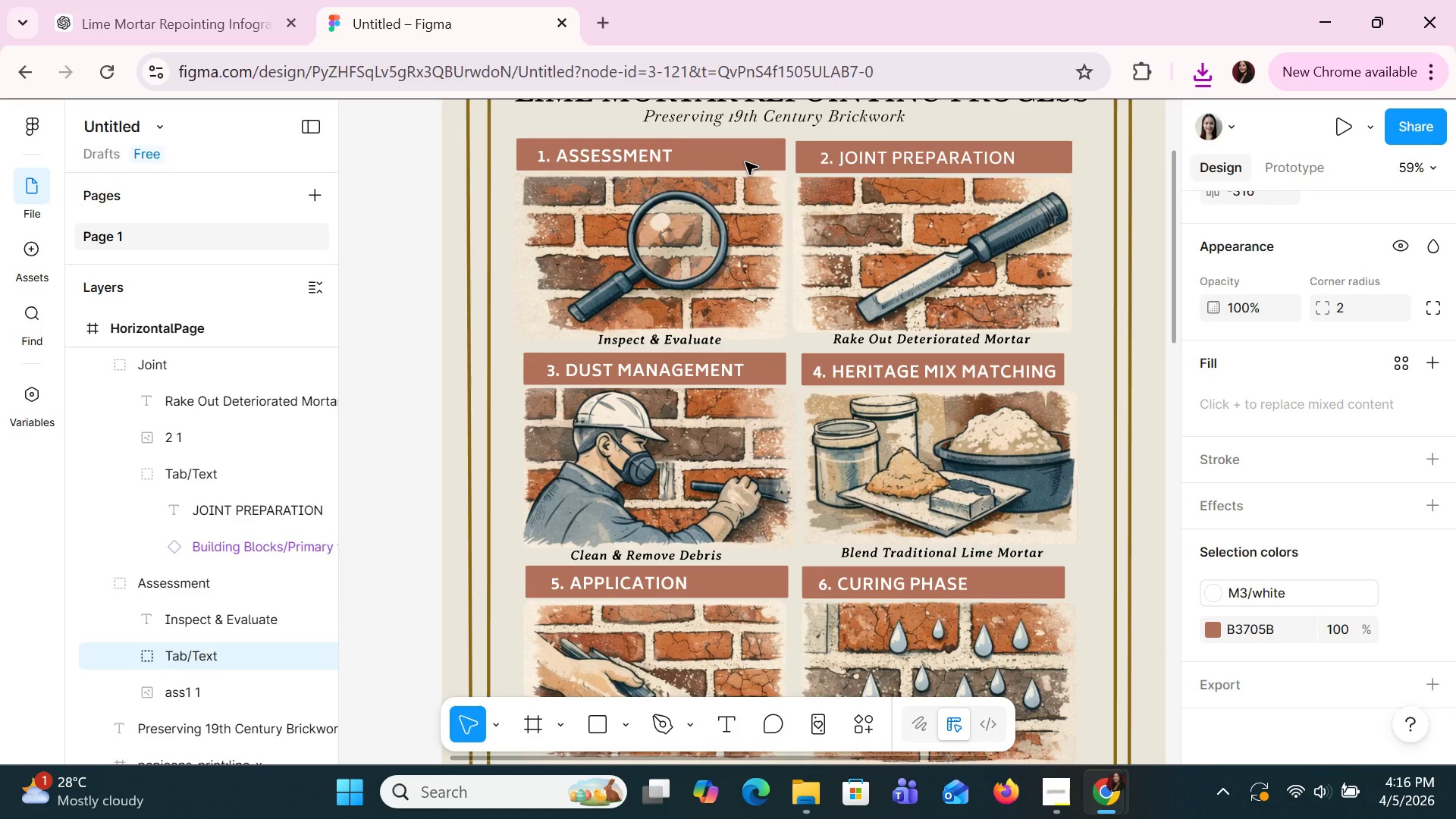 
key(ArrowUp)
 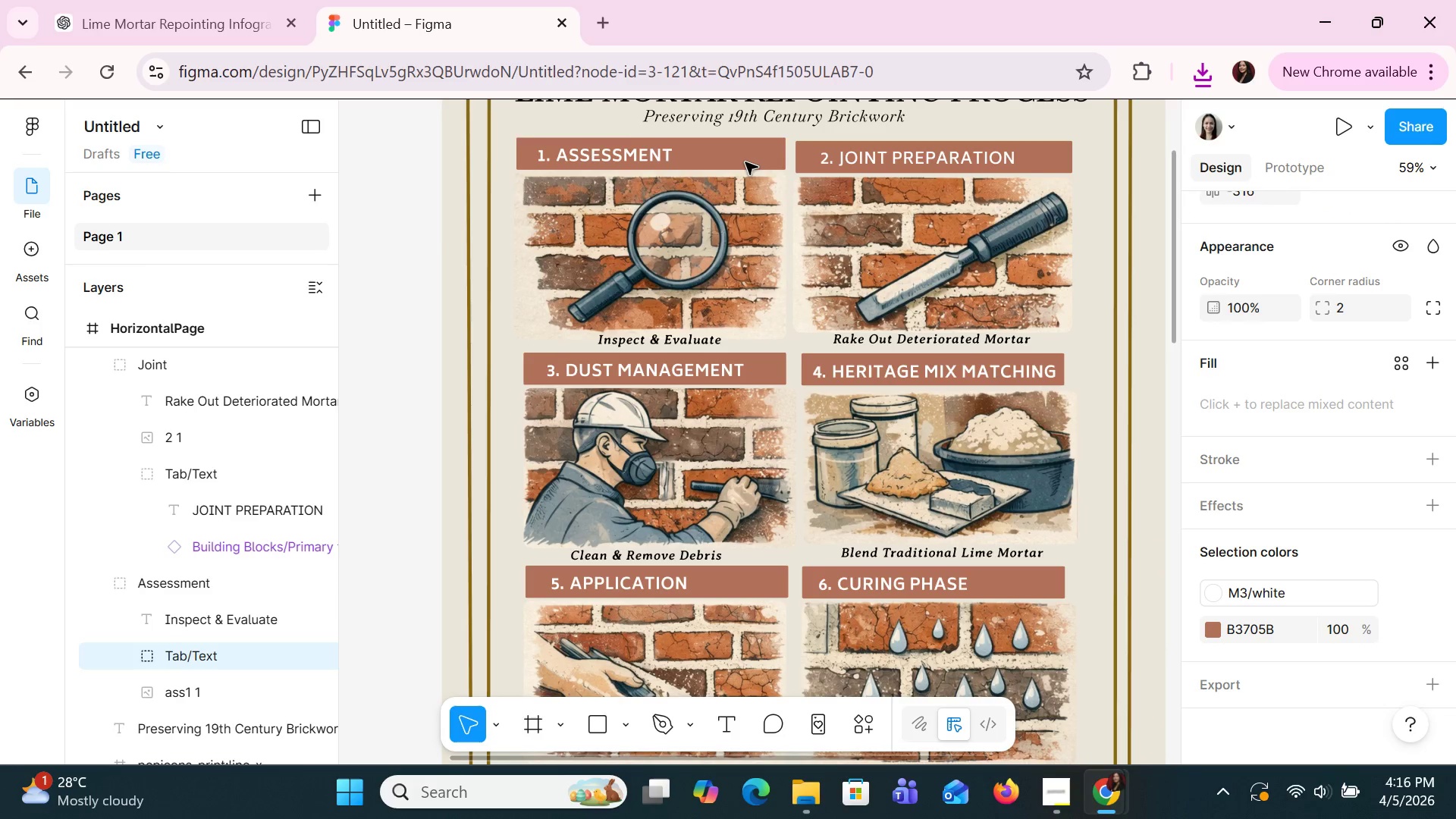 
left_click([745, 162])
 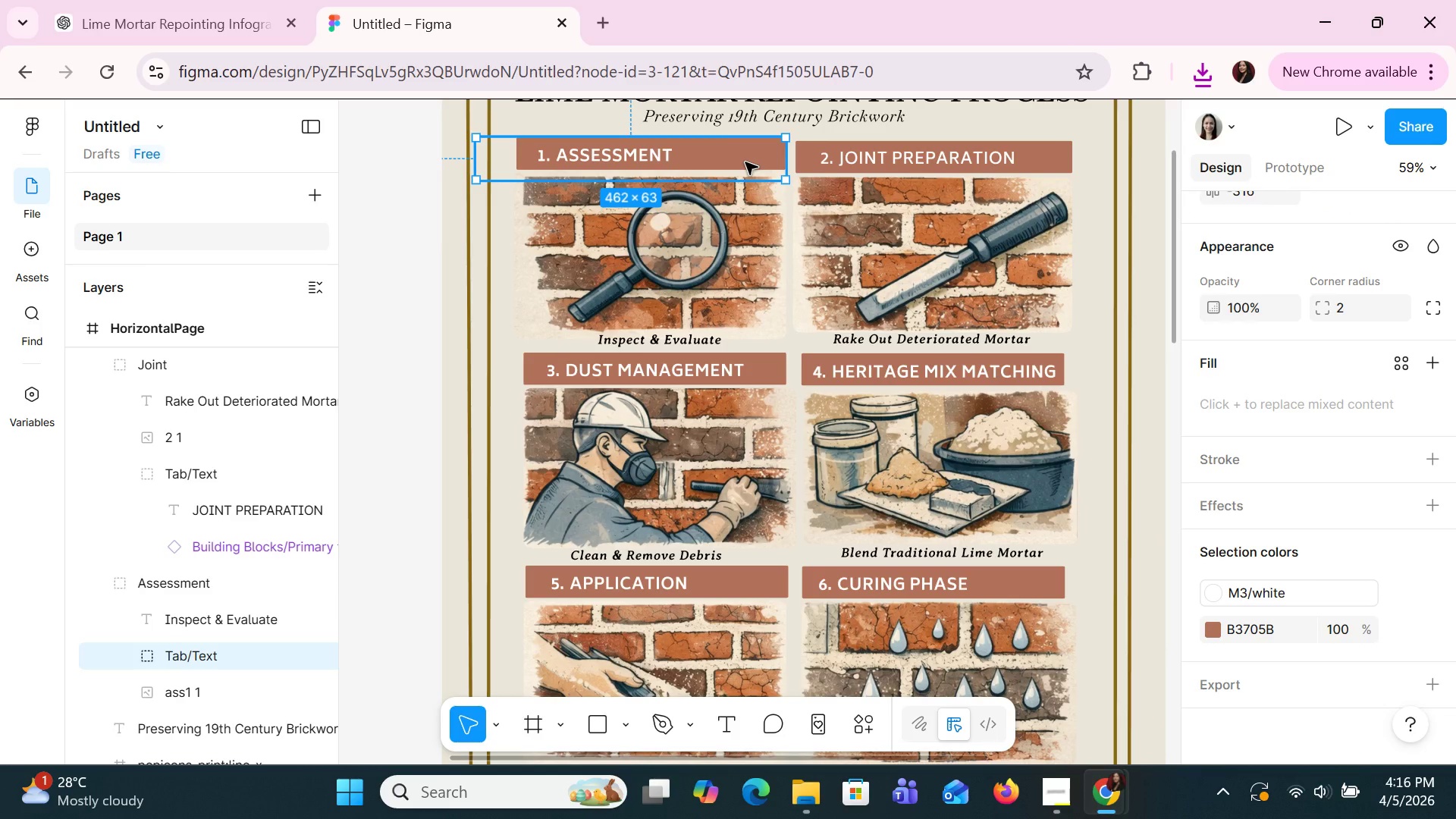 
key(ArrowDown)
 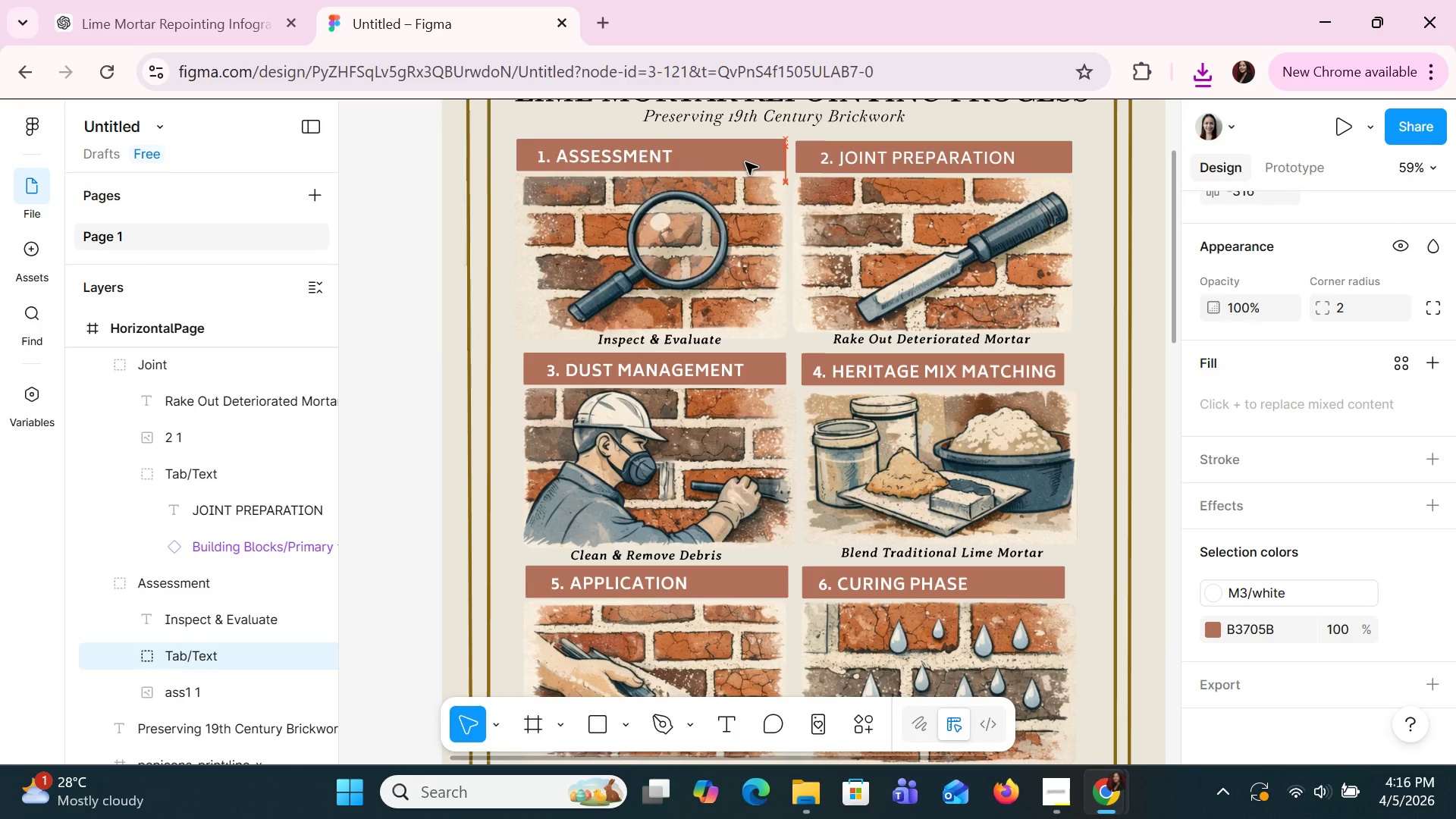 
key(ArrowDown)
 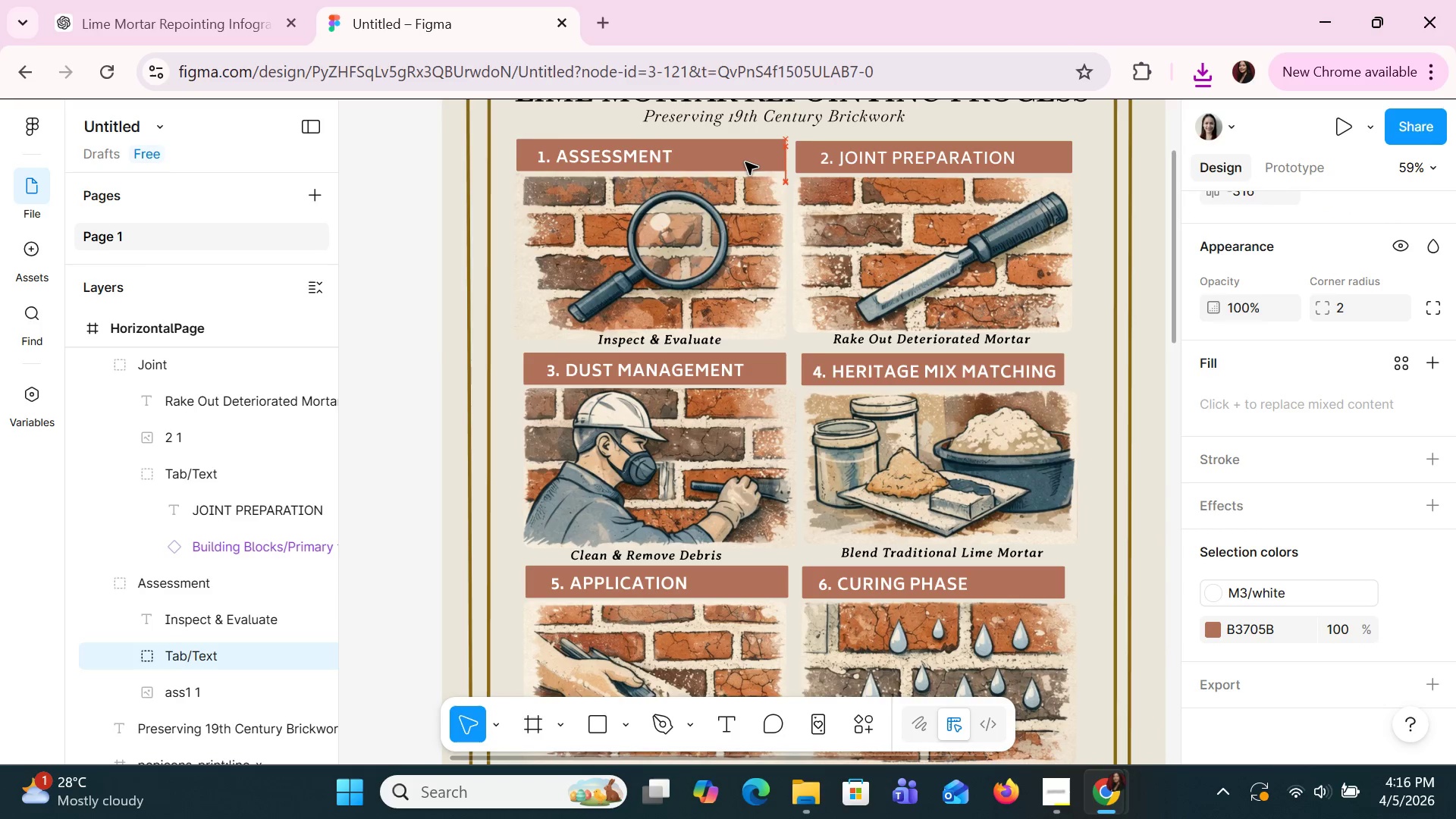 
key(ArrowDown)
 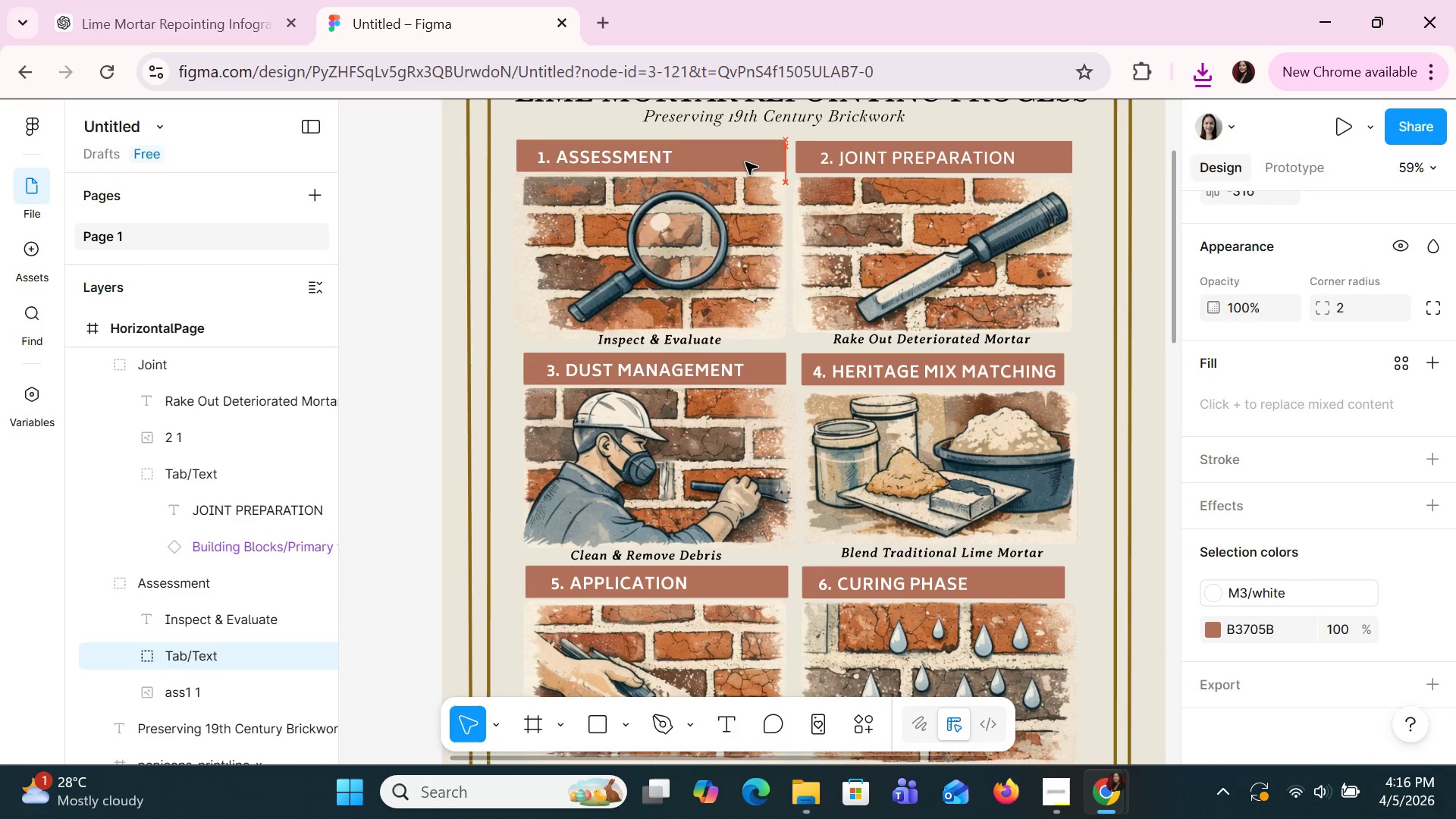 
key(ArrowDown)
 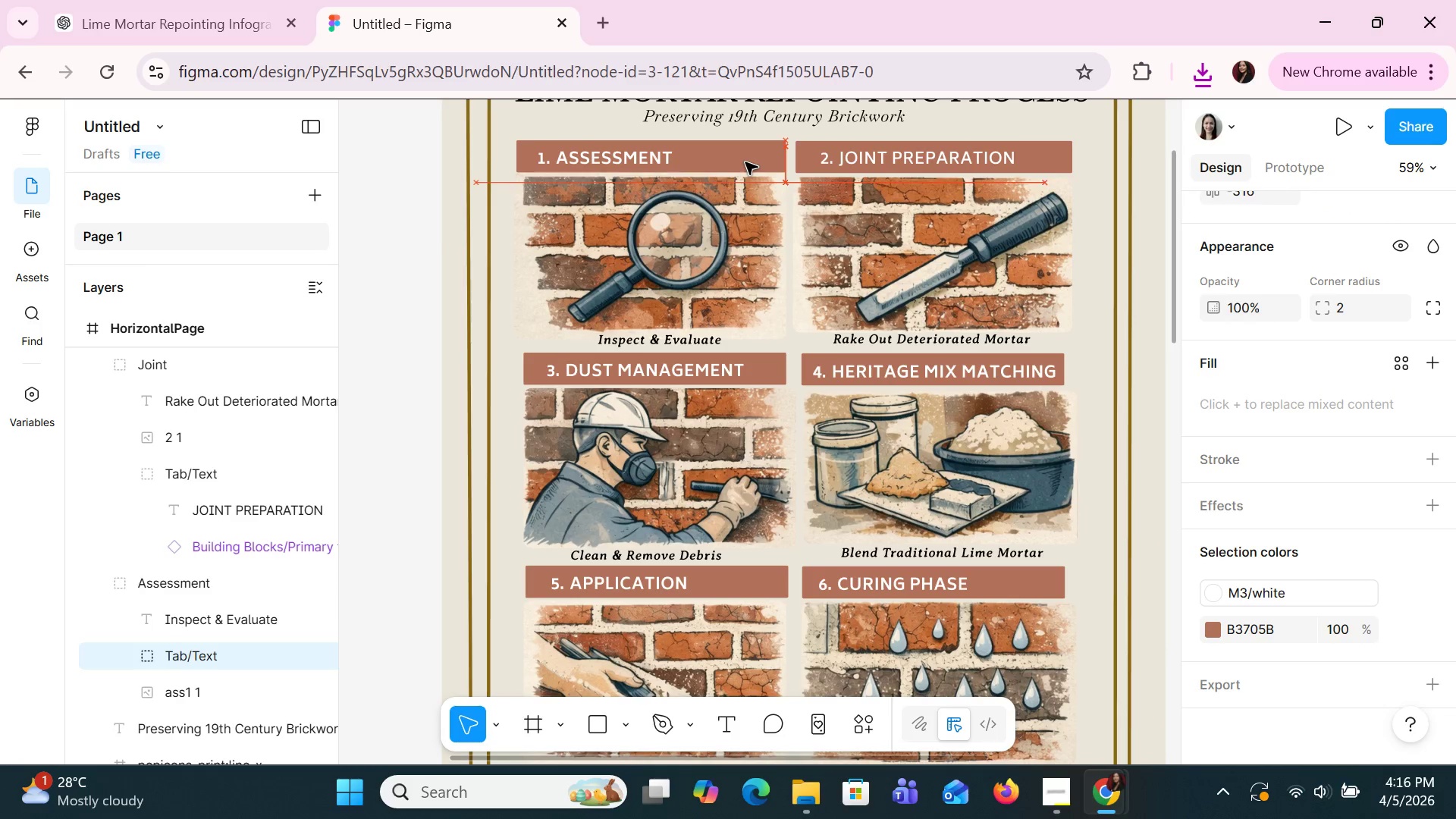 
key(ArrowDown)
 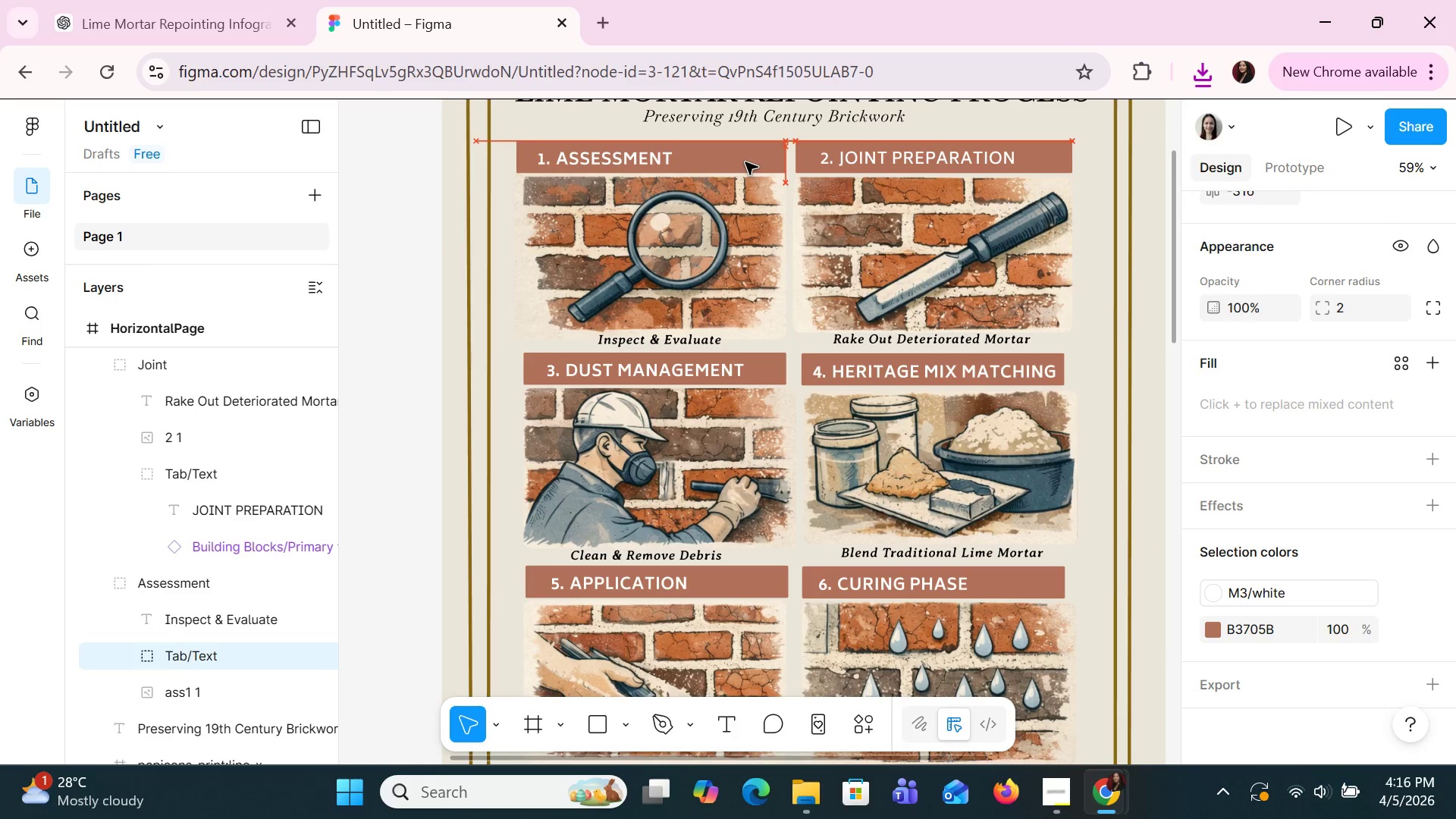 
key(ArrowDown)
 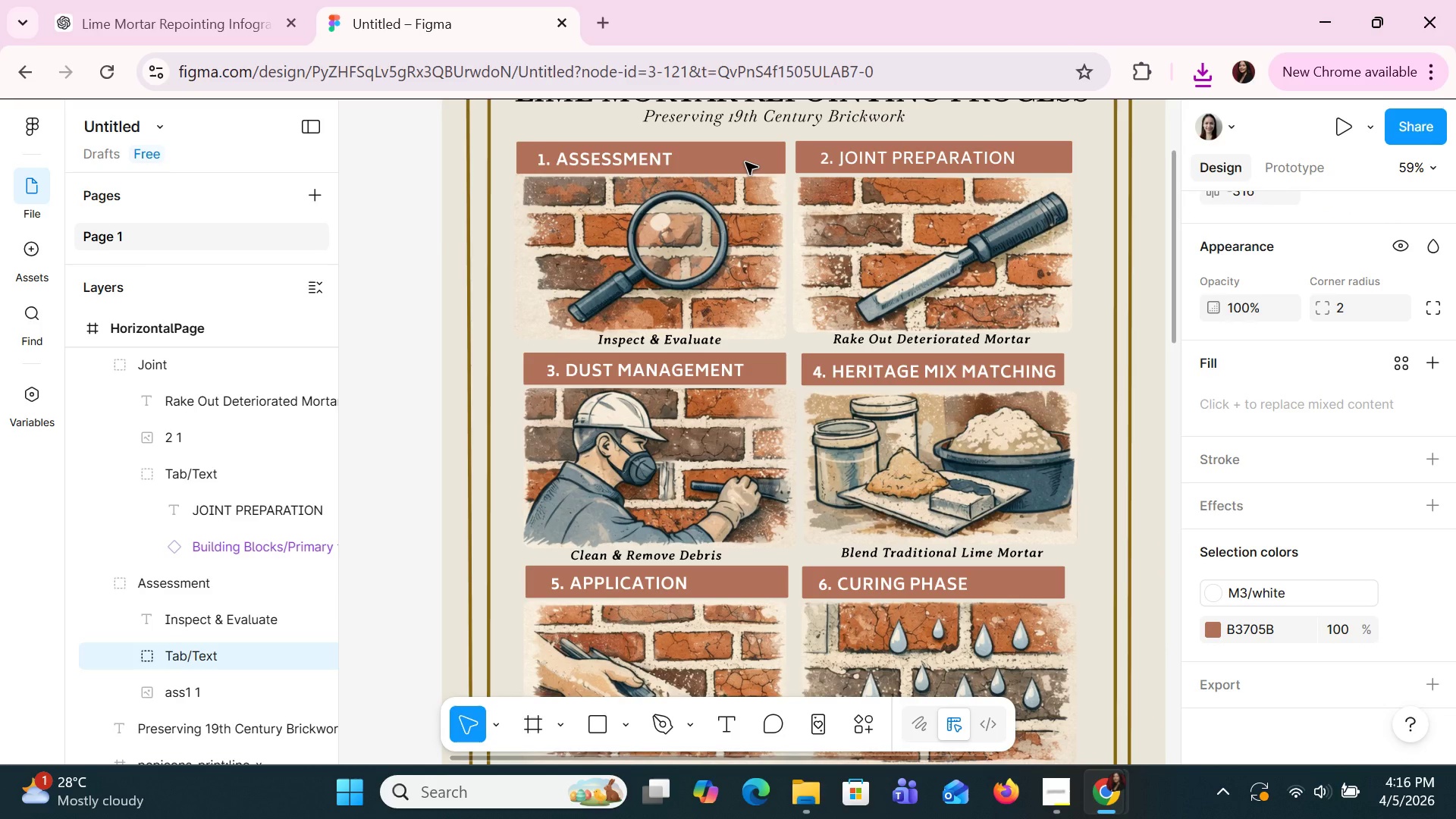 
key(ArrowUp)
 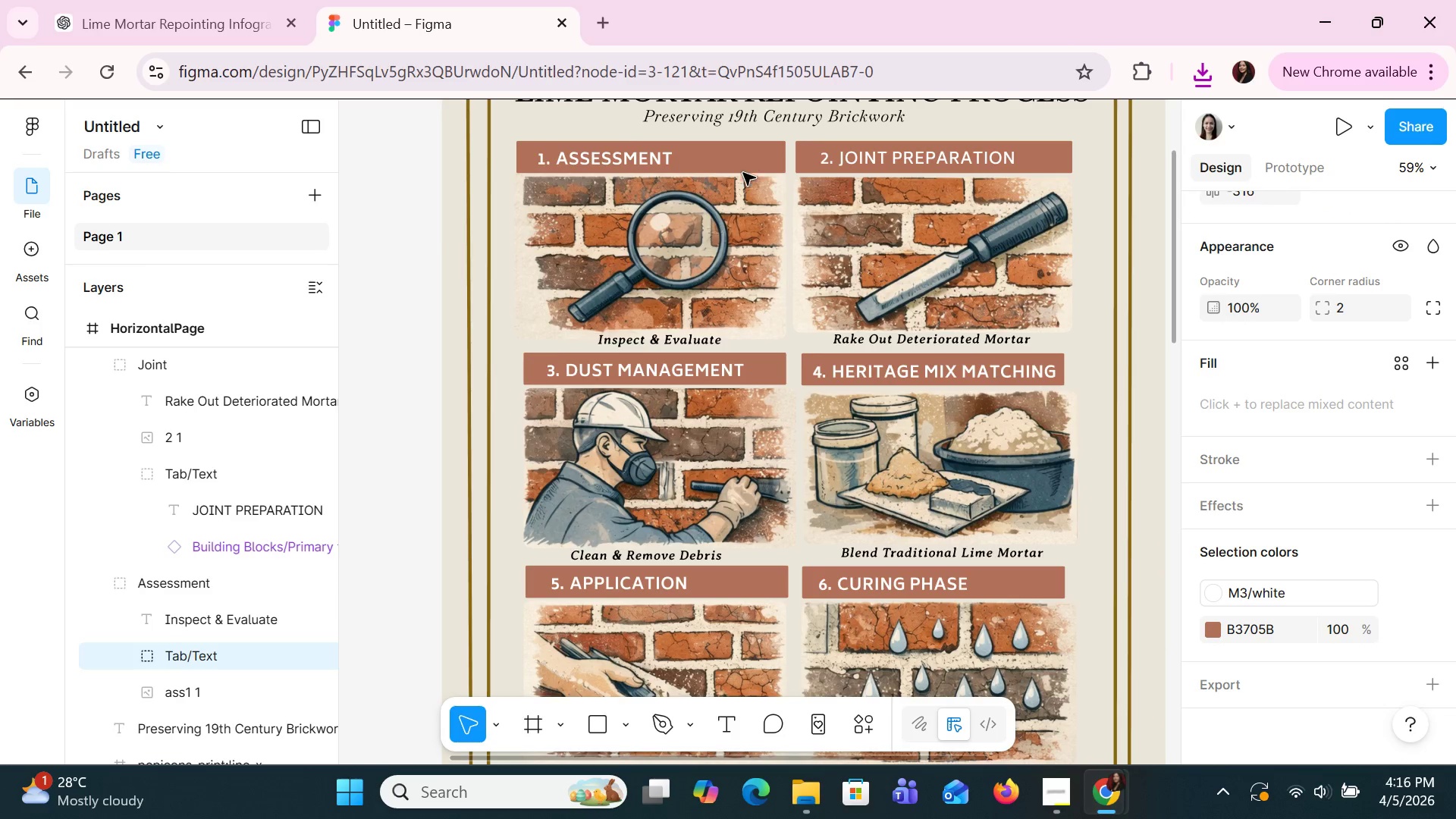 
left_click([743, 198])
 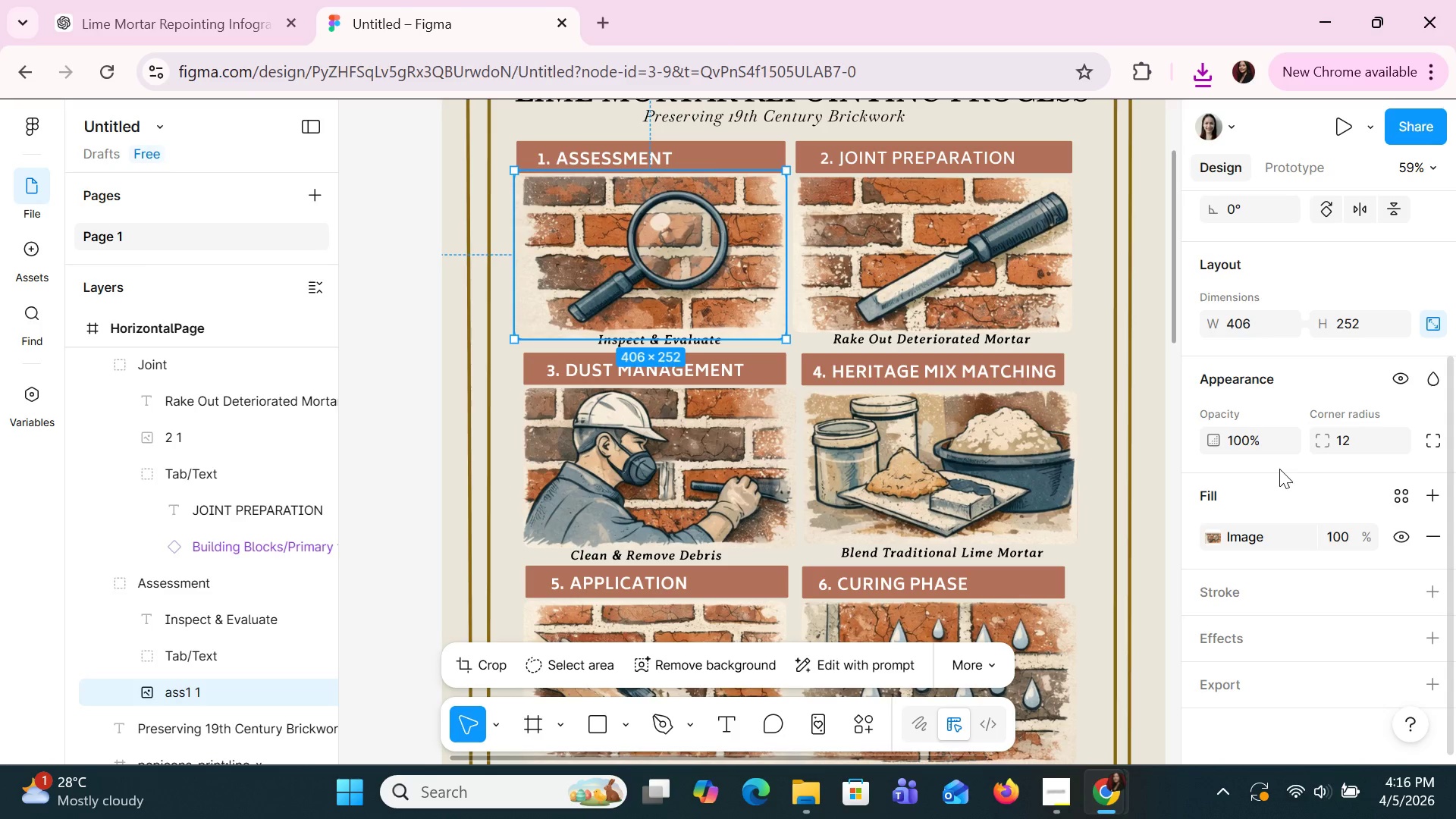 
scroll: coordinate [1279, 469], scroll_direction: down, amount: 4.0
 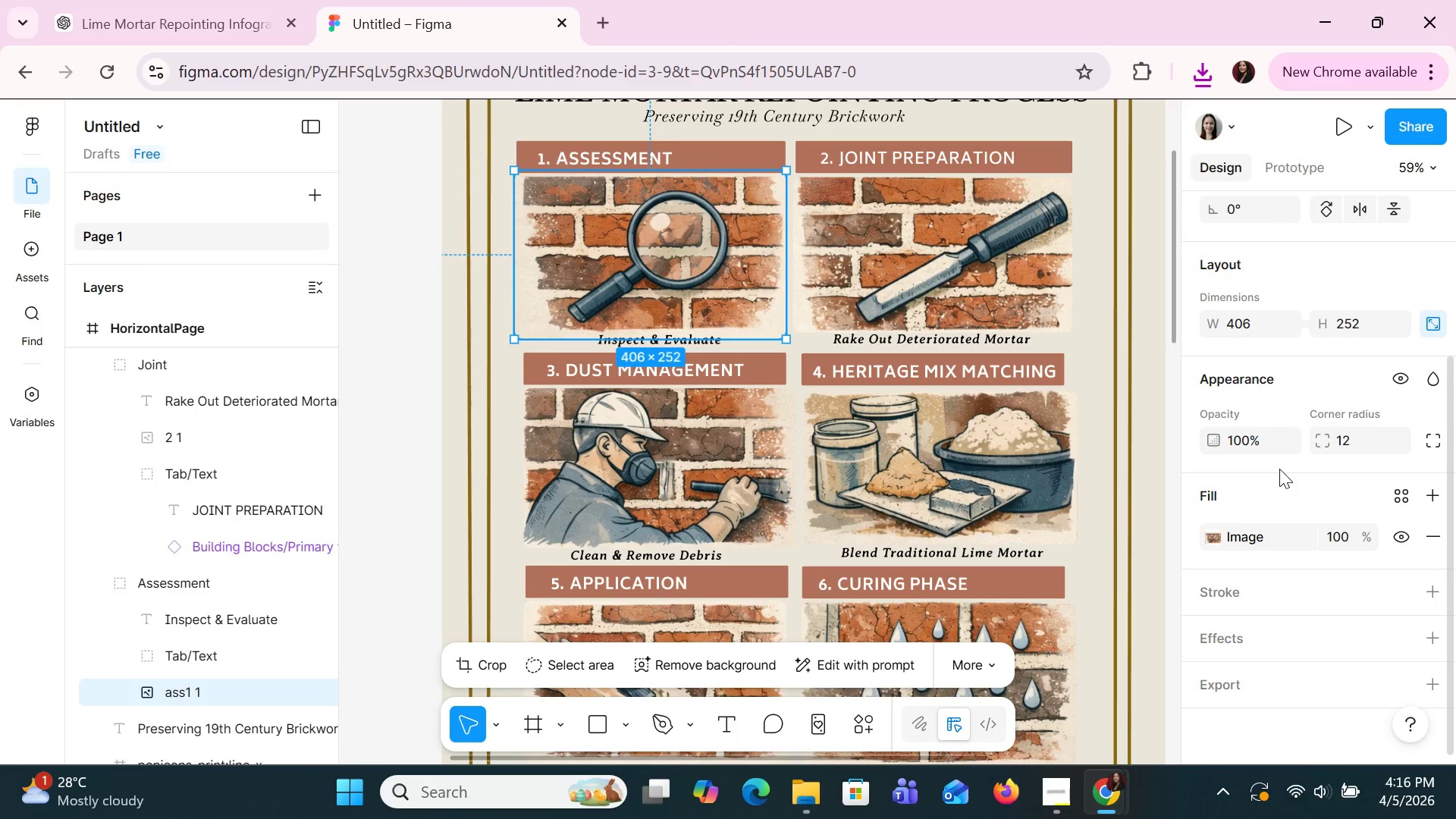 
scroll: coordinate [1279, 469], scroll_direction: up, amount: 2.0
 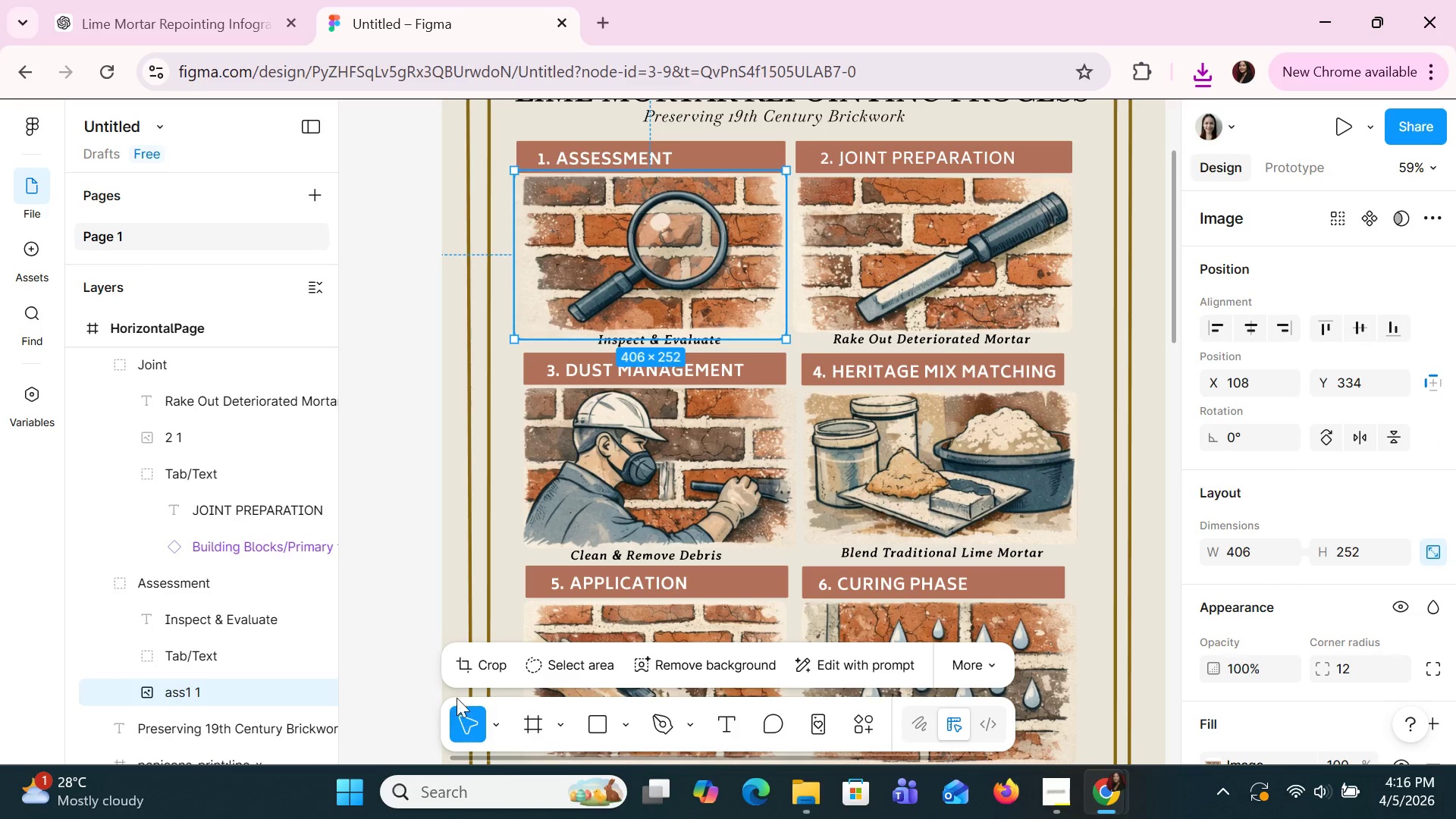 
left_click([467, 663])
 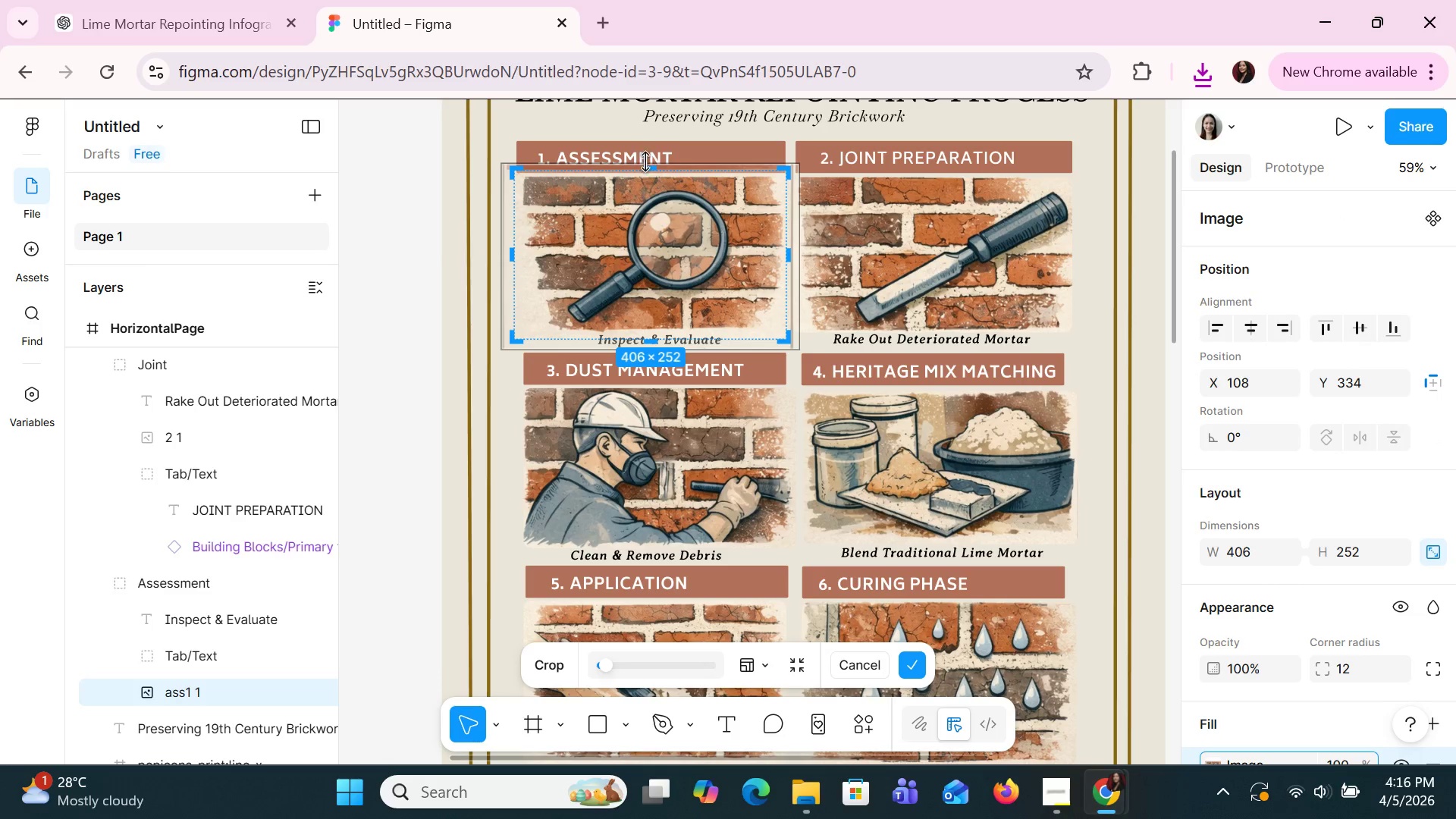 
left_click_drag(start_coordinate=[646, 162], to_coordinate=[644, 177])
 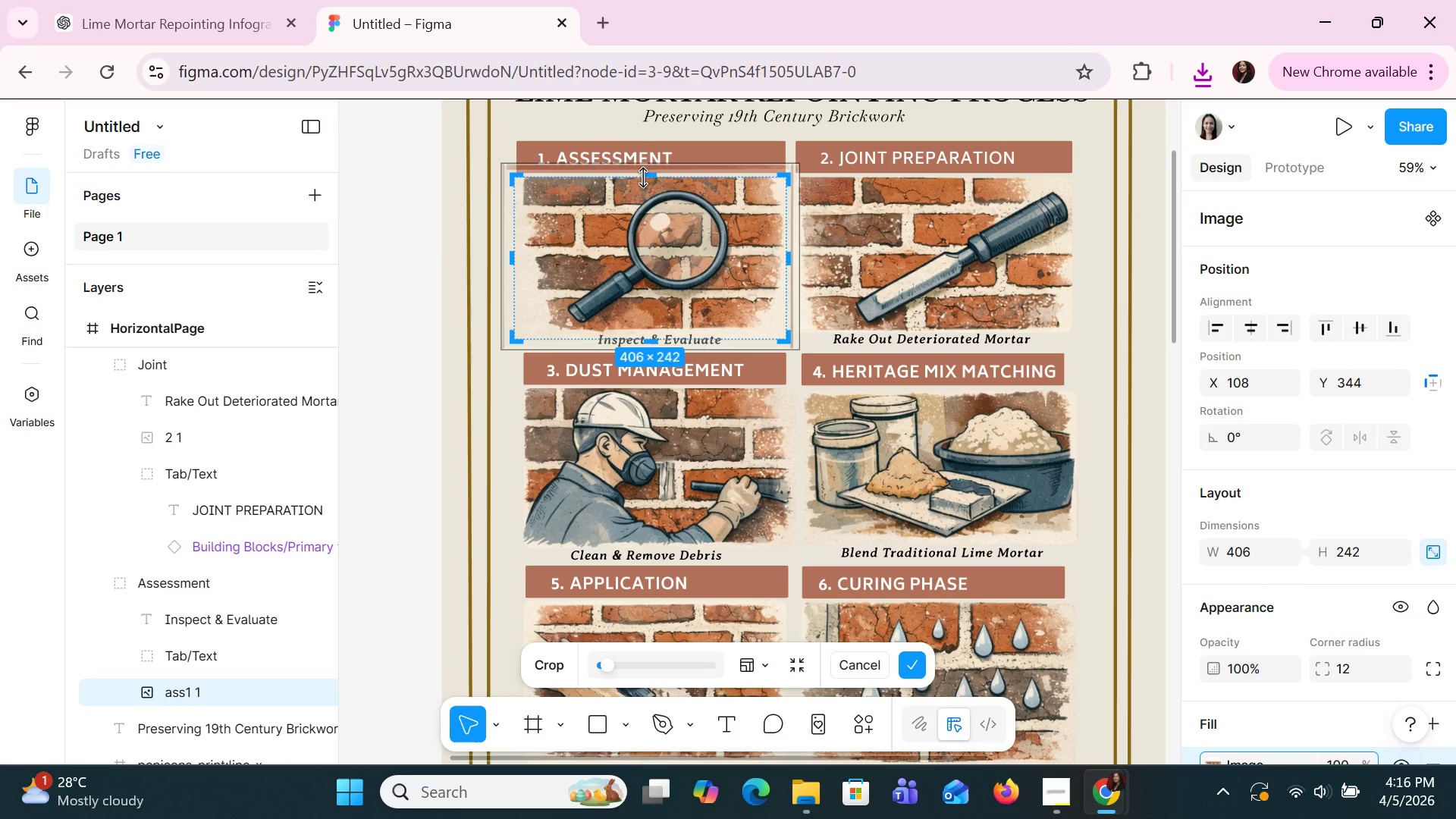 
key(Enter)
 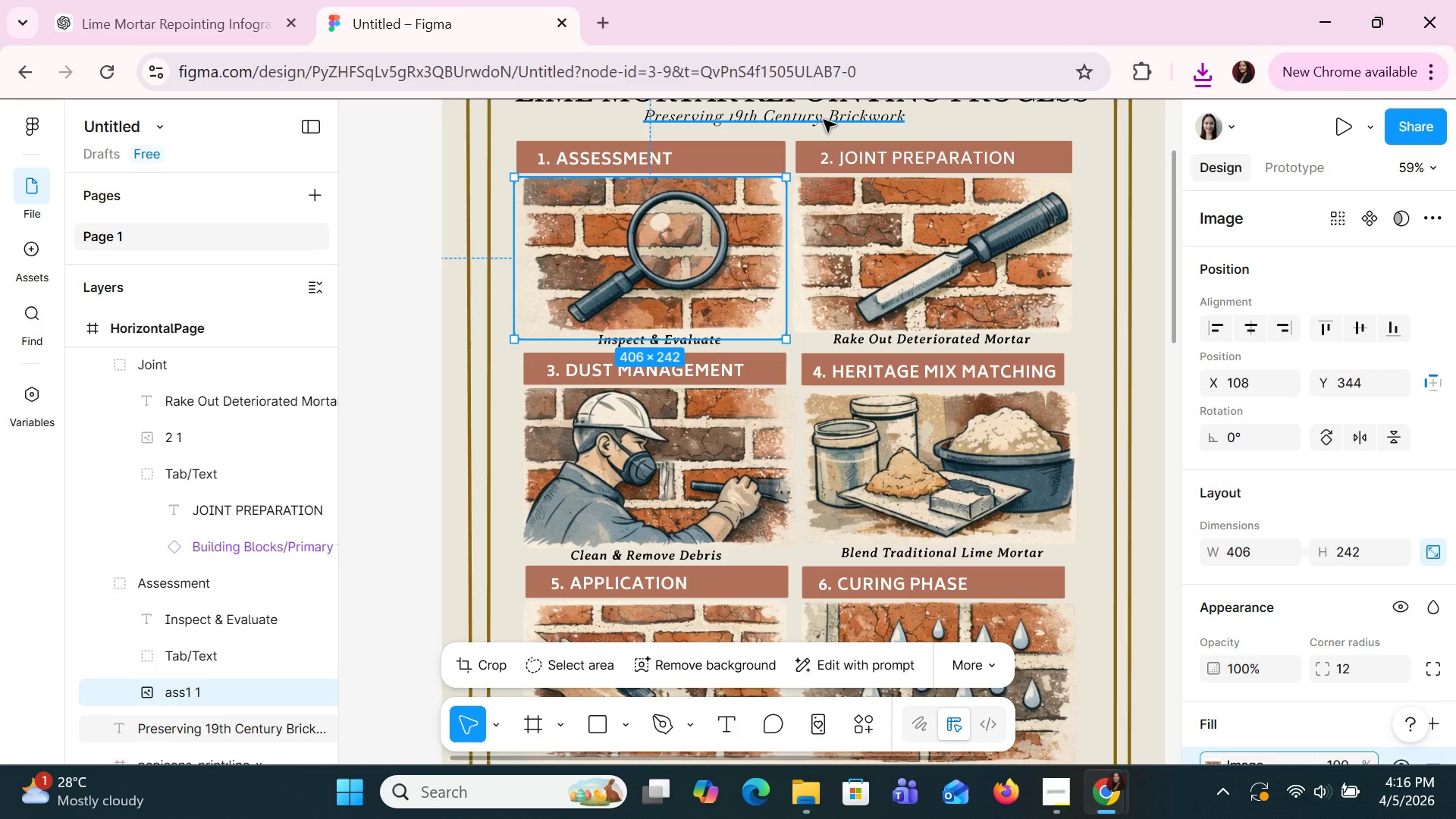 
left_click([826, 130])
 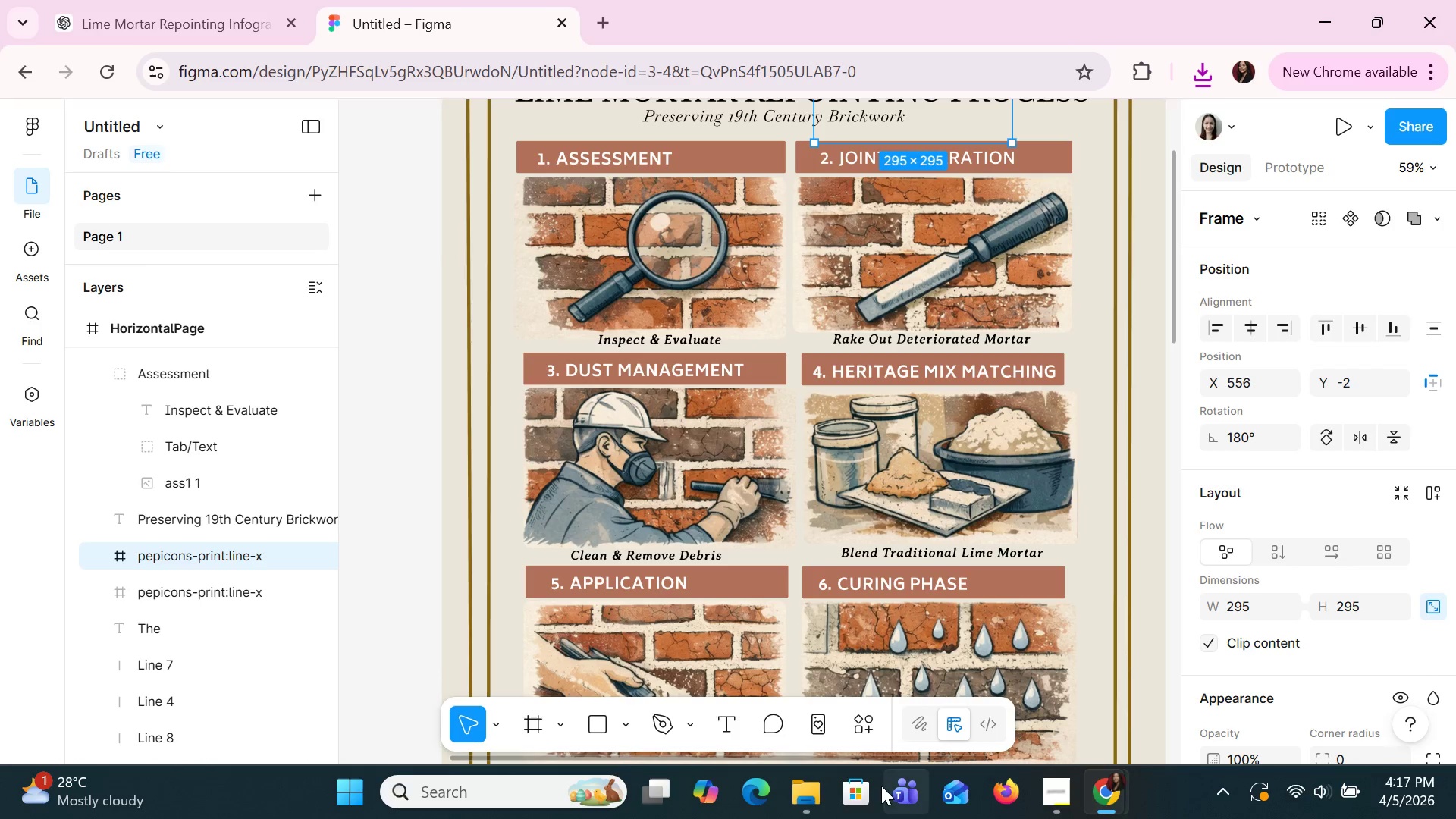 
left_click([814, 795])
 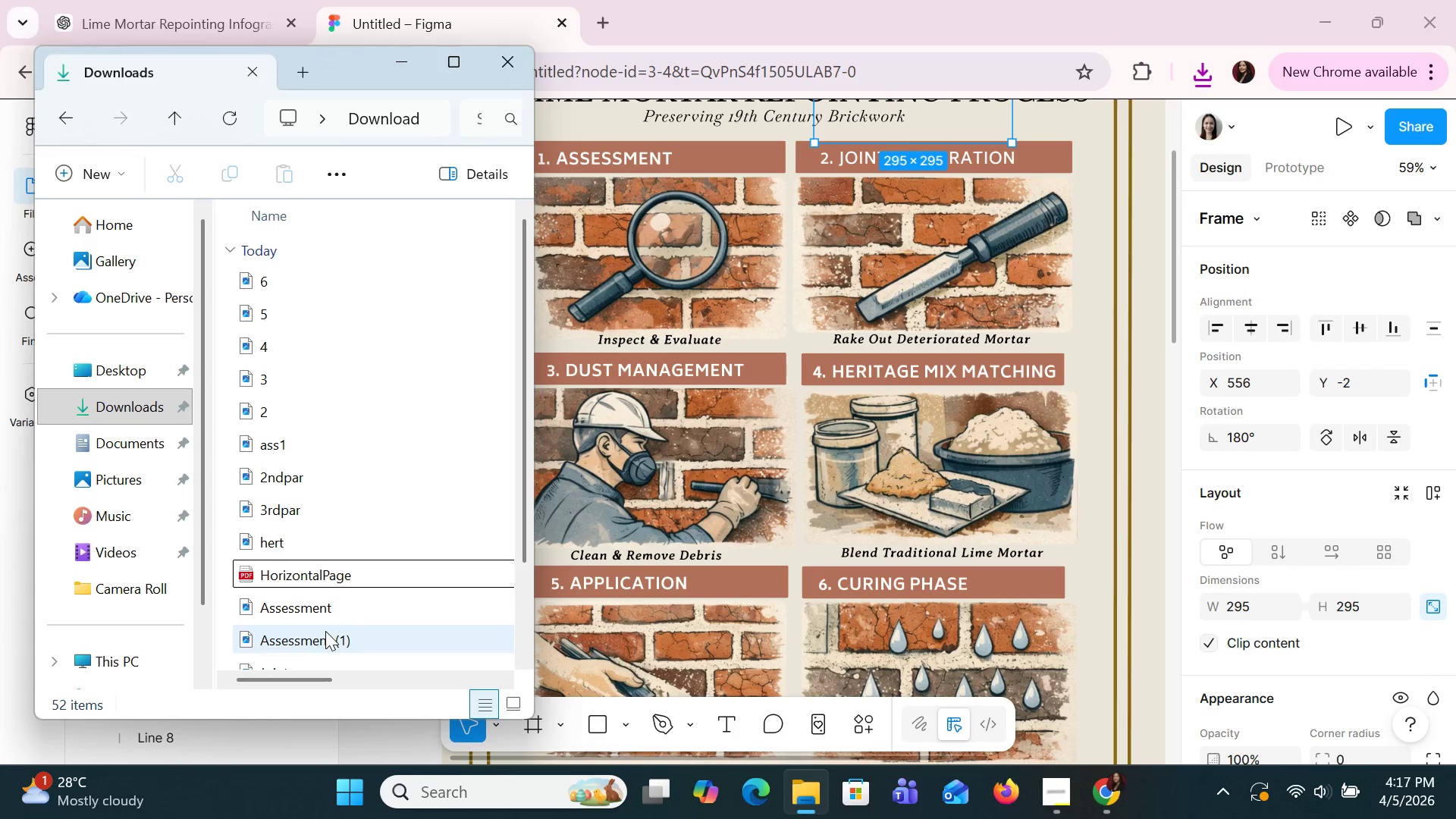 
left_click([325, 631])
 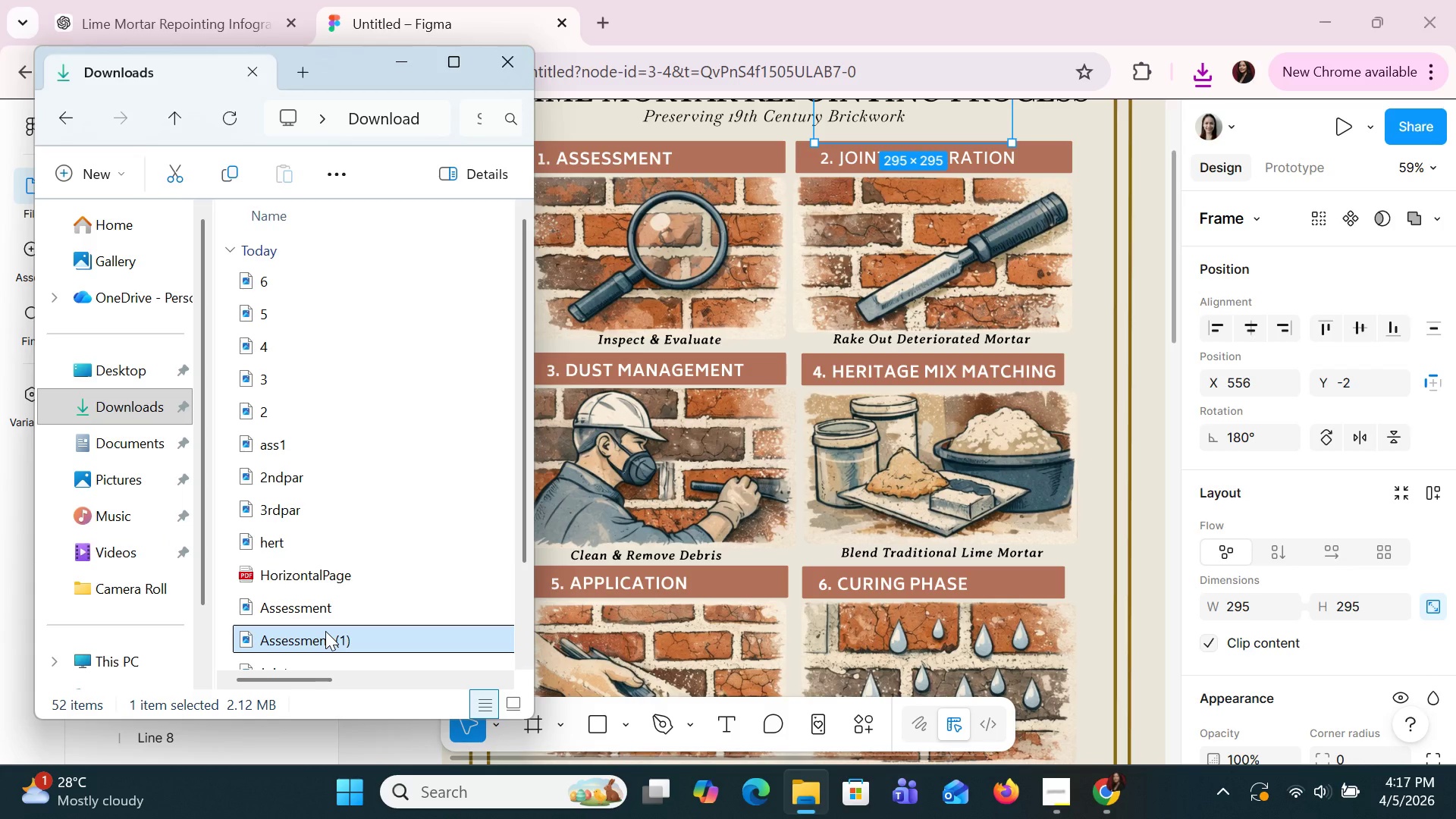 
key(Delete)
 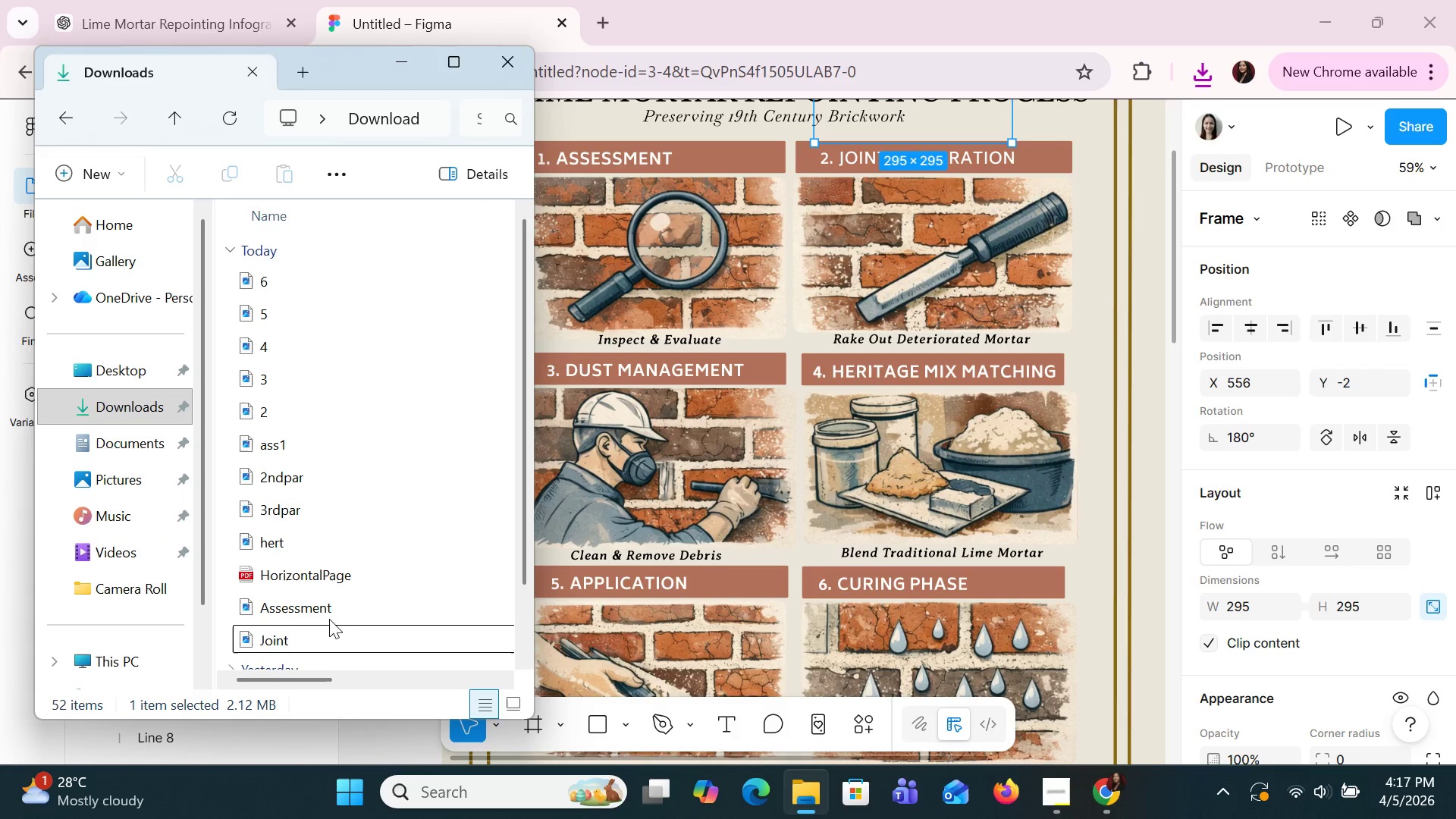 
double_click([326, 608])
 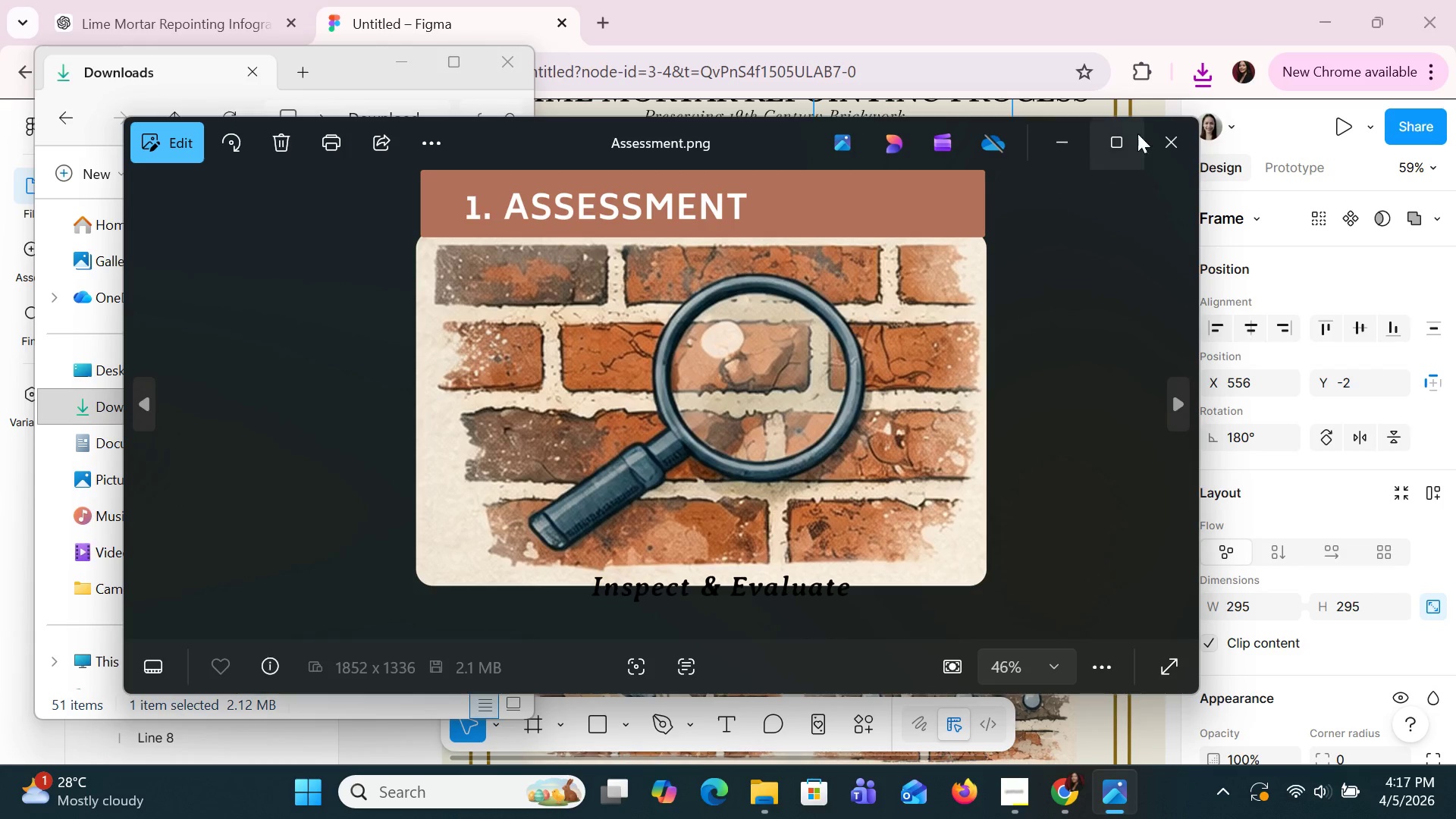 
left_click([1184, 143])
 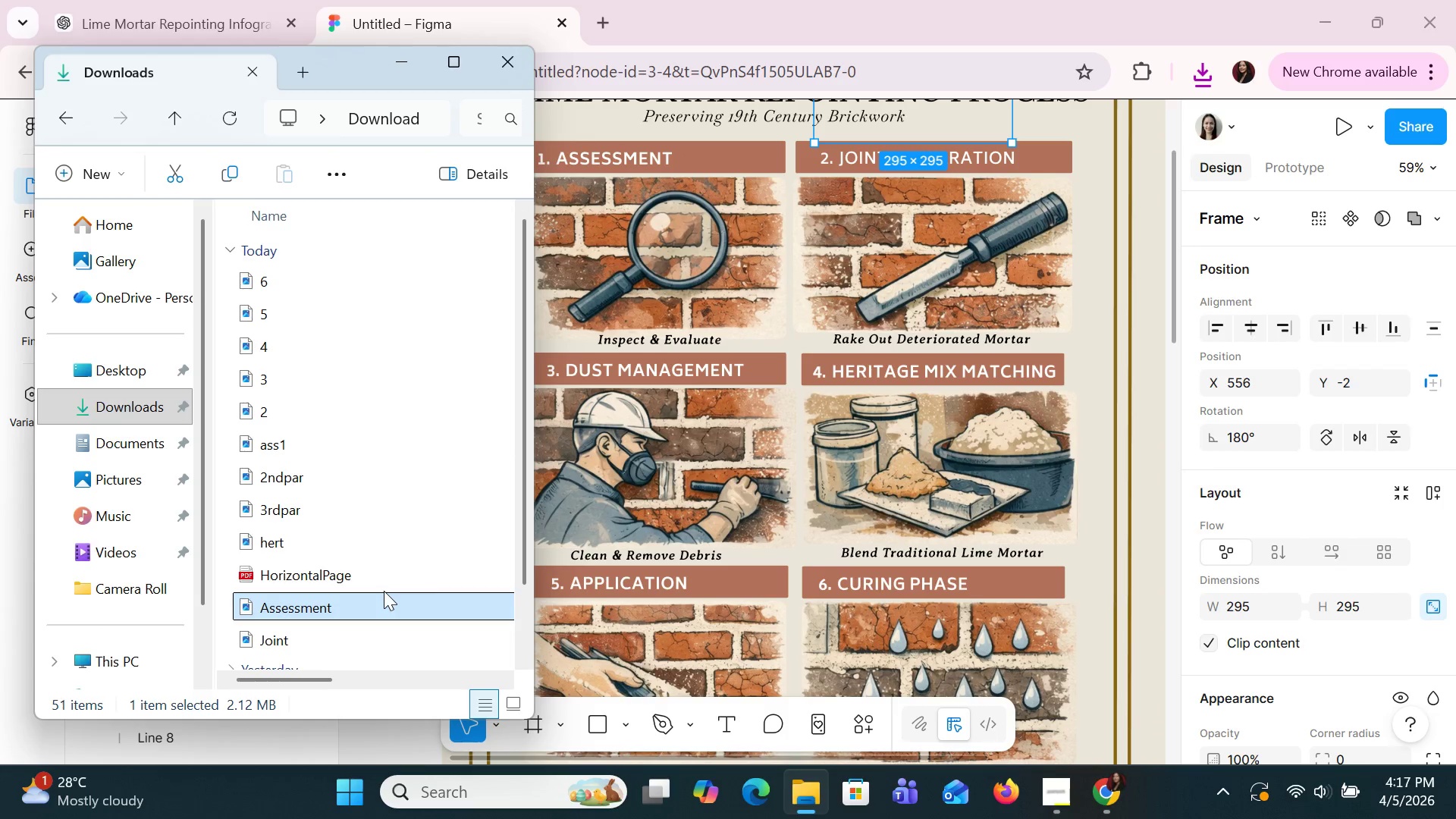 
key(Delete)
 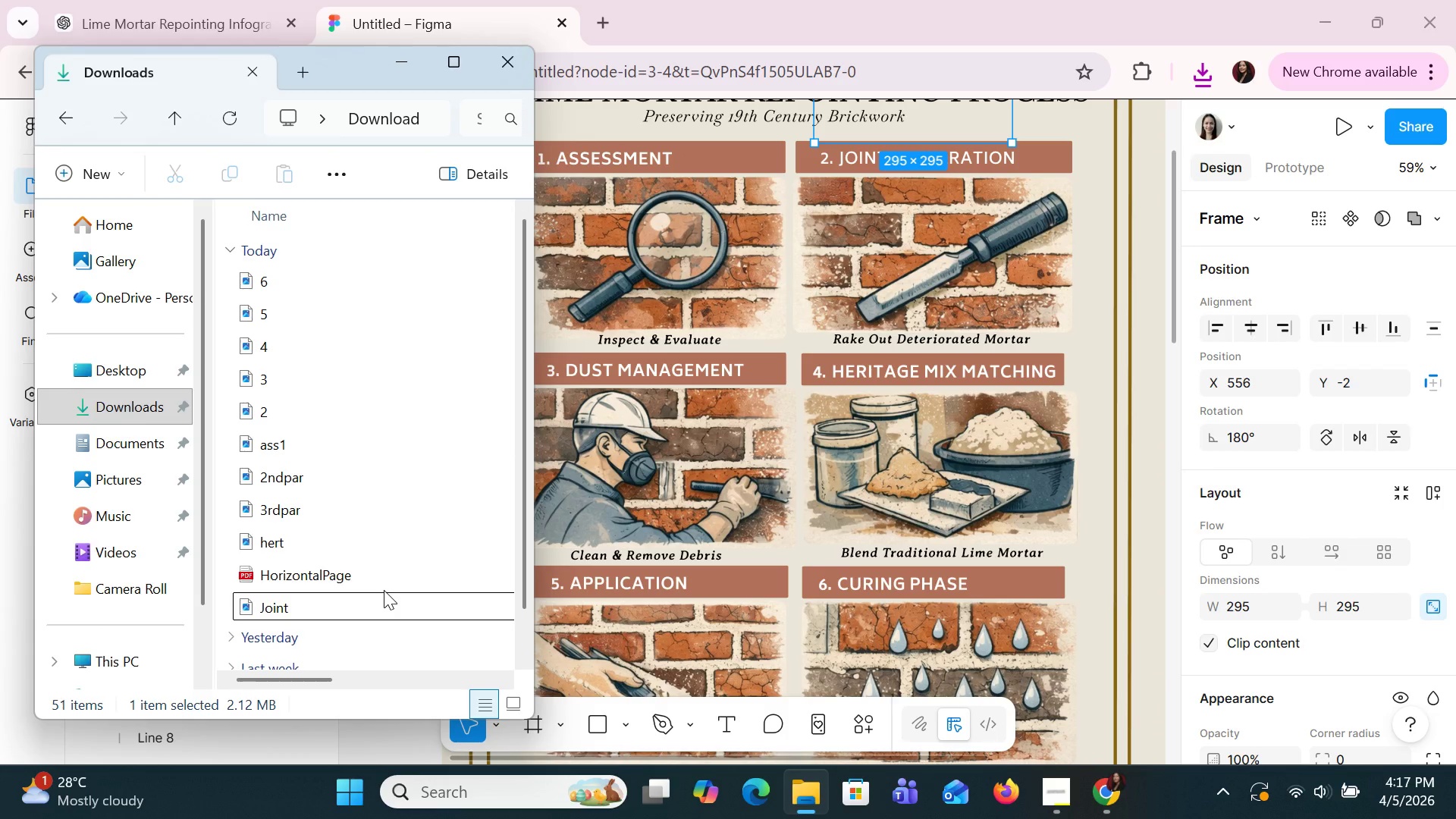 
double_click([384, 590])
 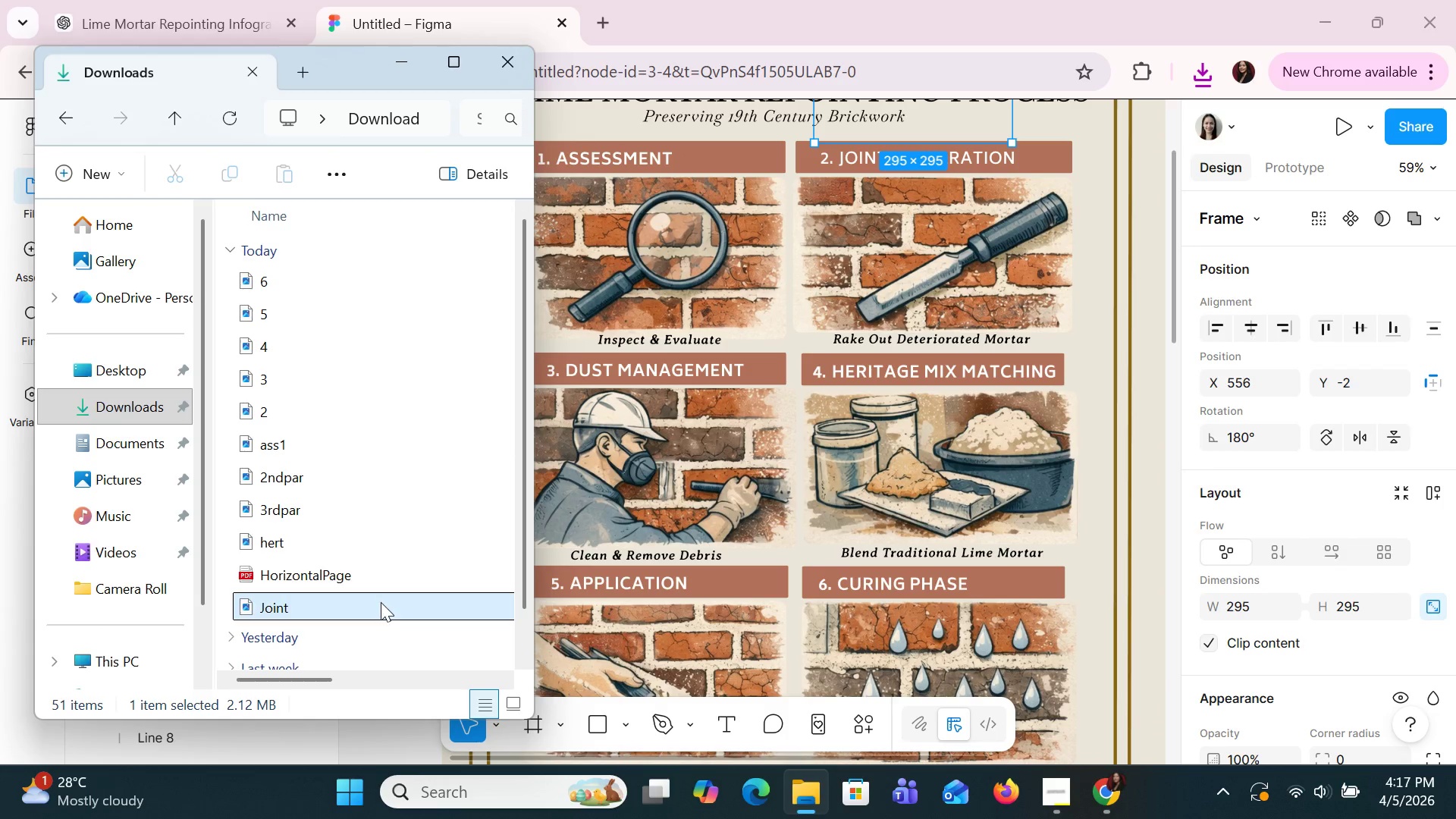 
double_click([381, 602])
 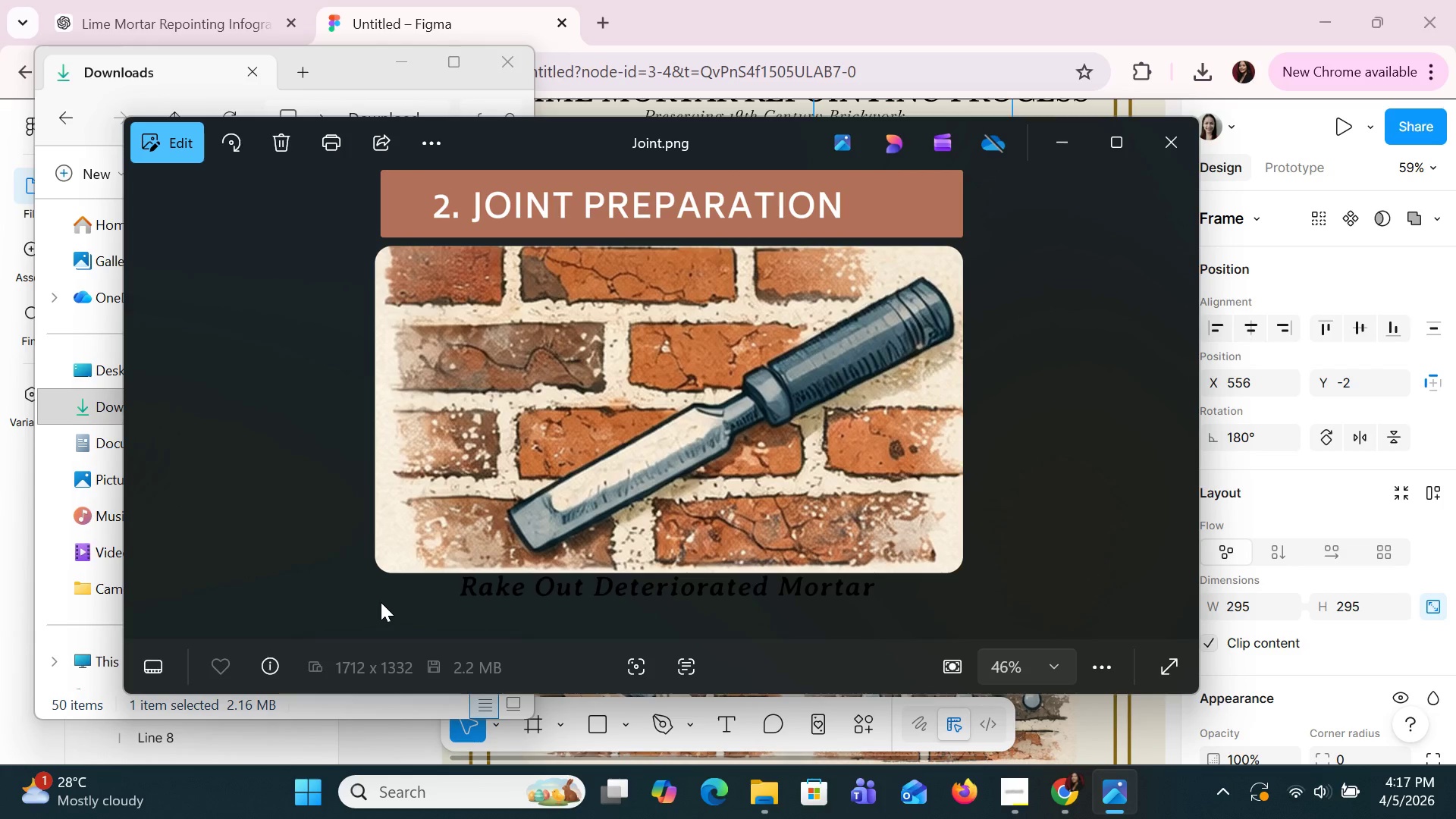 
wait(18.5)
 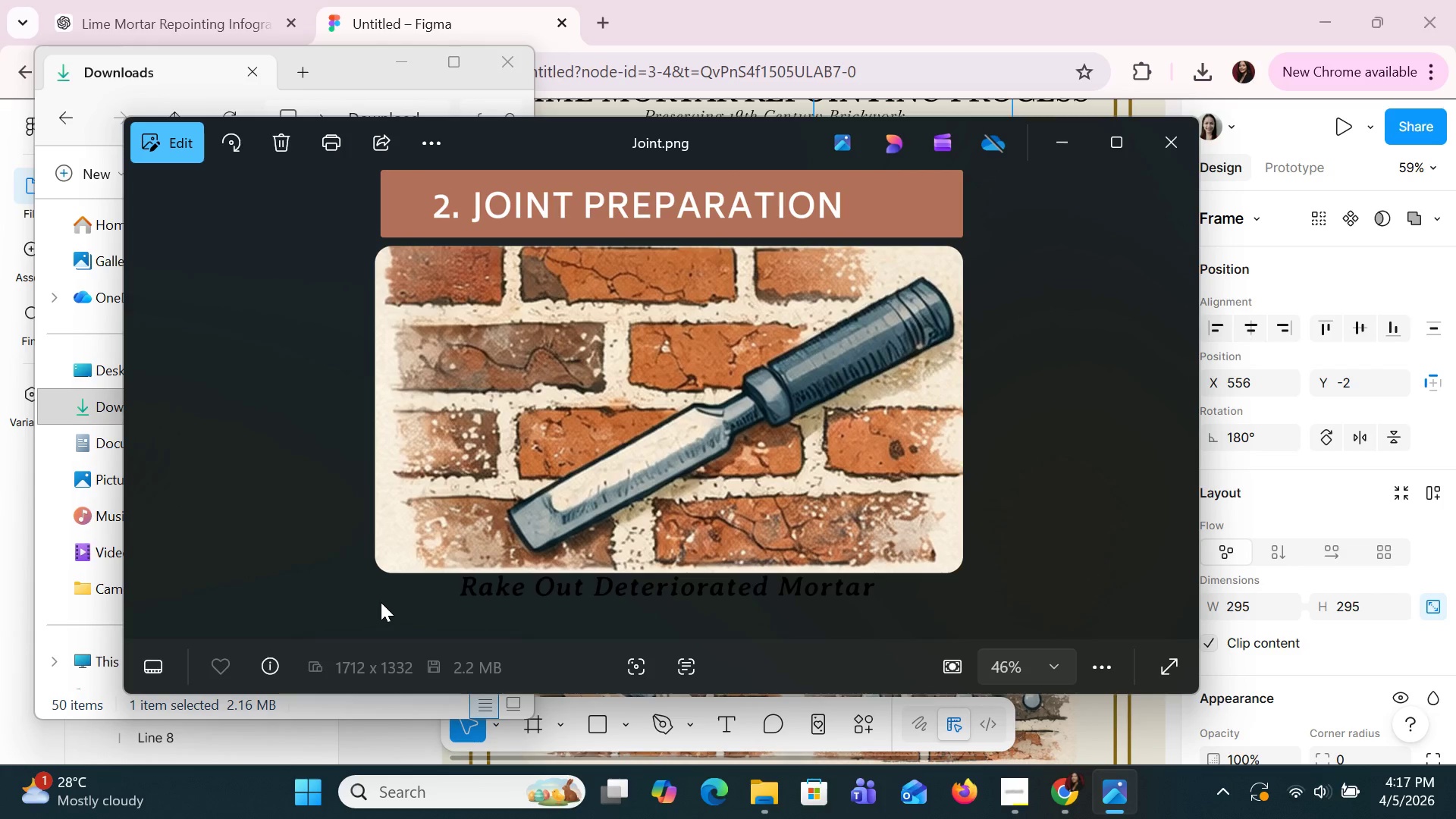 
left_click([1179, 132])
 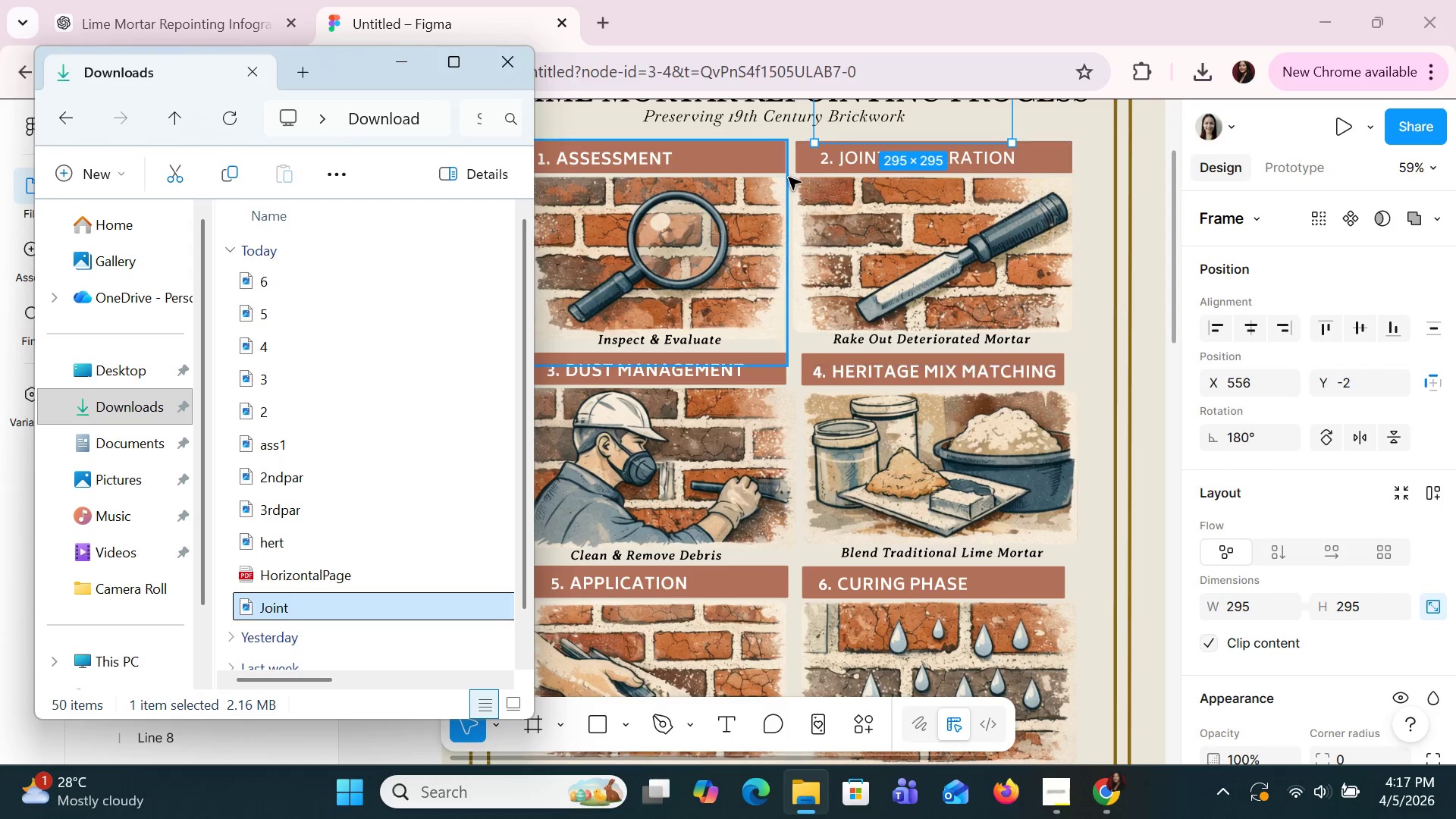 
left_click([718, 192])
 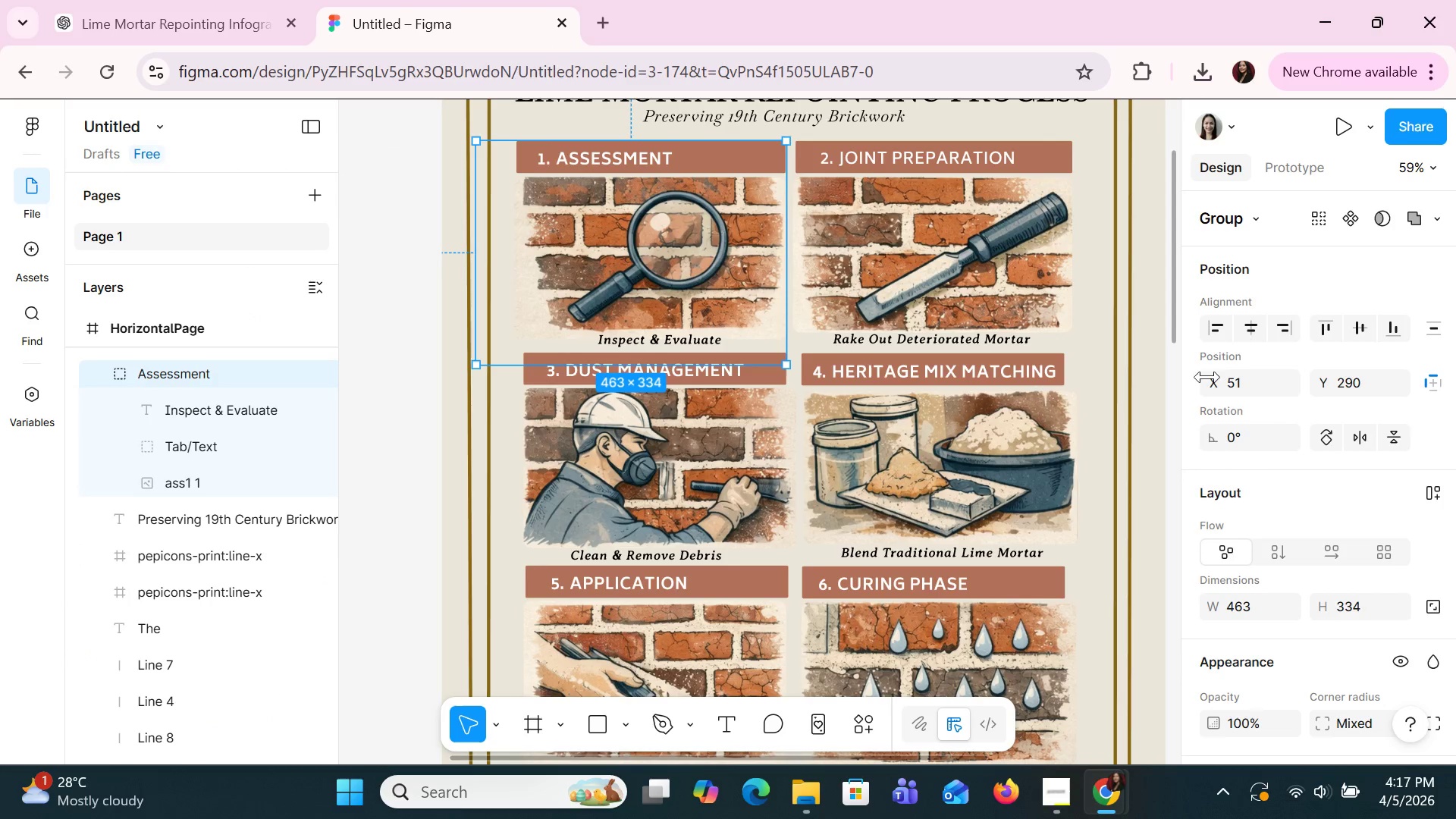 
scroll: coordinate [1347, 506], scroll_direction: down, amount: 8.0
 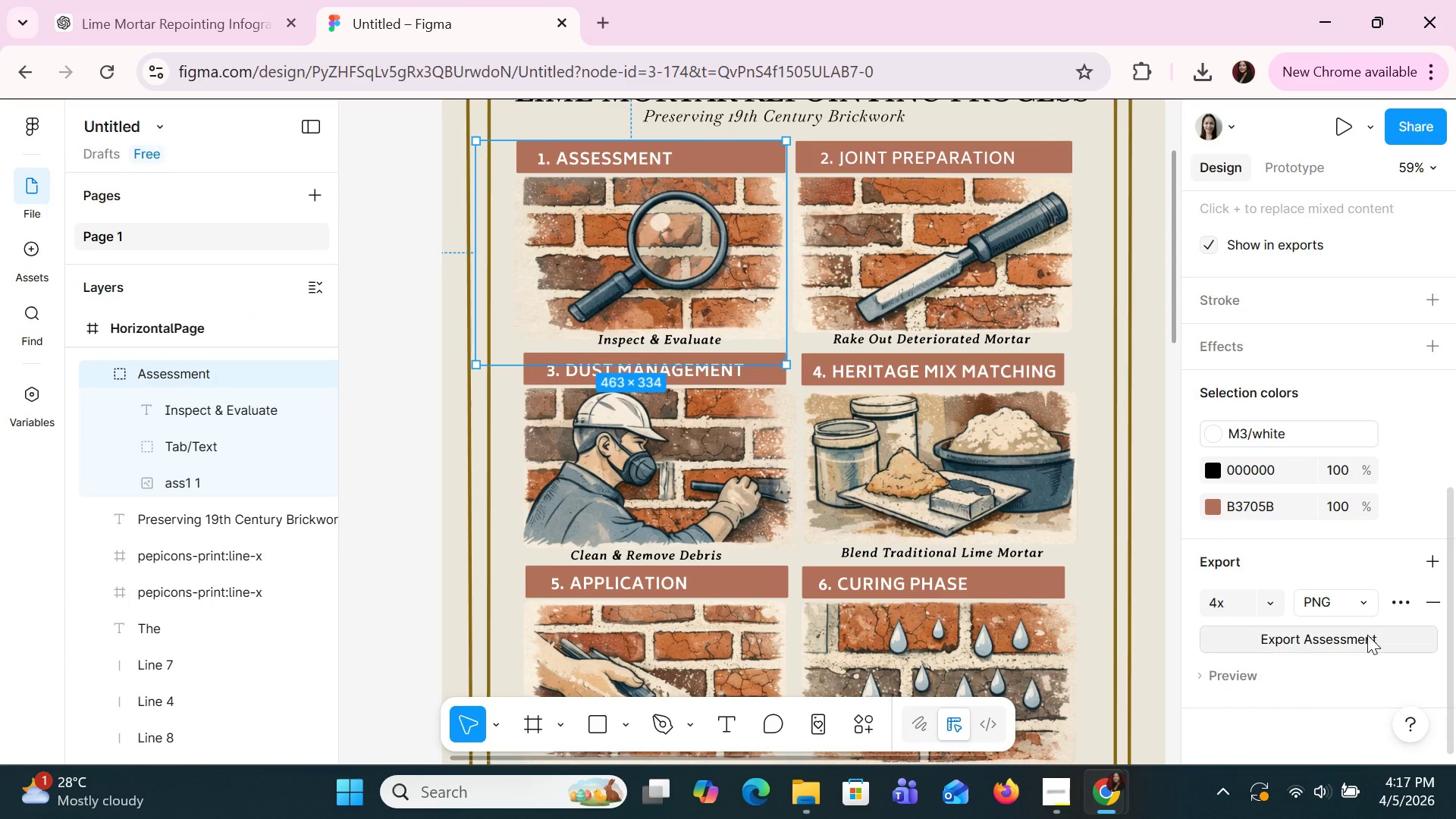 
left_click([1367, 635])
 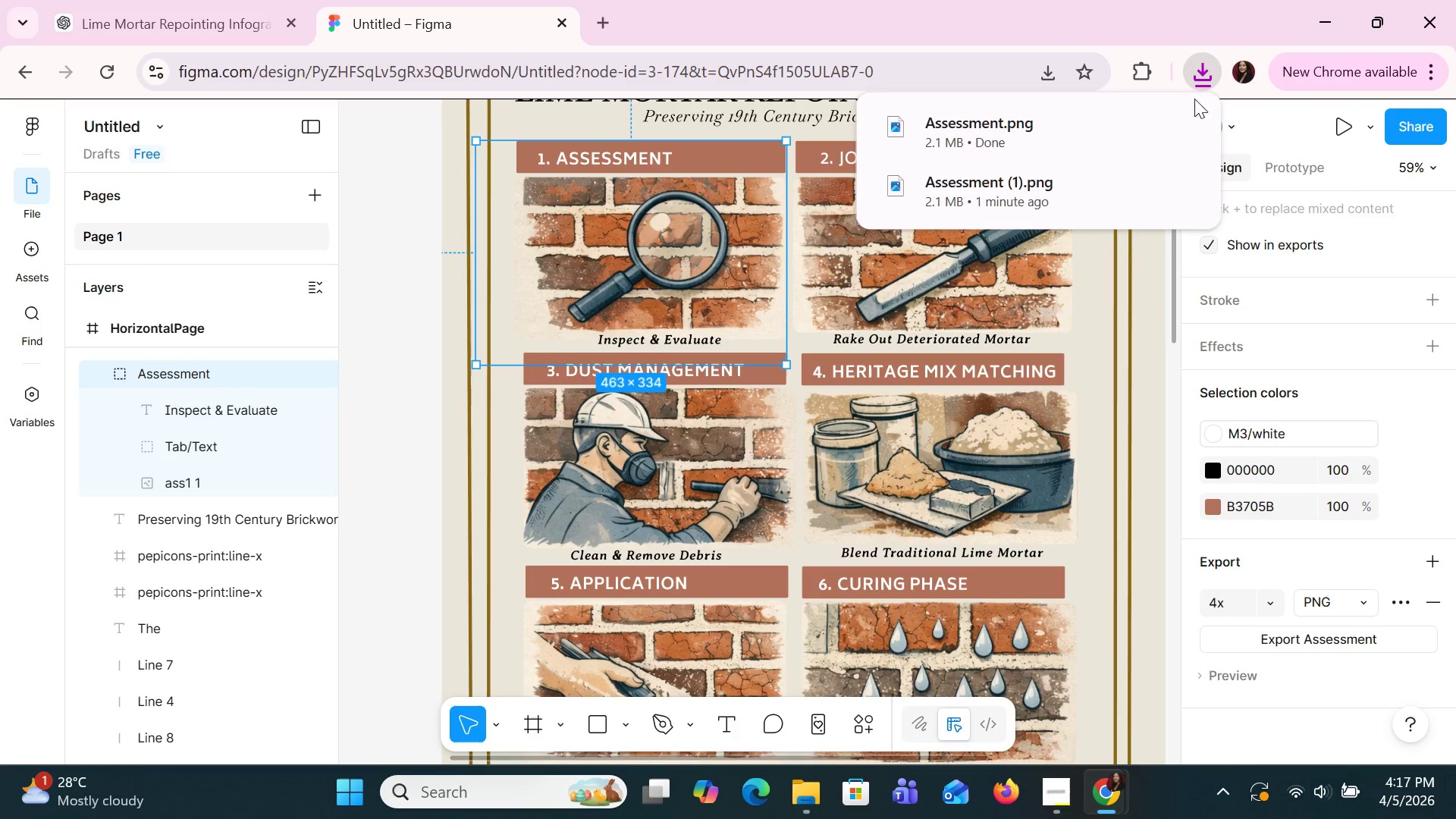 
left_click([1035, 130])
 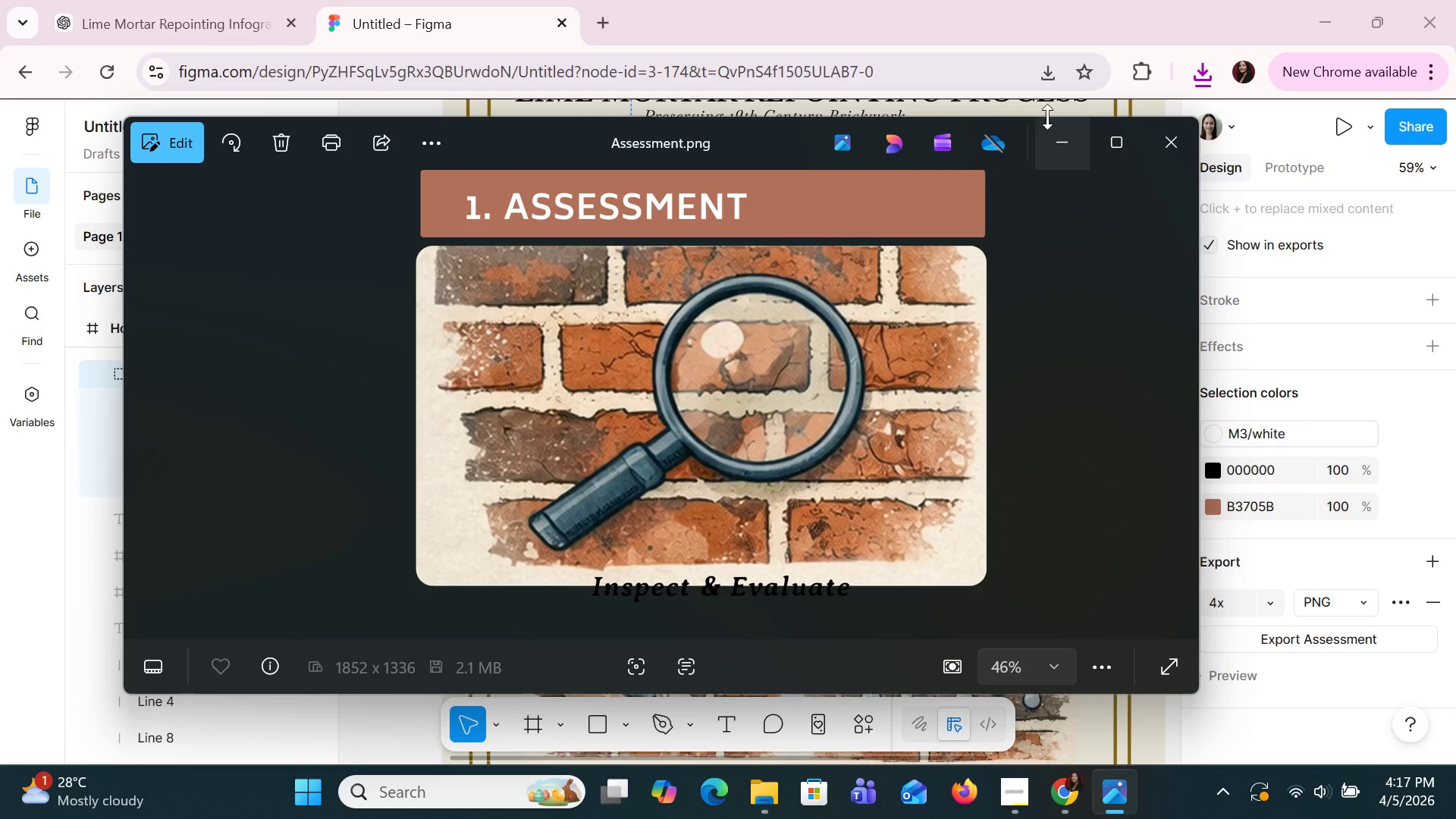 
left_click([1169, 140])
 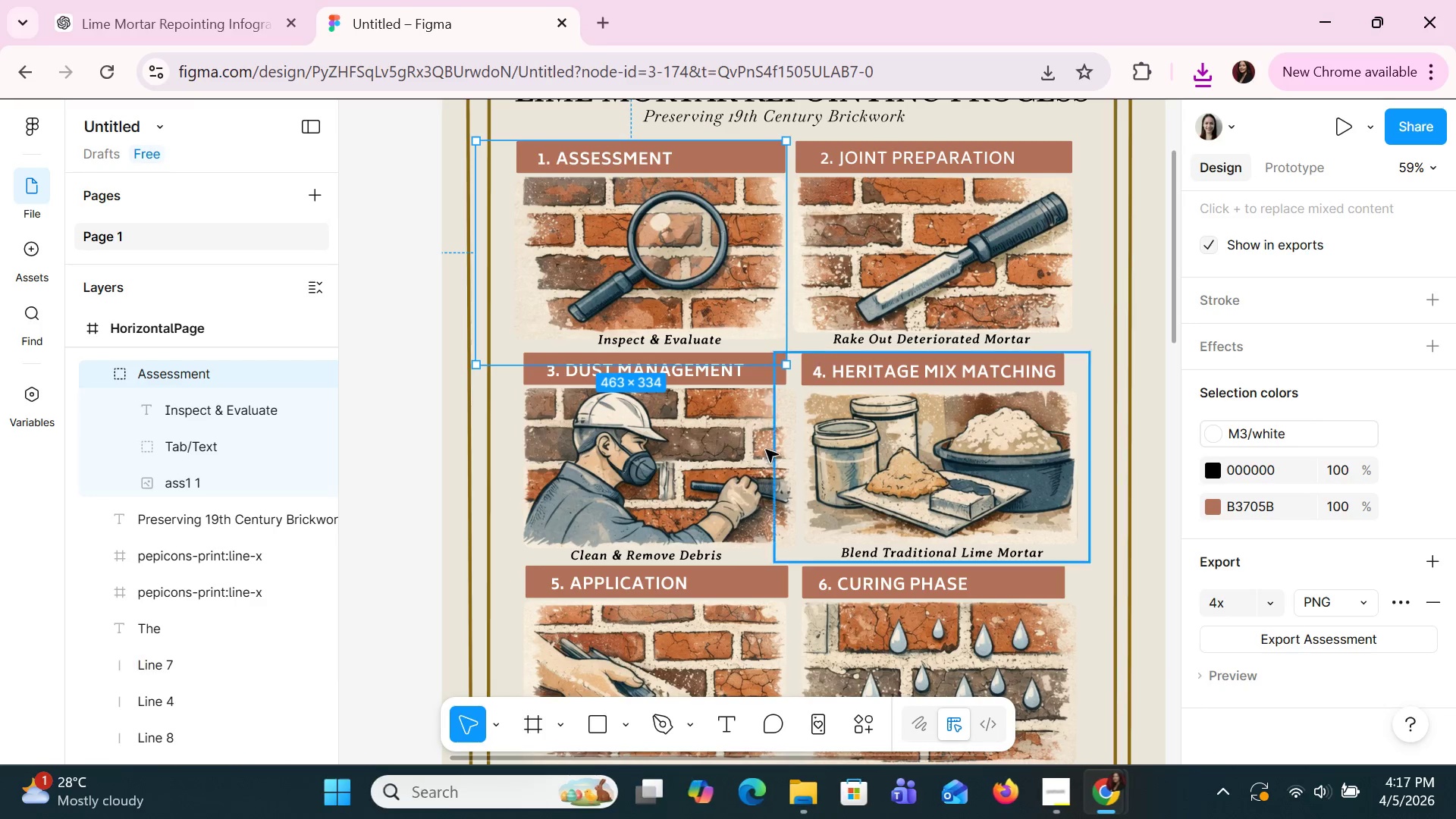 
left_click([699, 491])
 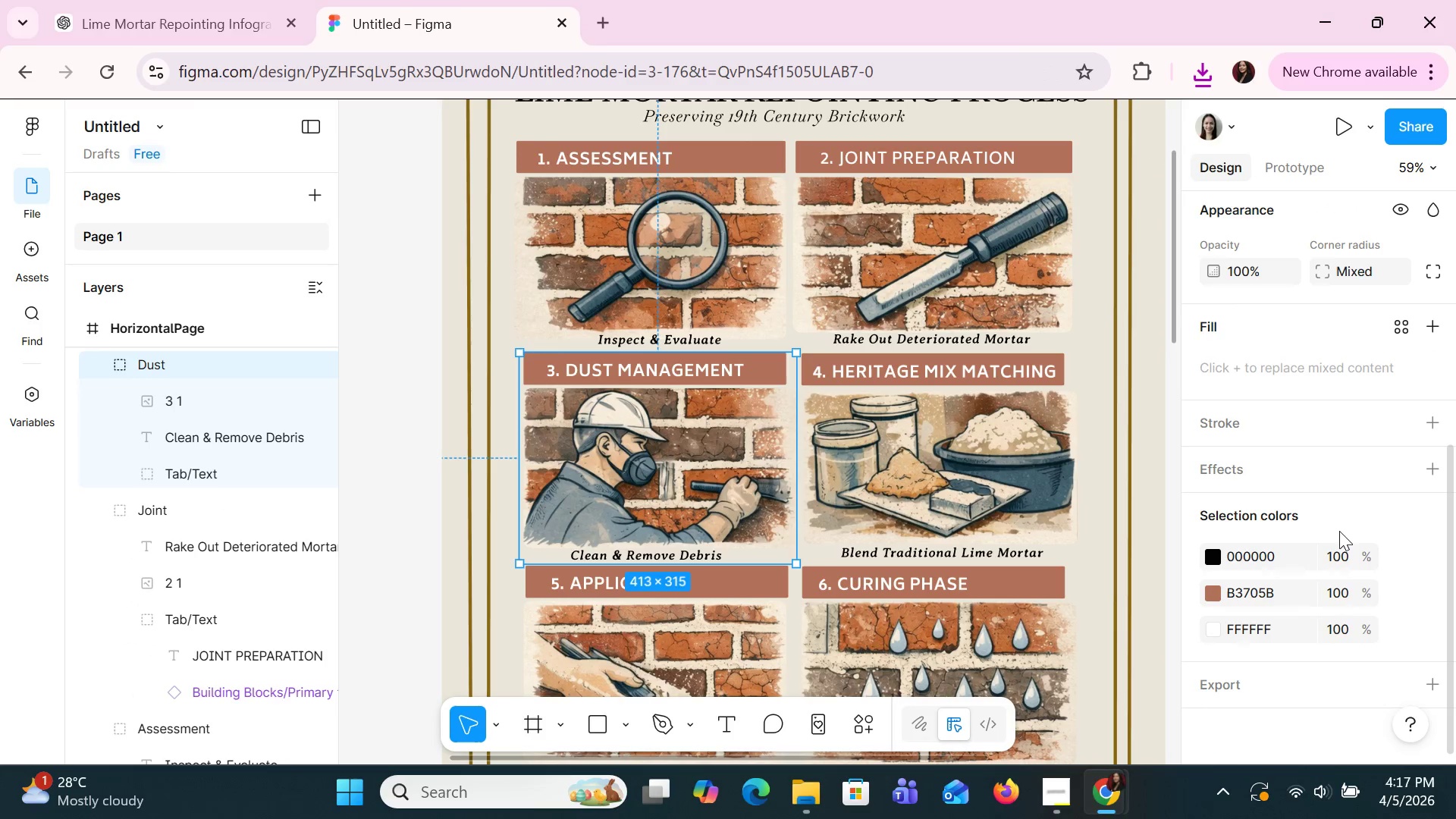 
scroll: coordinate [1339, 529], scroll_direction: down, amount: 4.0
 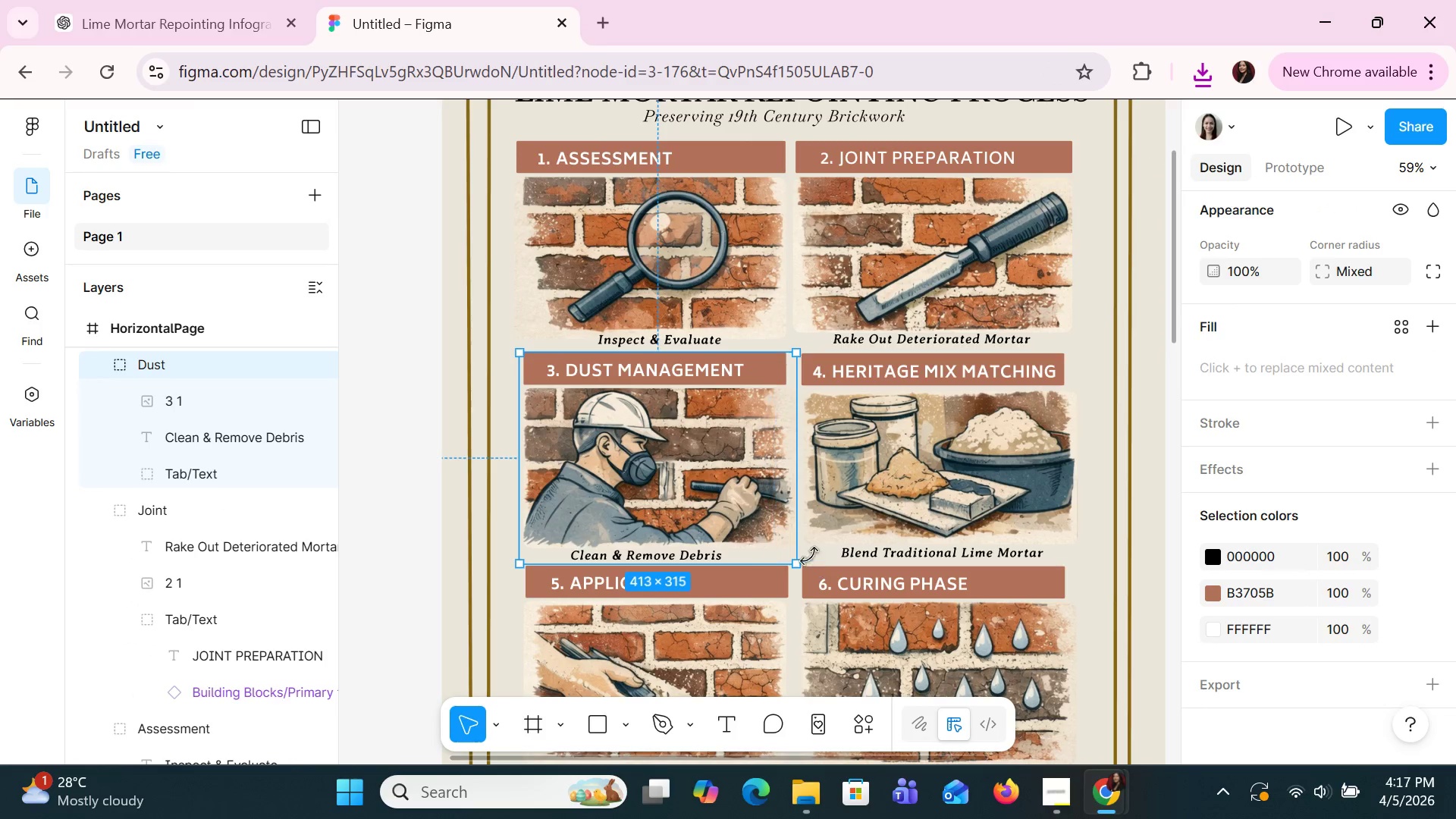 
double_click([698, 532])
 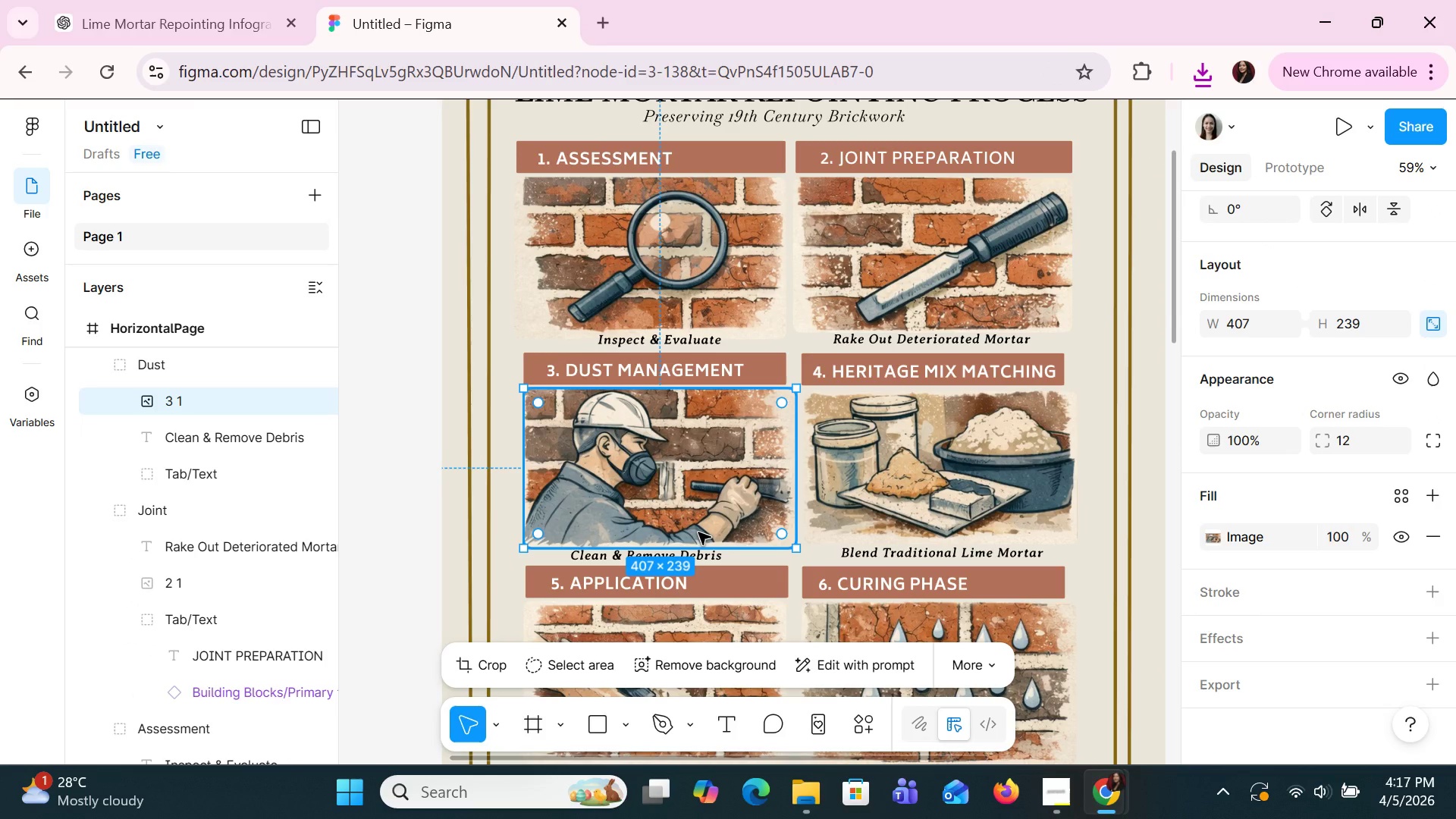 
left_click([698, 532])
 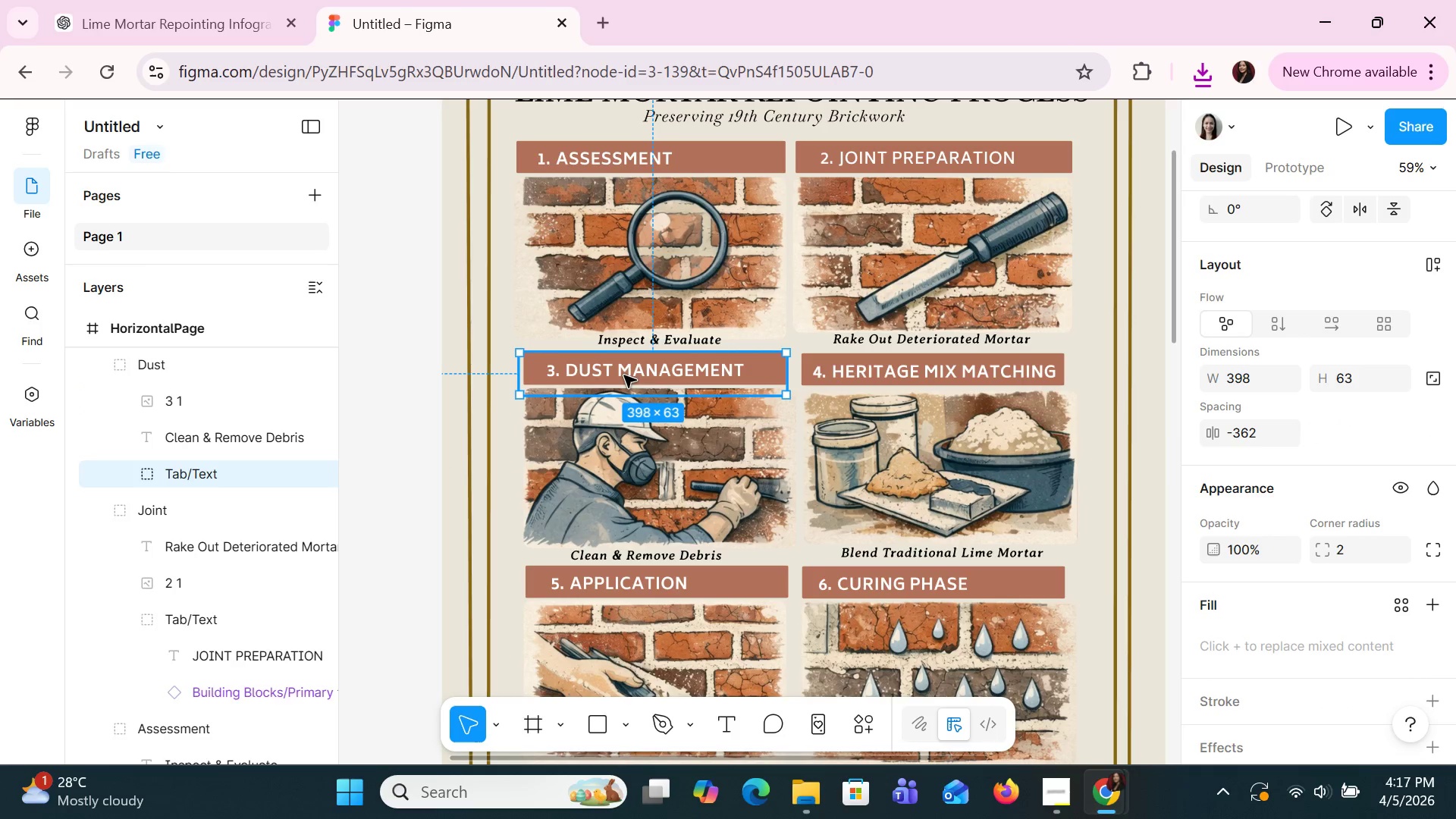 
left_click([577, 438])
 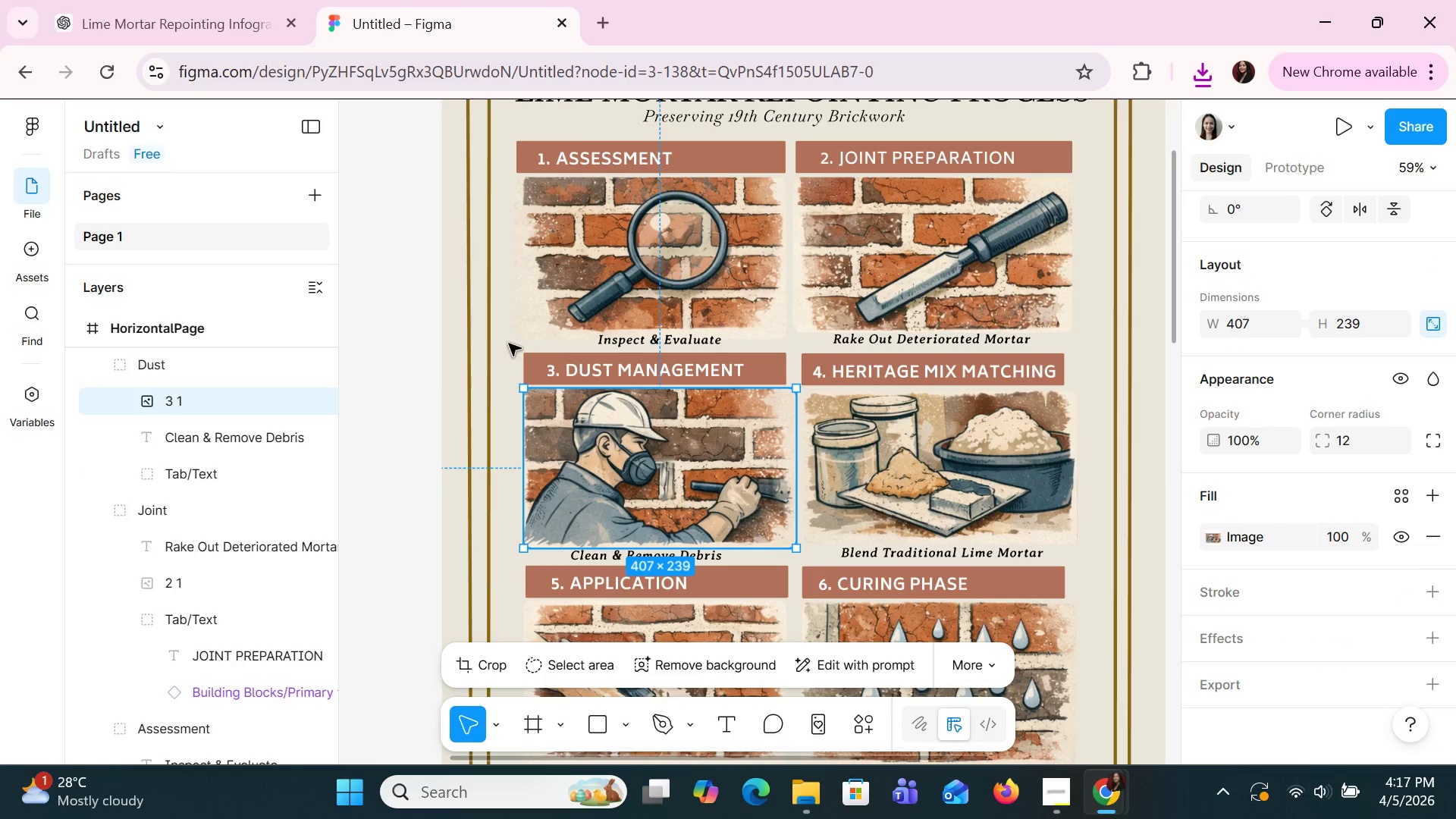 
double_click([572, 395])
 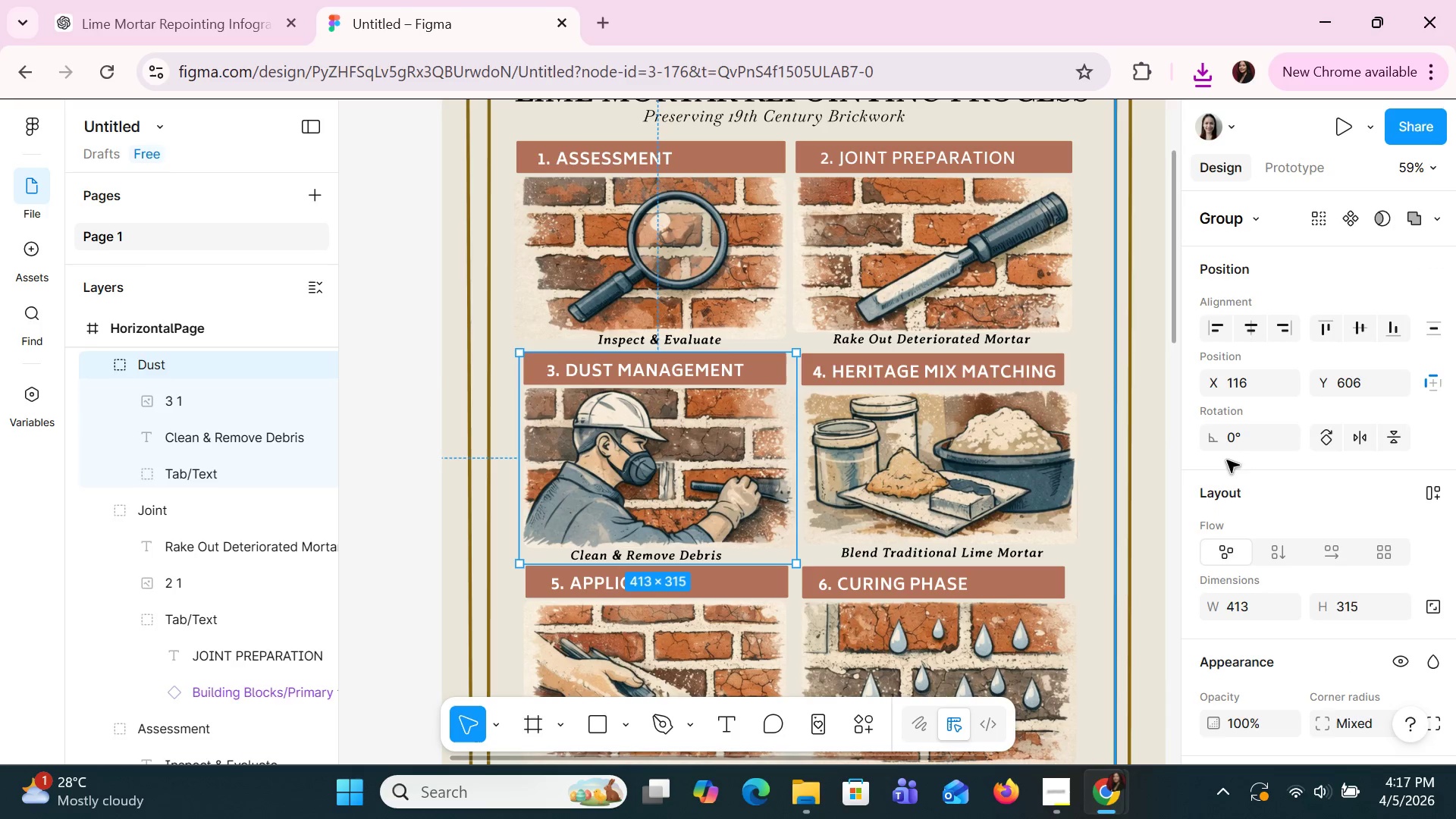 
scroll: coordinate [1351, 502], scroll_direction: down, amount: 11.0
 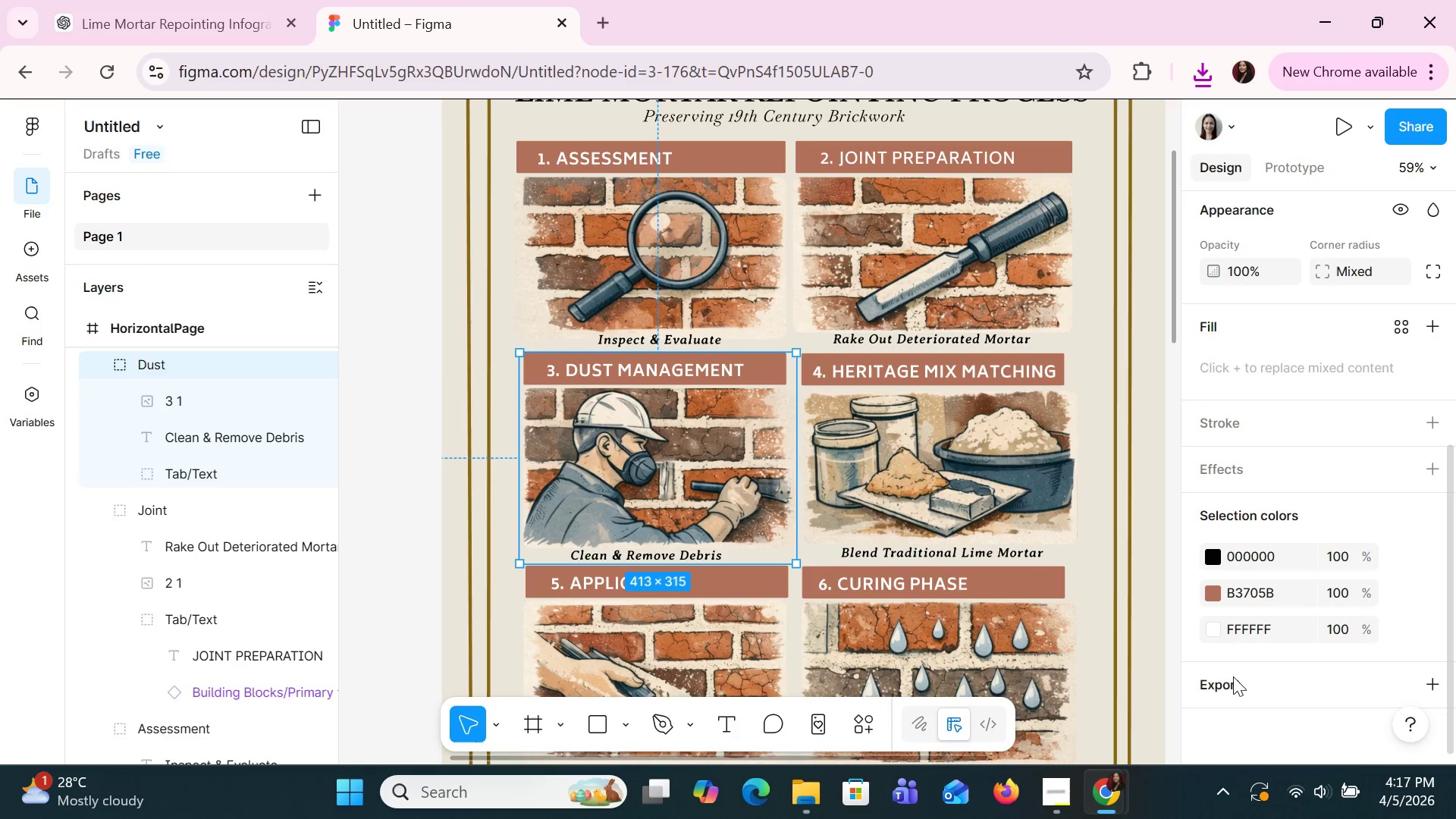 
left_click([1230, 678])
 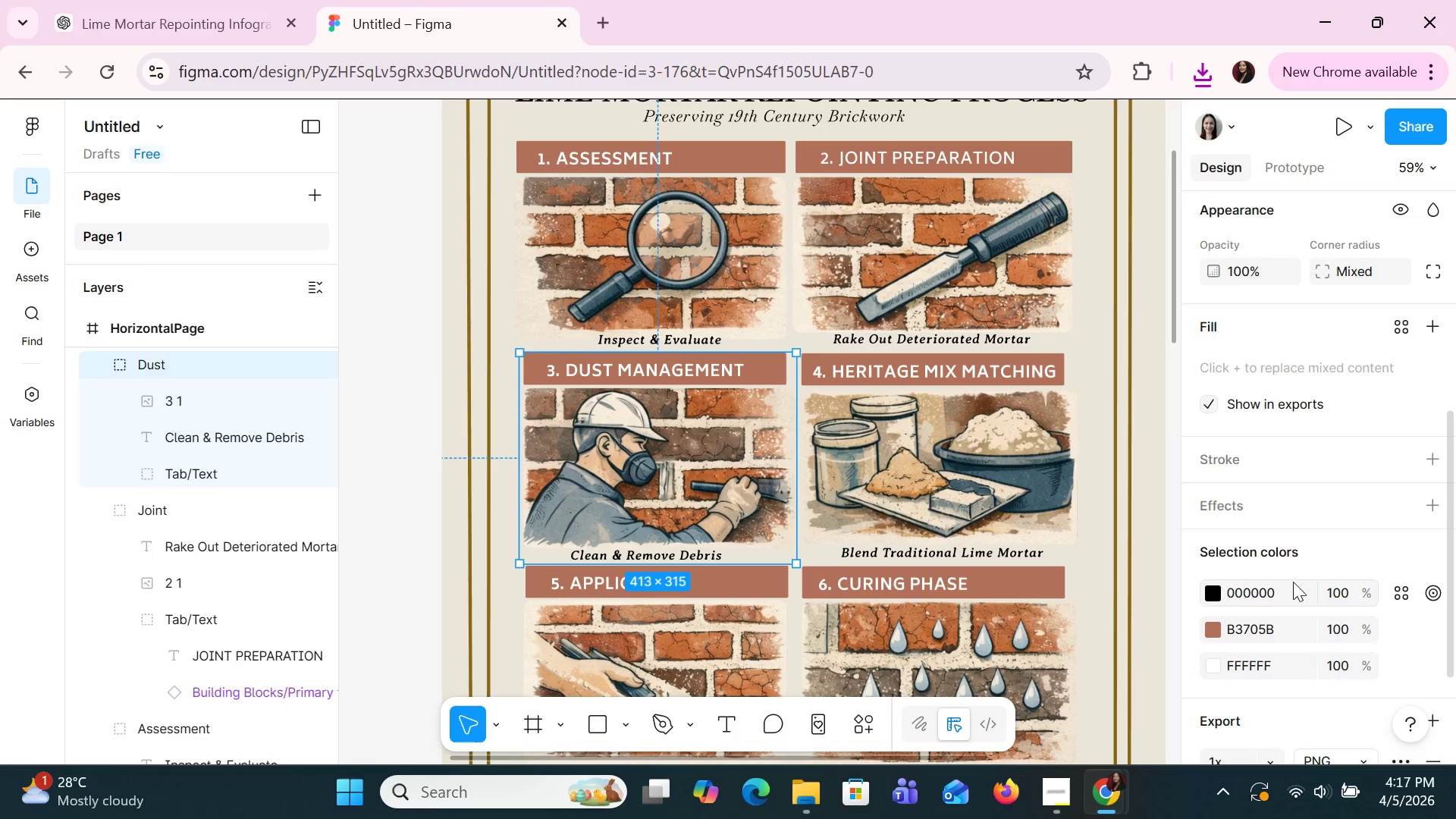 
scroll: coordinate [1293, 582], scroll_direction: down, amount: 5.0
 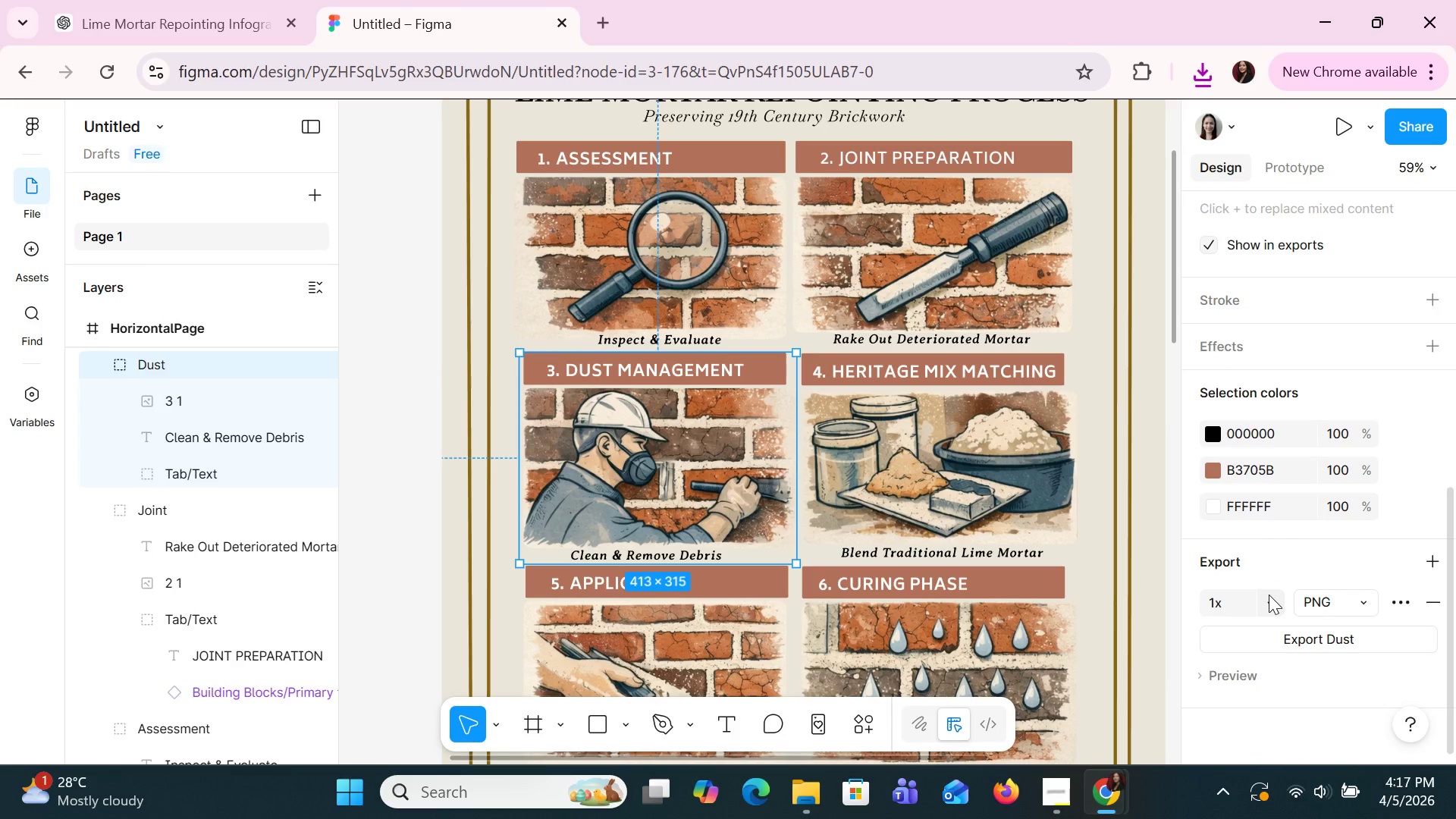 
double_click([1269, 596])
 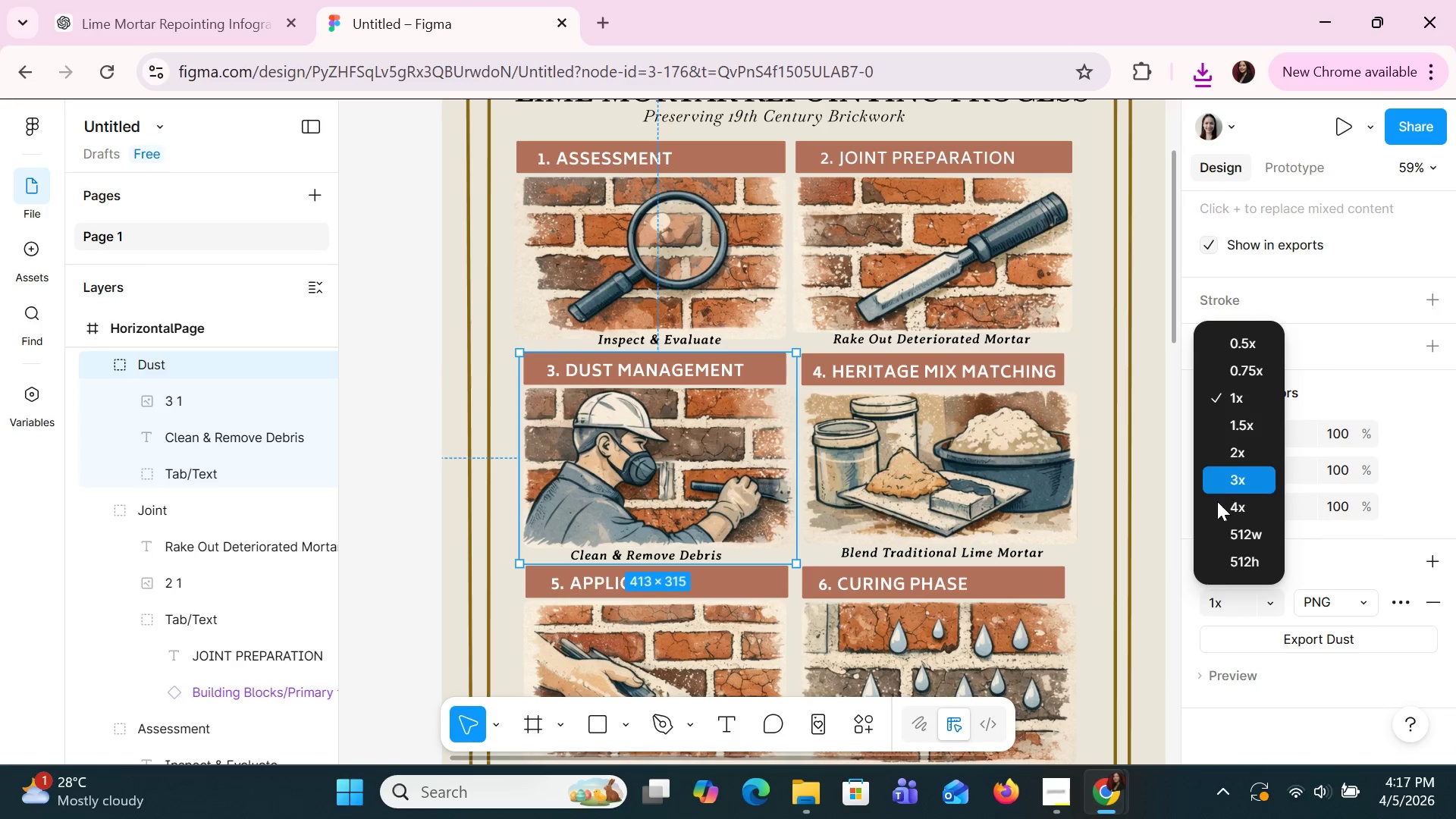 
left_click([1222, 509])
 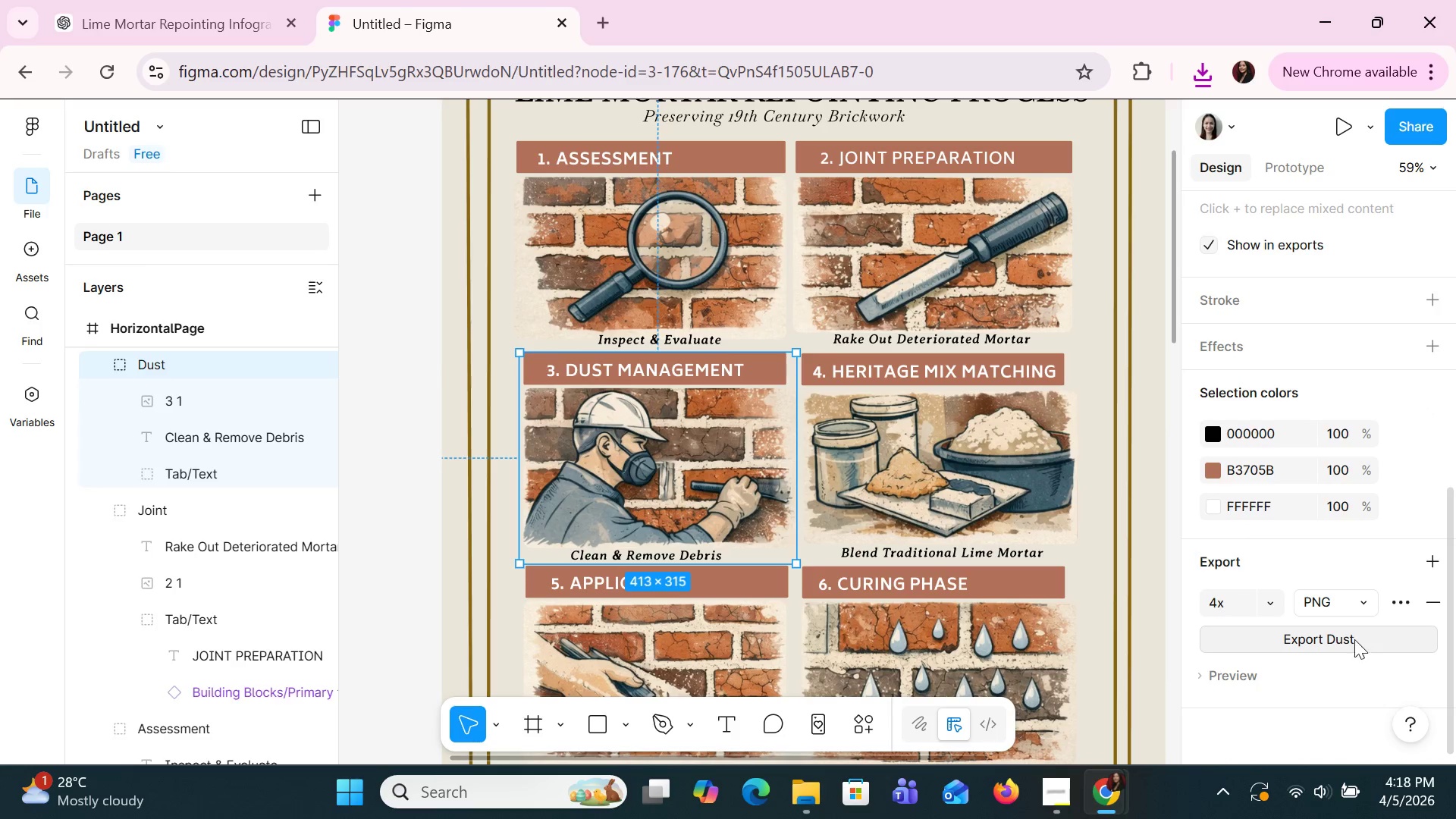 
left_click([1354, 630])
 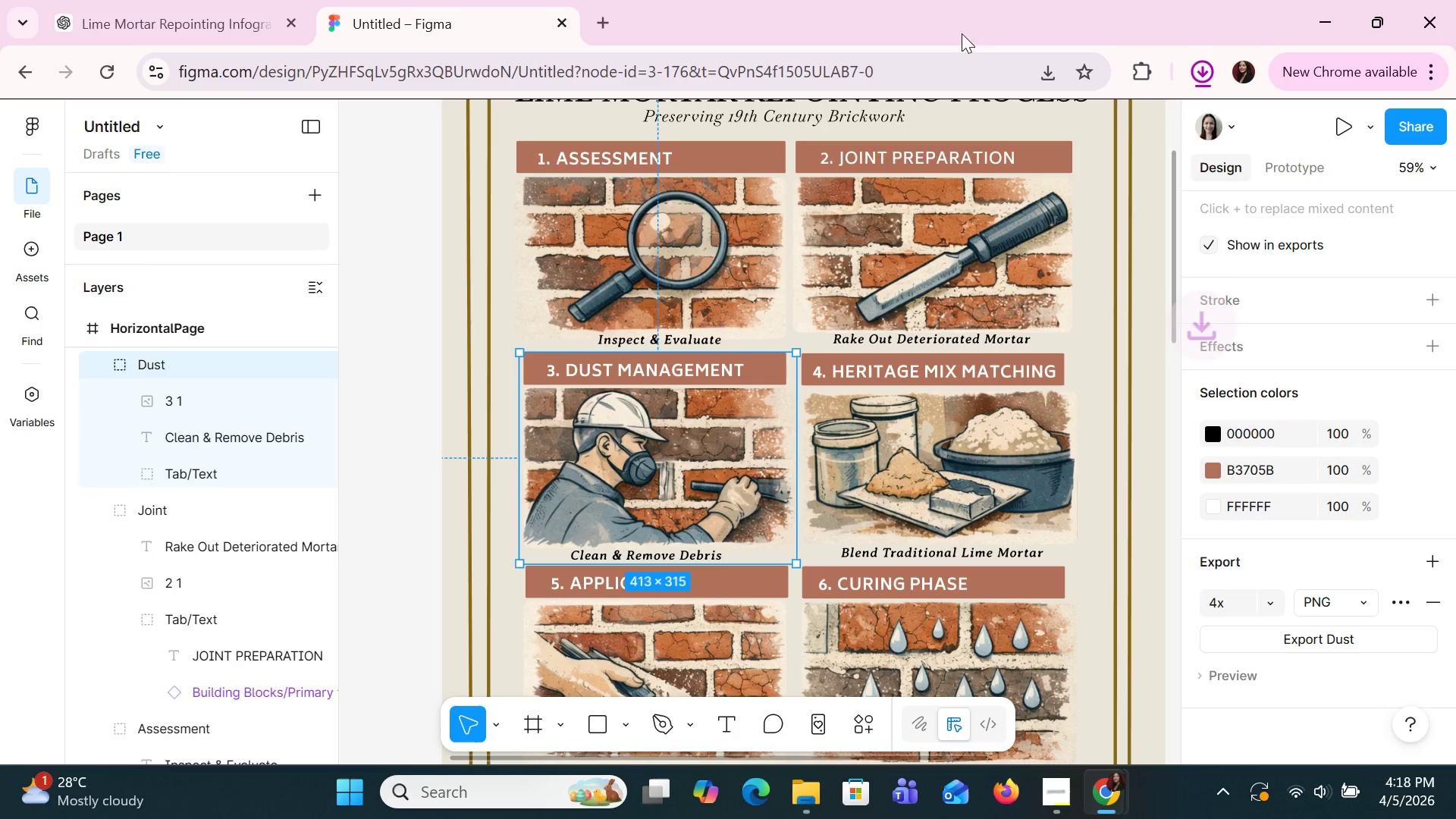 
left_click([1112, 118])
 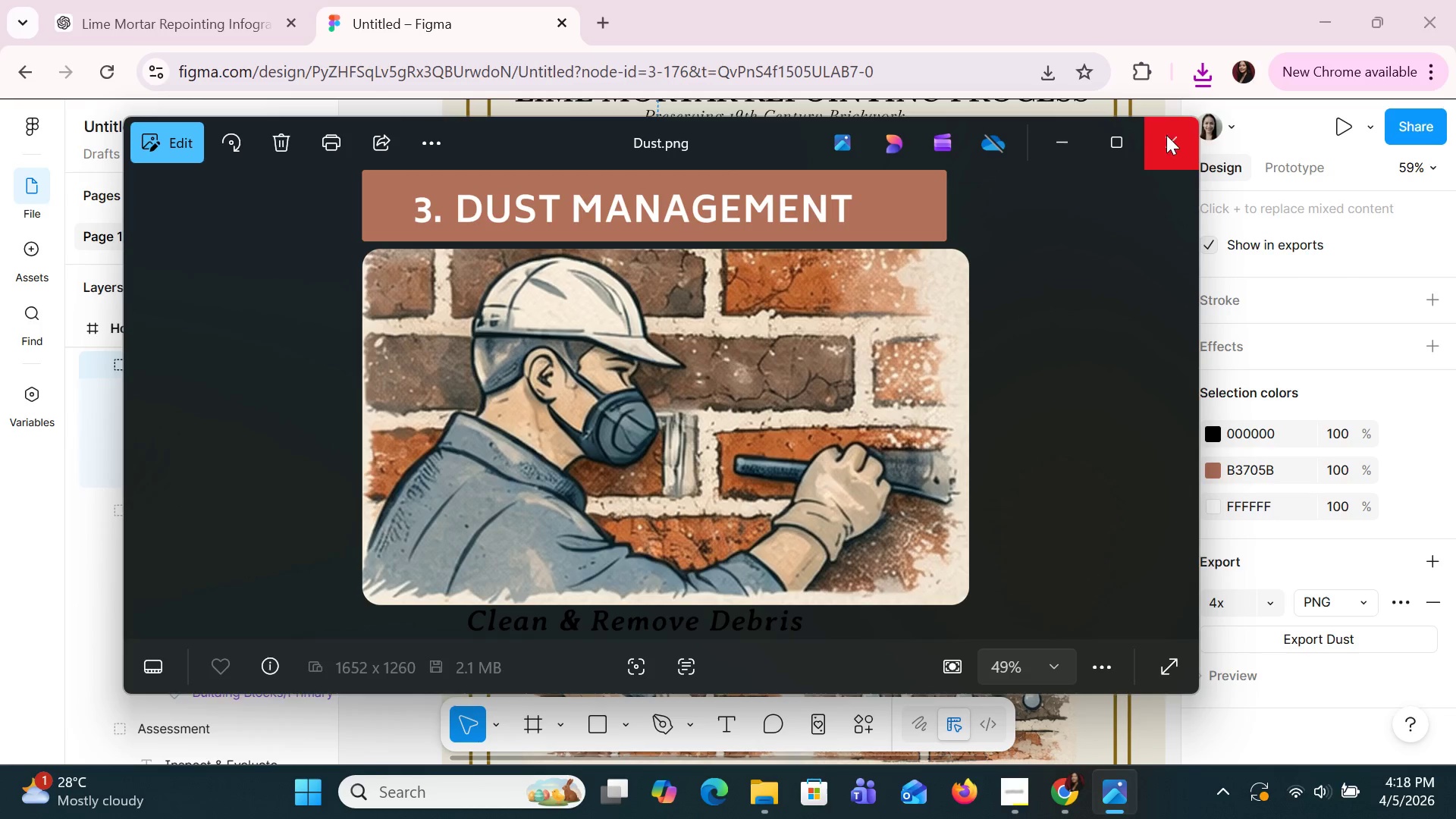 
left_click([1168, 139])
 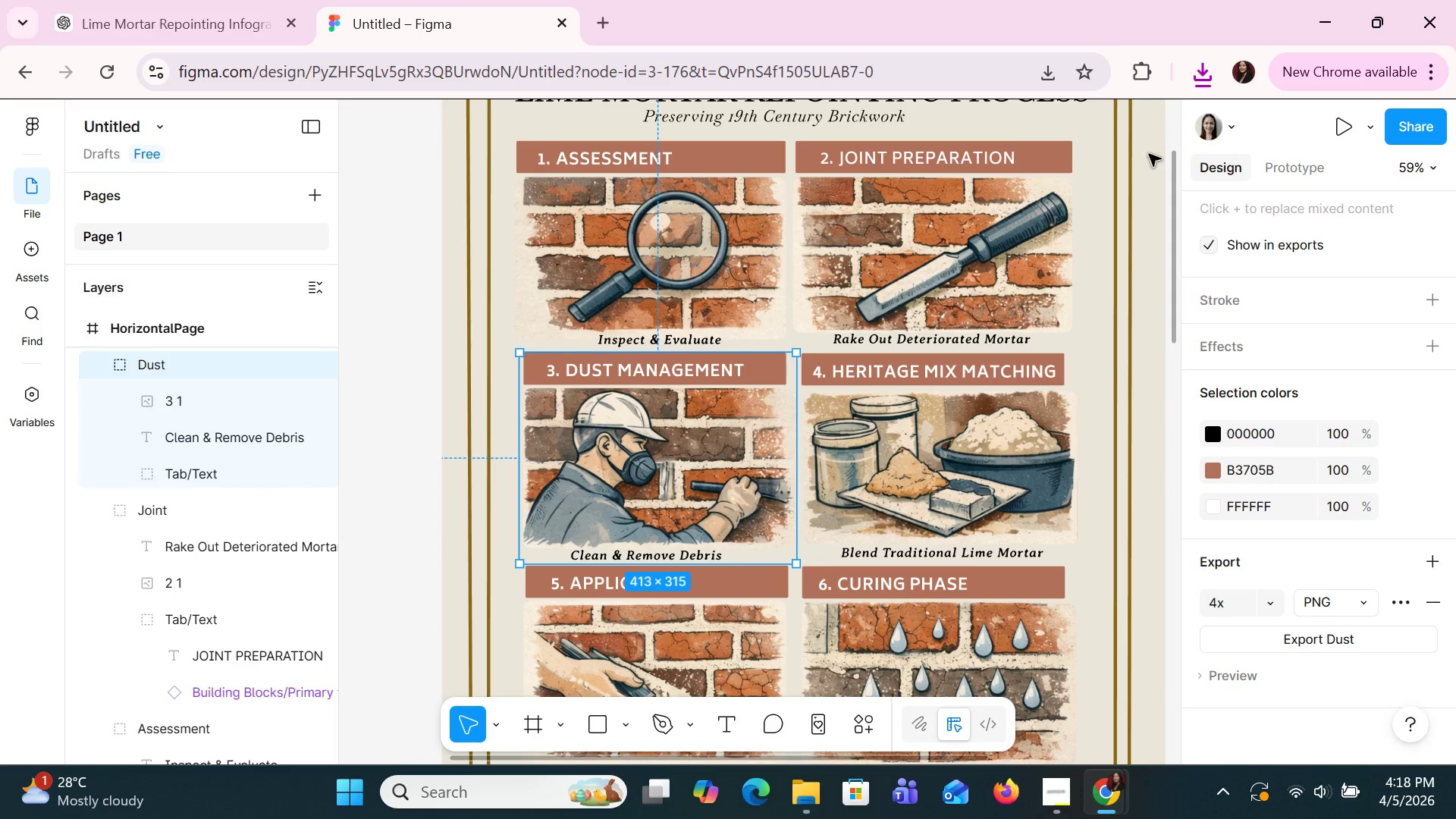 
left_click([969, 419])
 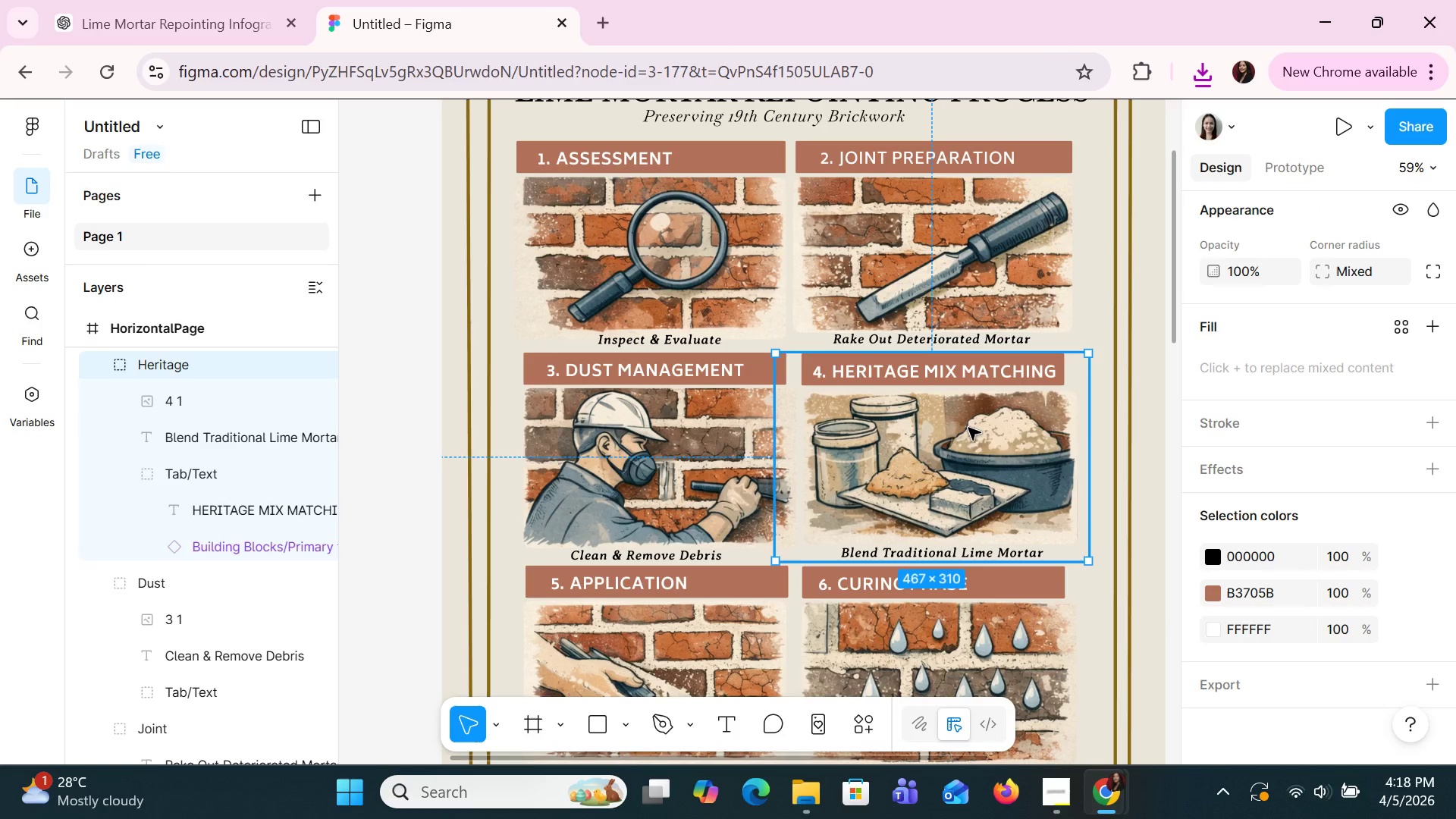 
double_click([968, 430])
 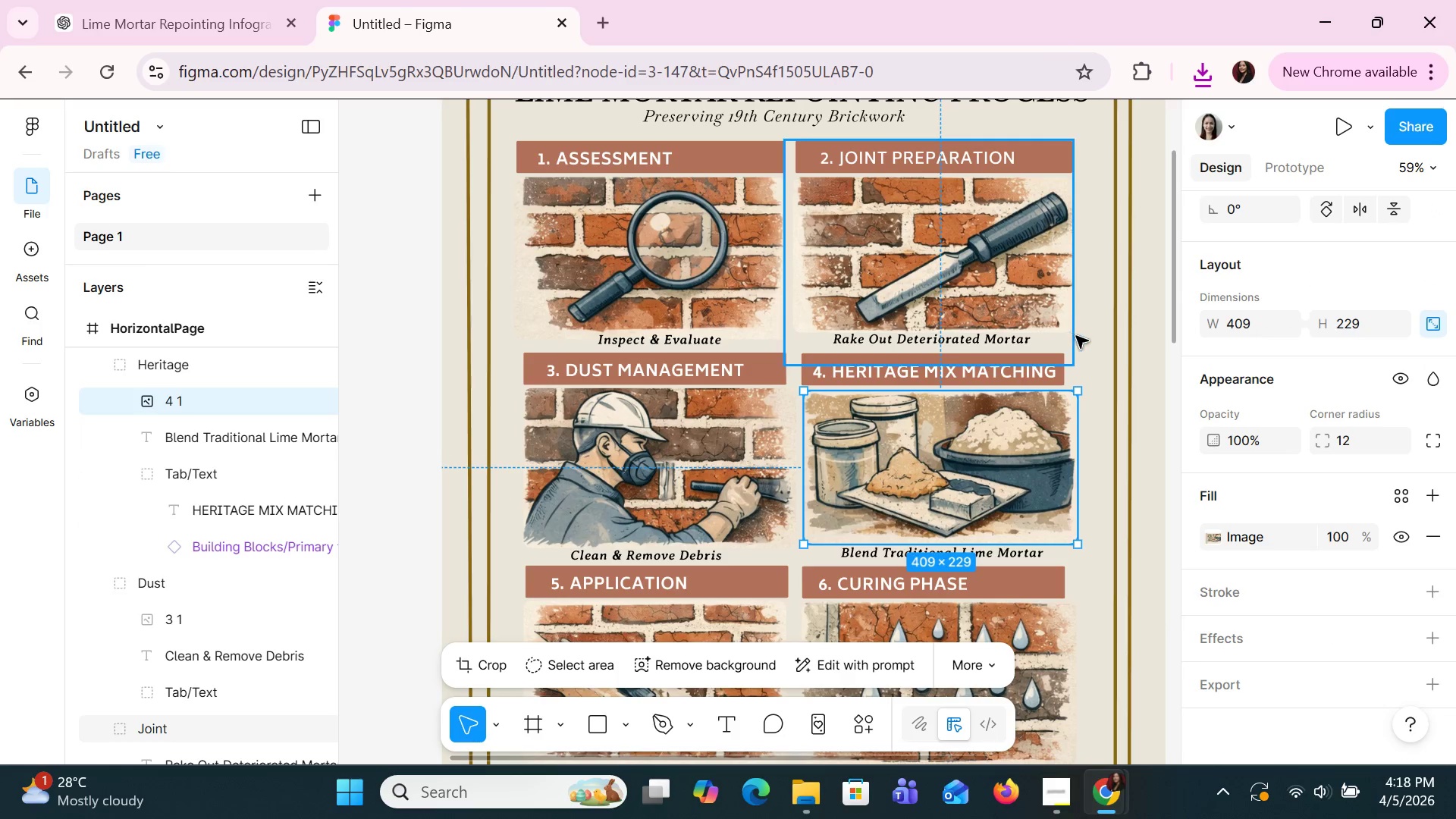 
left_click([1057, 364])
 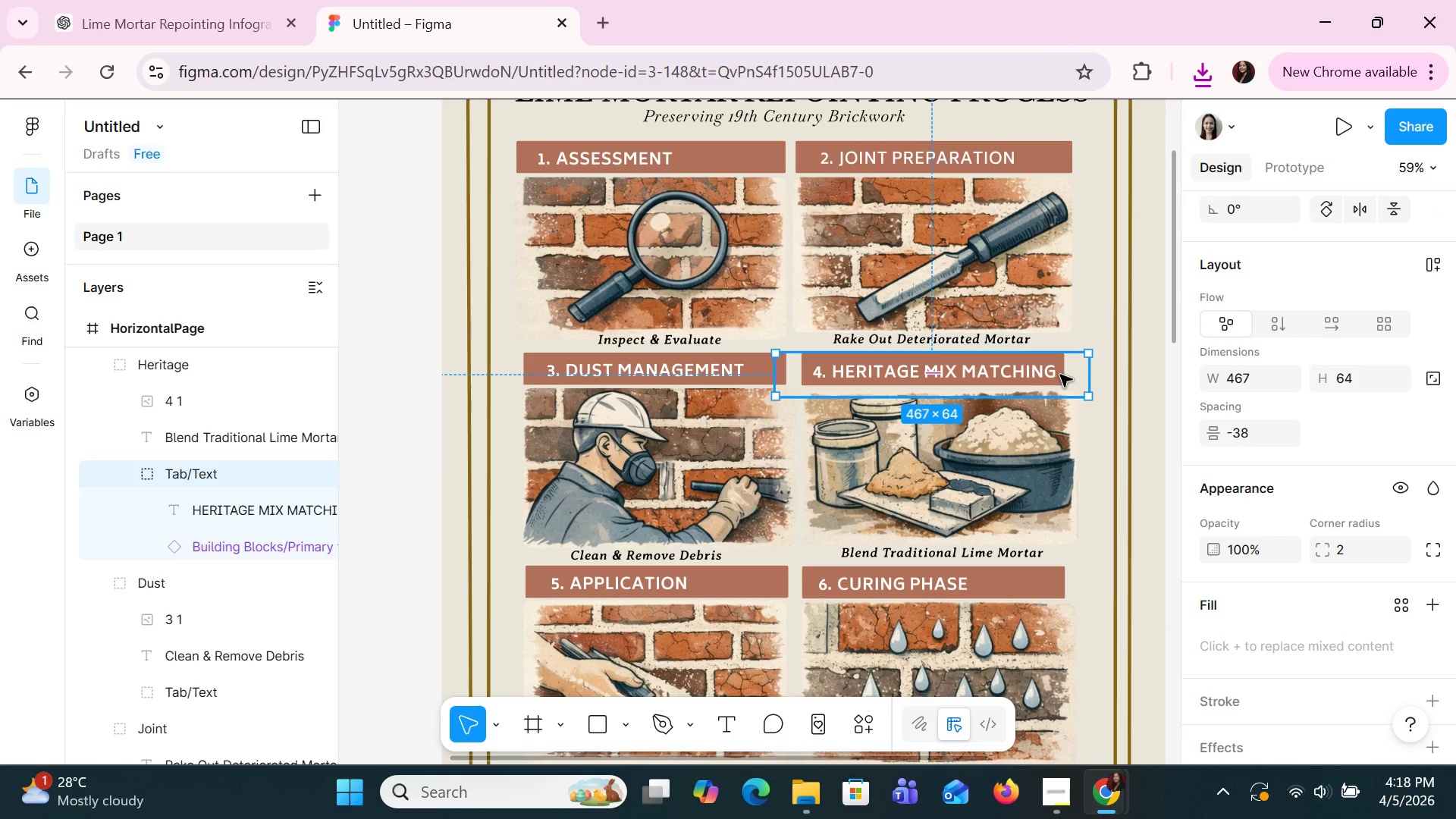 
double_click([1053, 371])
 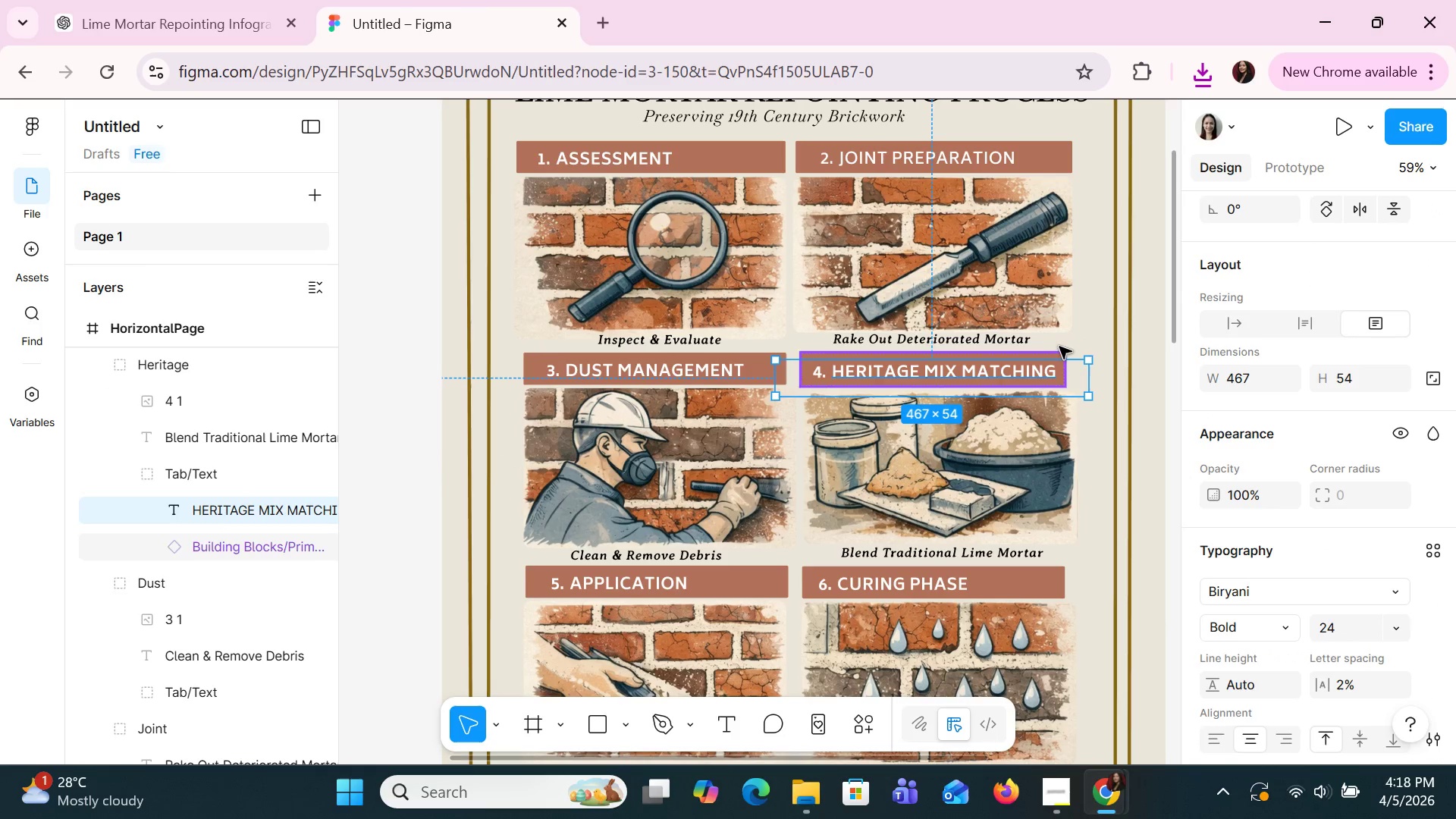 
left_click([1055, 347])
 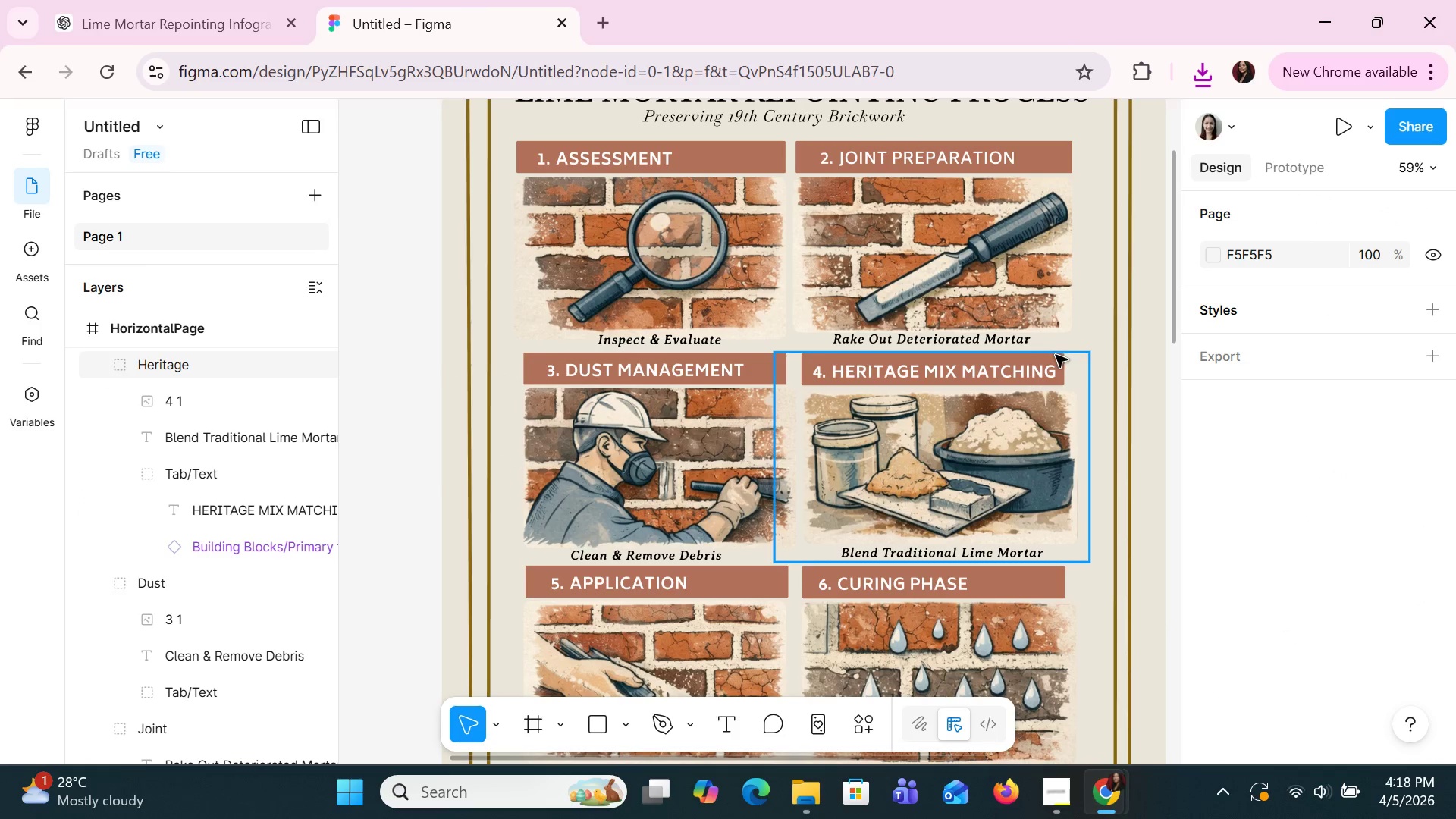 
double_click([1056, 356])
 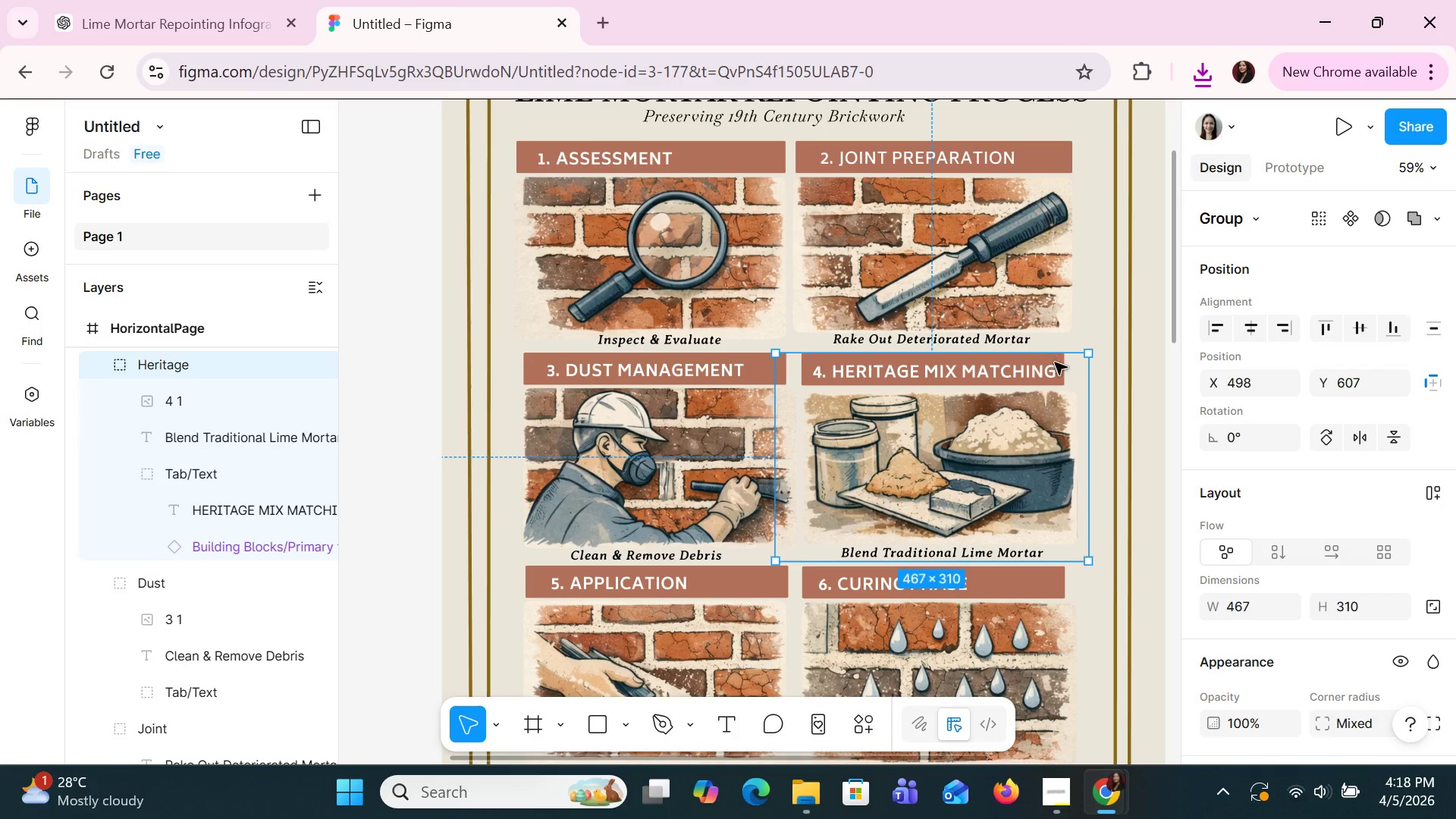 
double_click([1055, 362])
 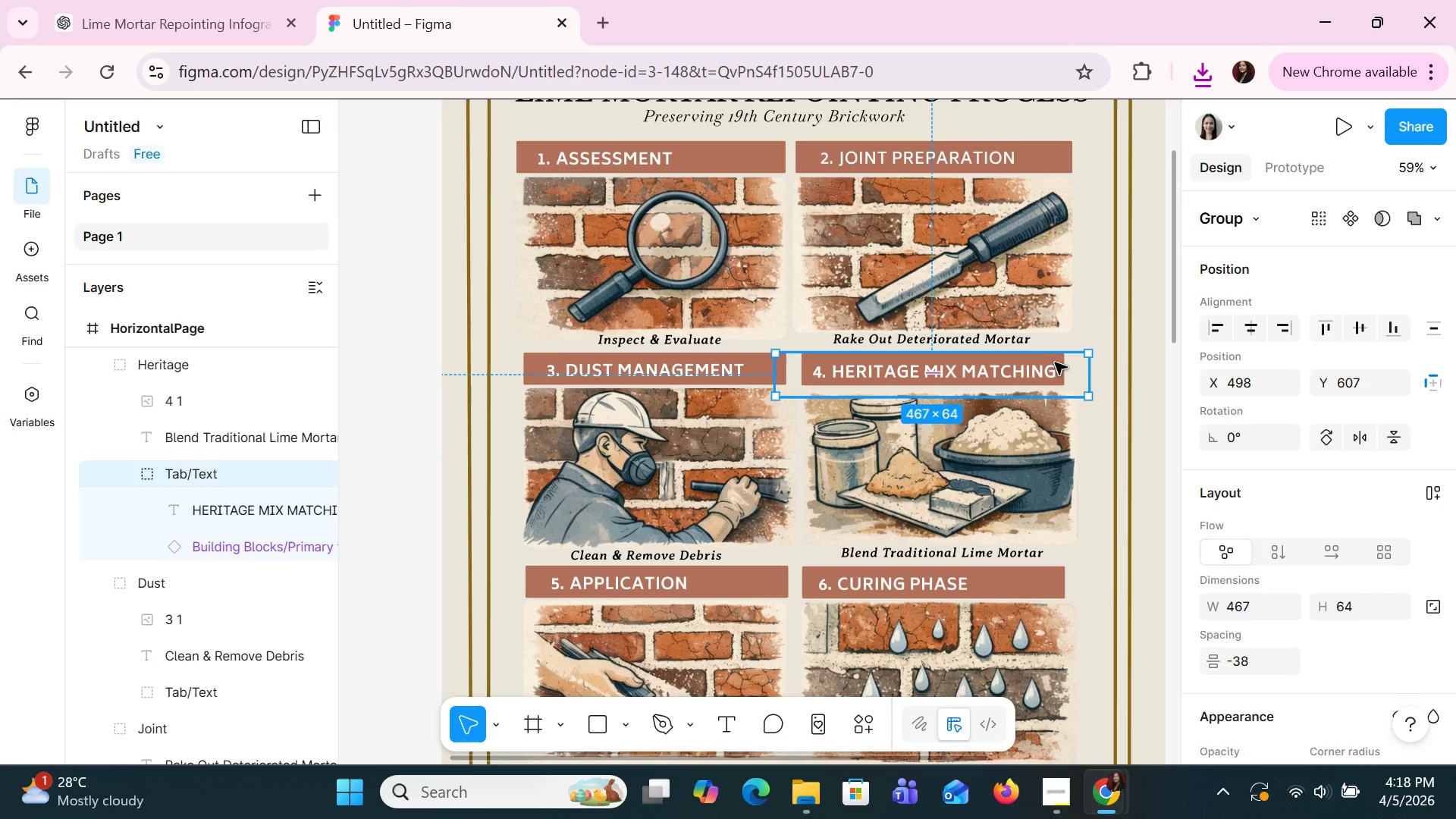 
triple_click([1055, 362])
 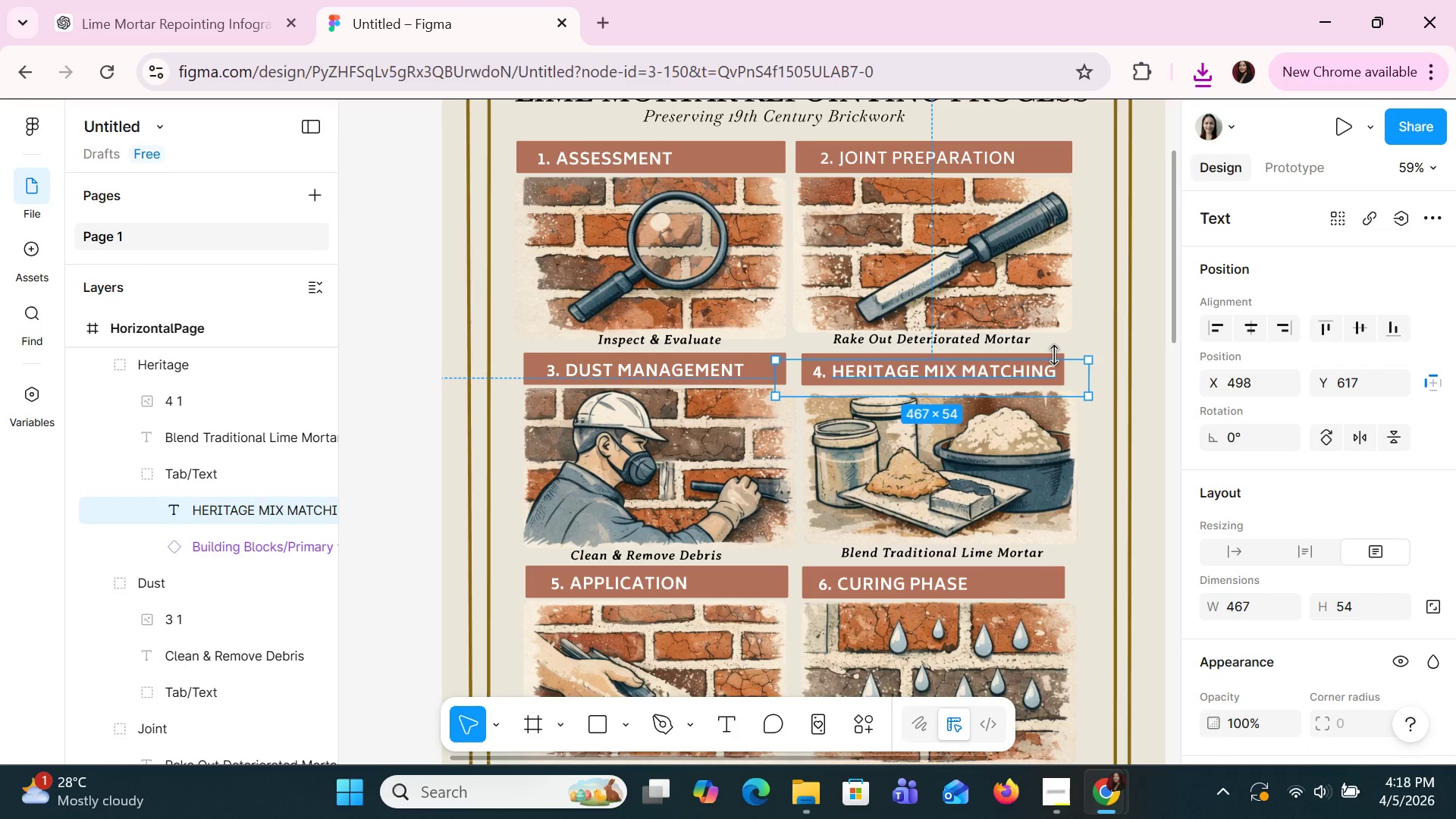 
double_click([1056, 355])
 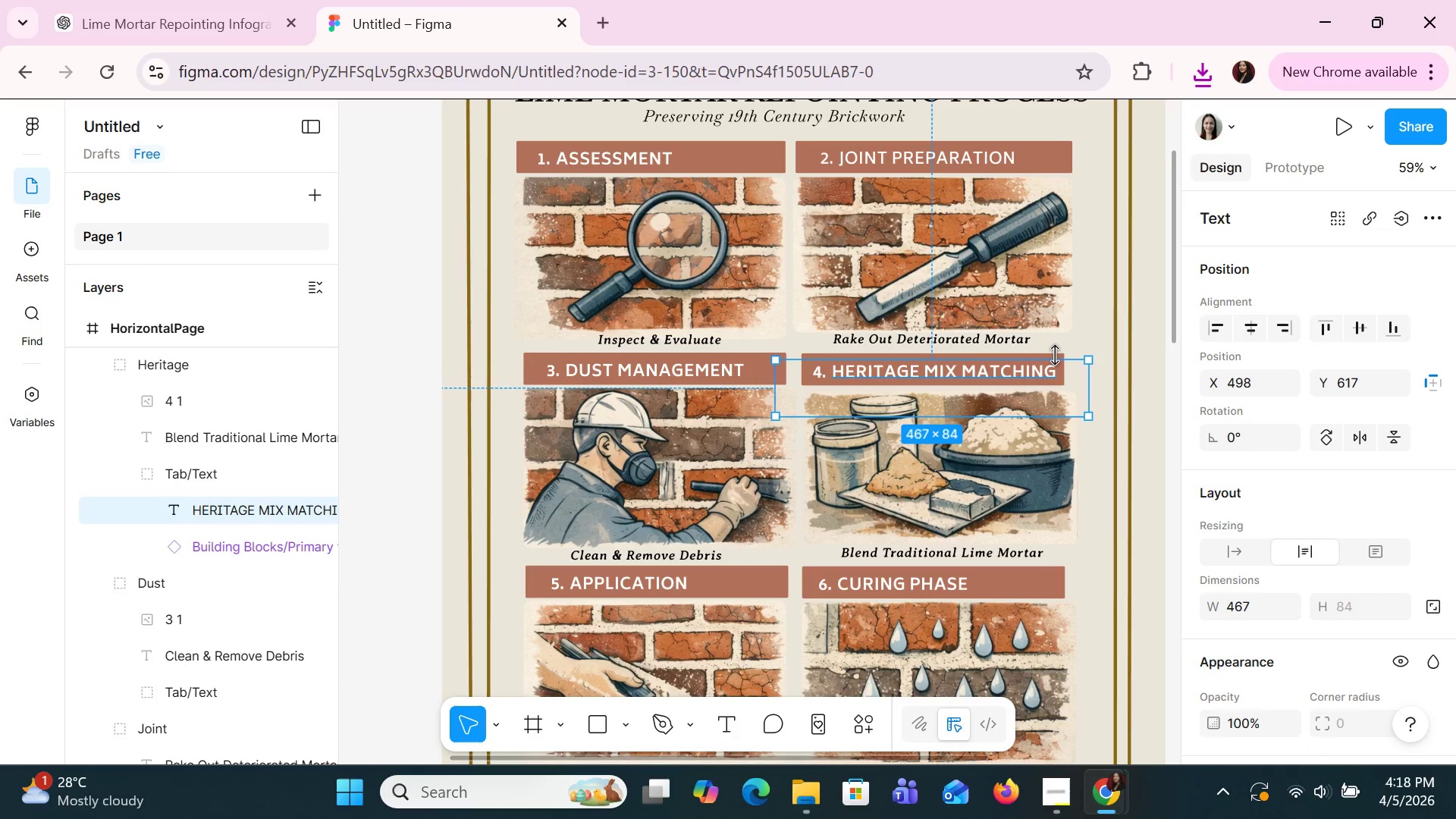 
triple_click([1056, 355])
 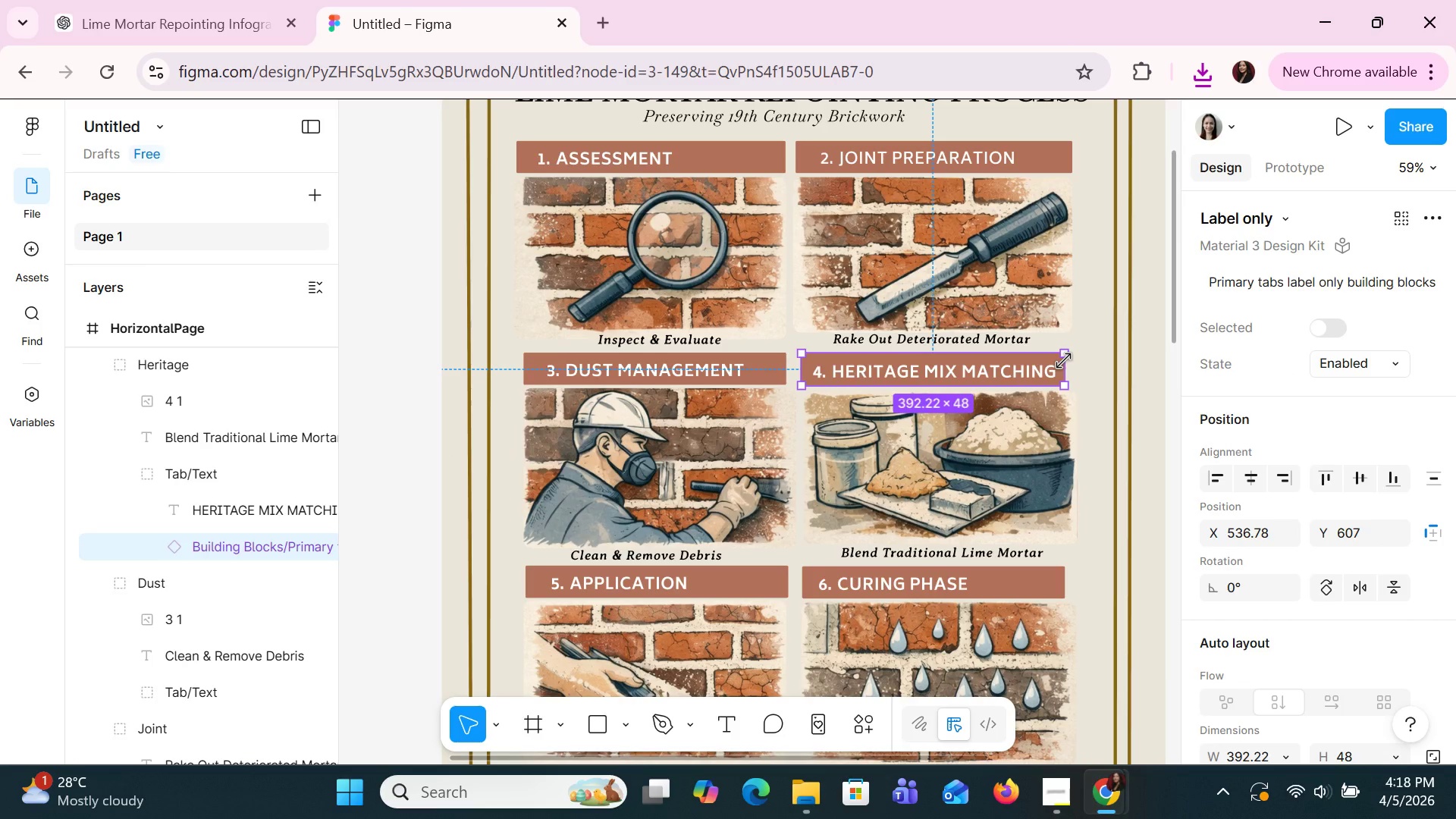 
left_click_drag(start_coordinate=[1065, 366], to_coordinate=[1073, 369])
 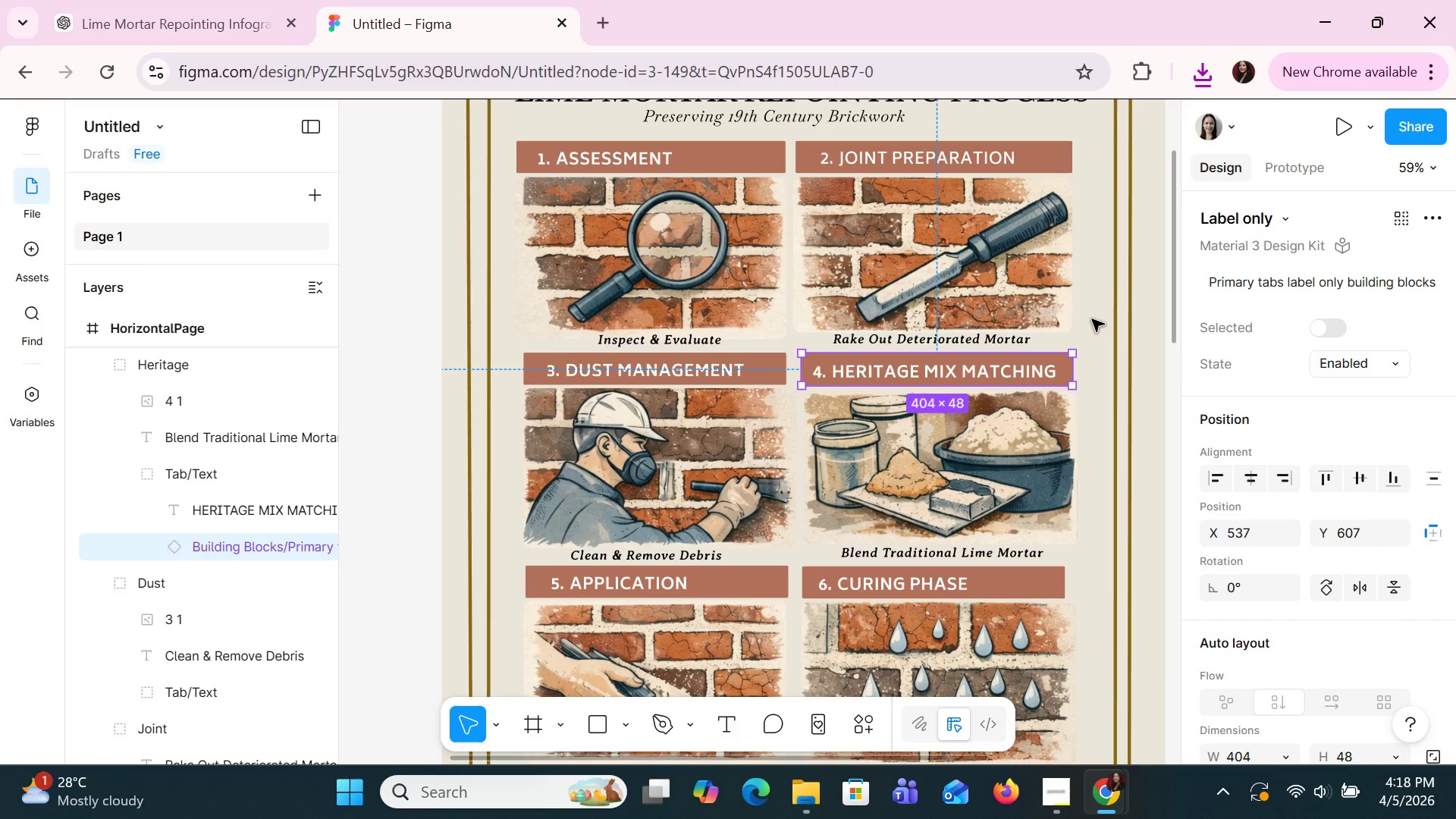 
left_click([1092, 319])
 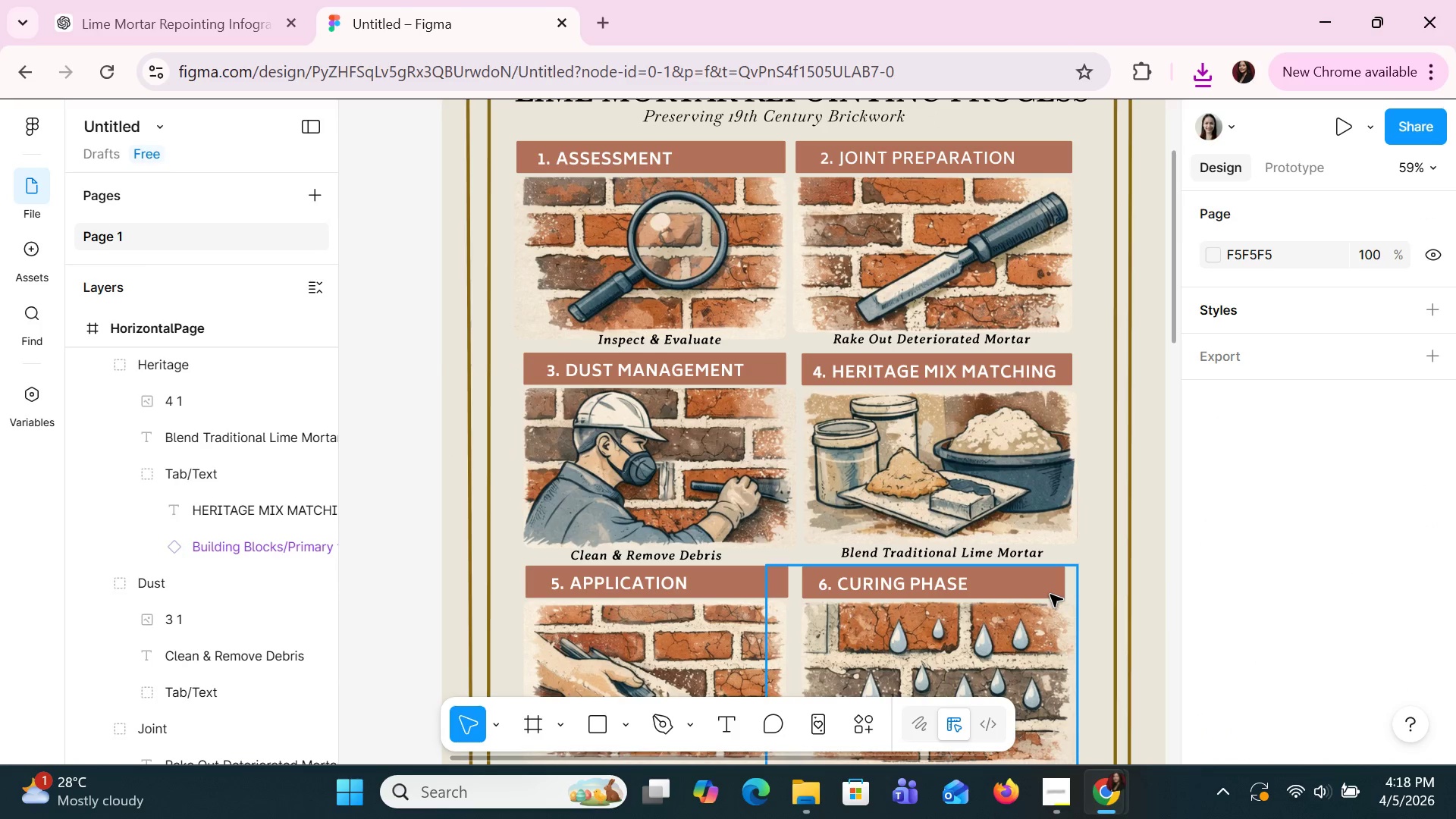 
double_click([1050, 595])
 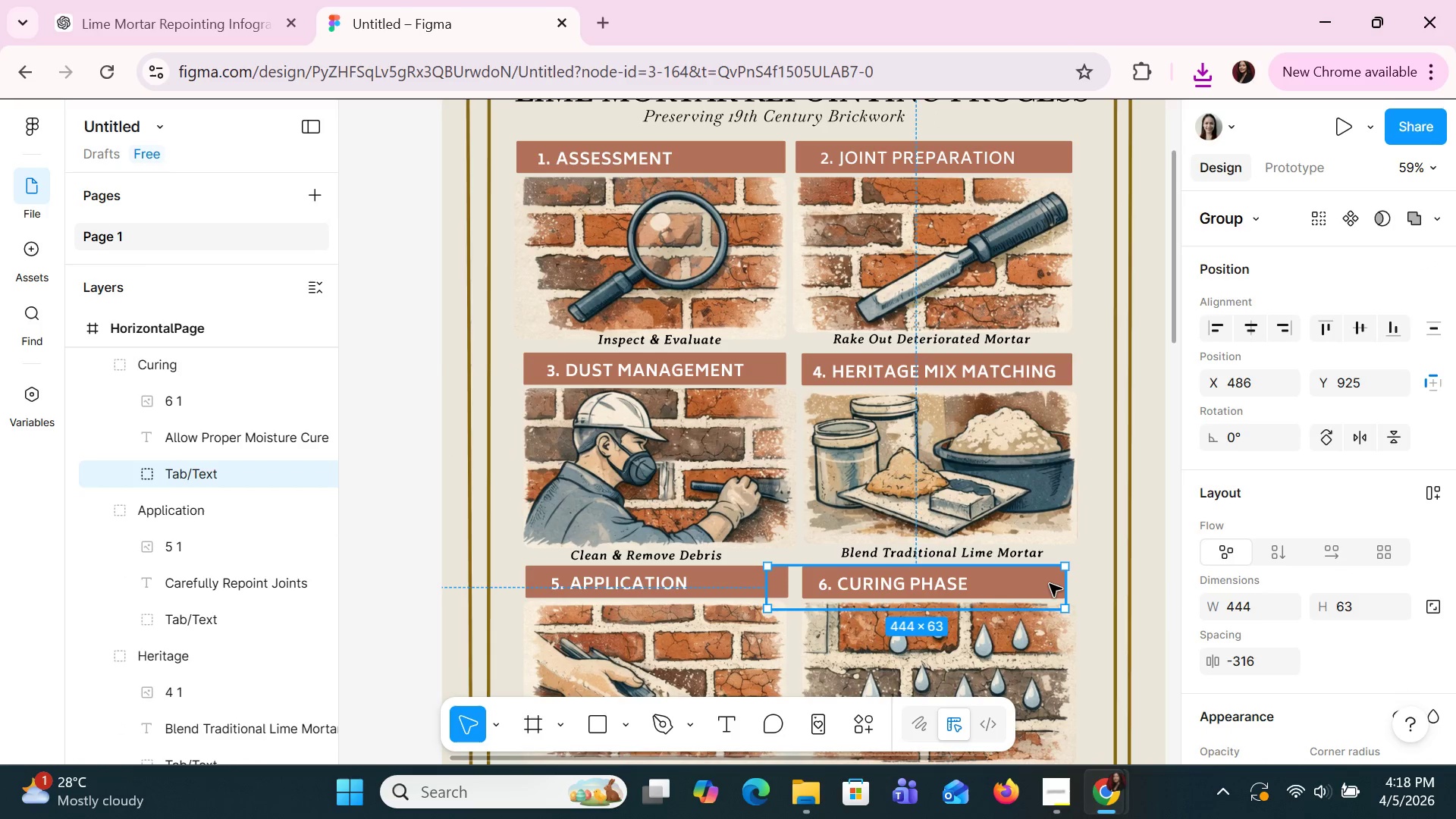 
double_click([1050, 584])
 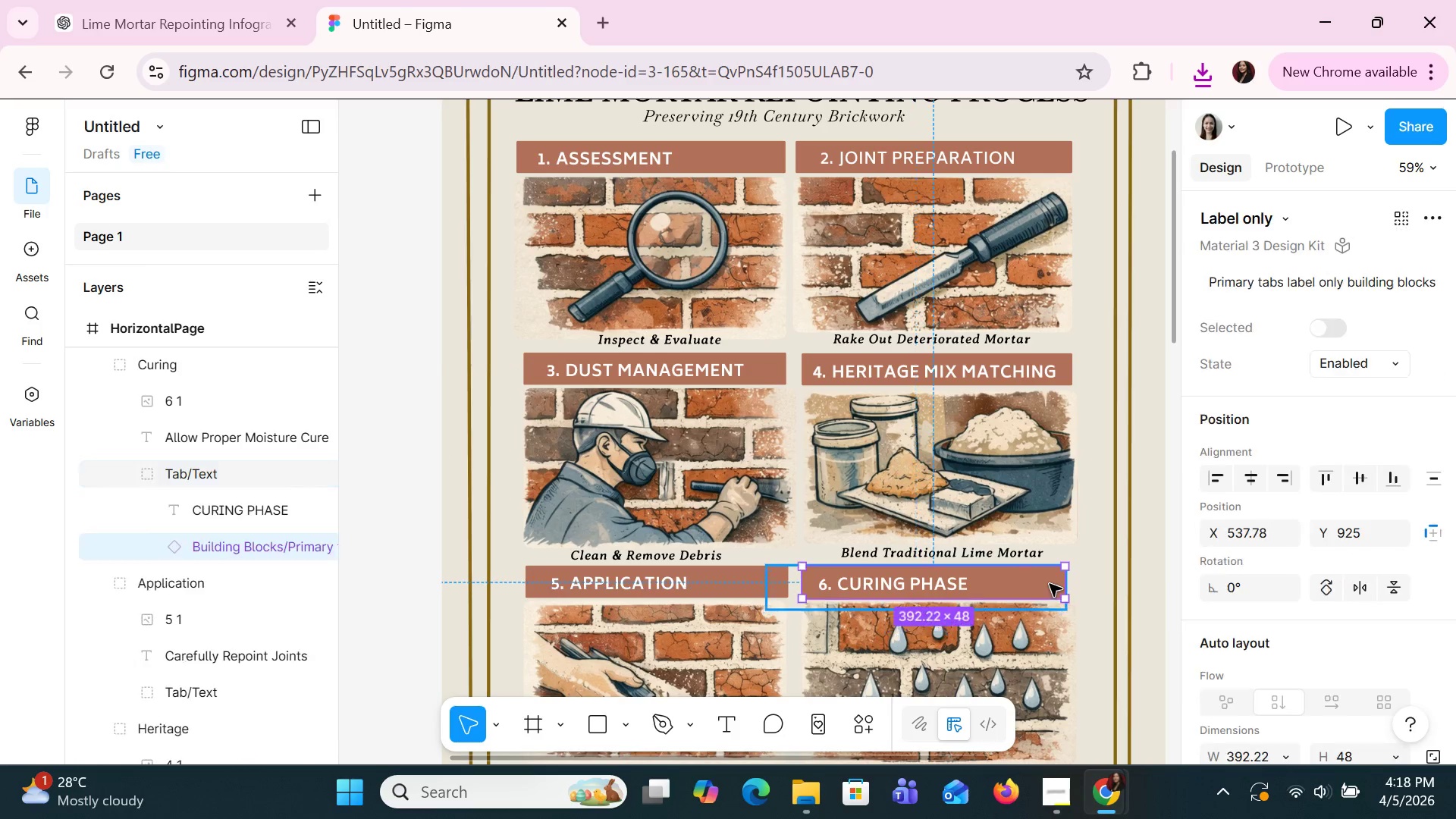 
triple_click([1050, 584])
 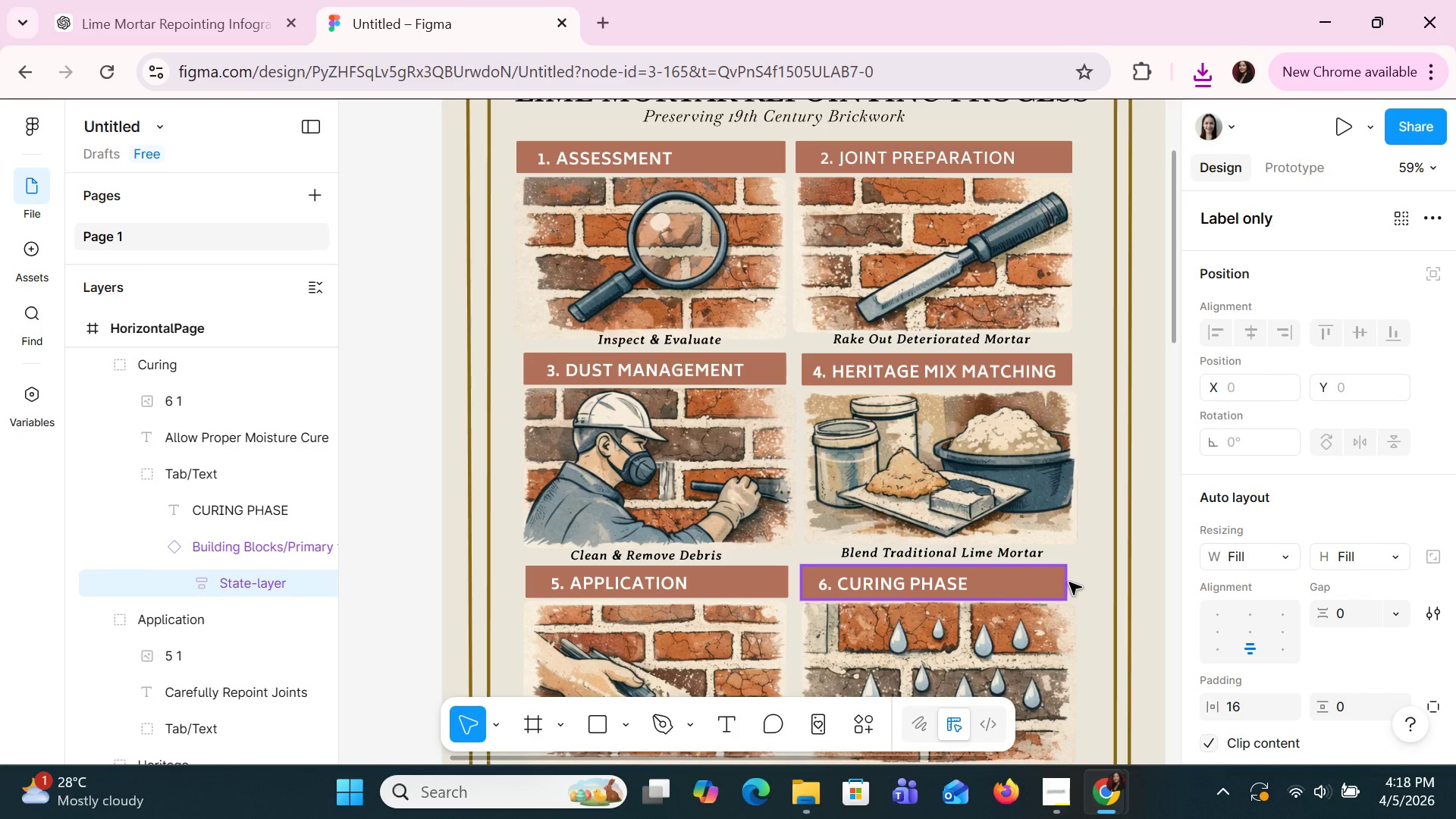 
double_click([1061, 582])
 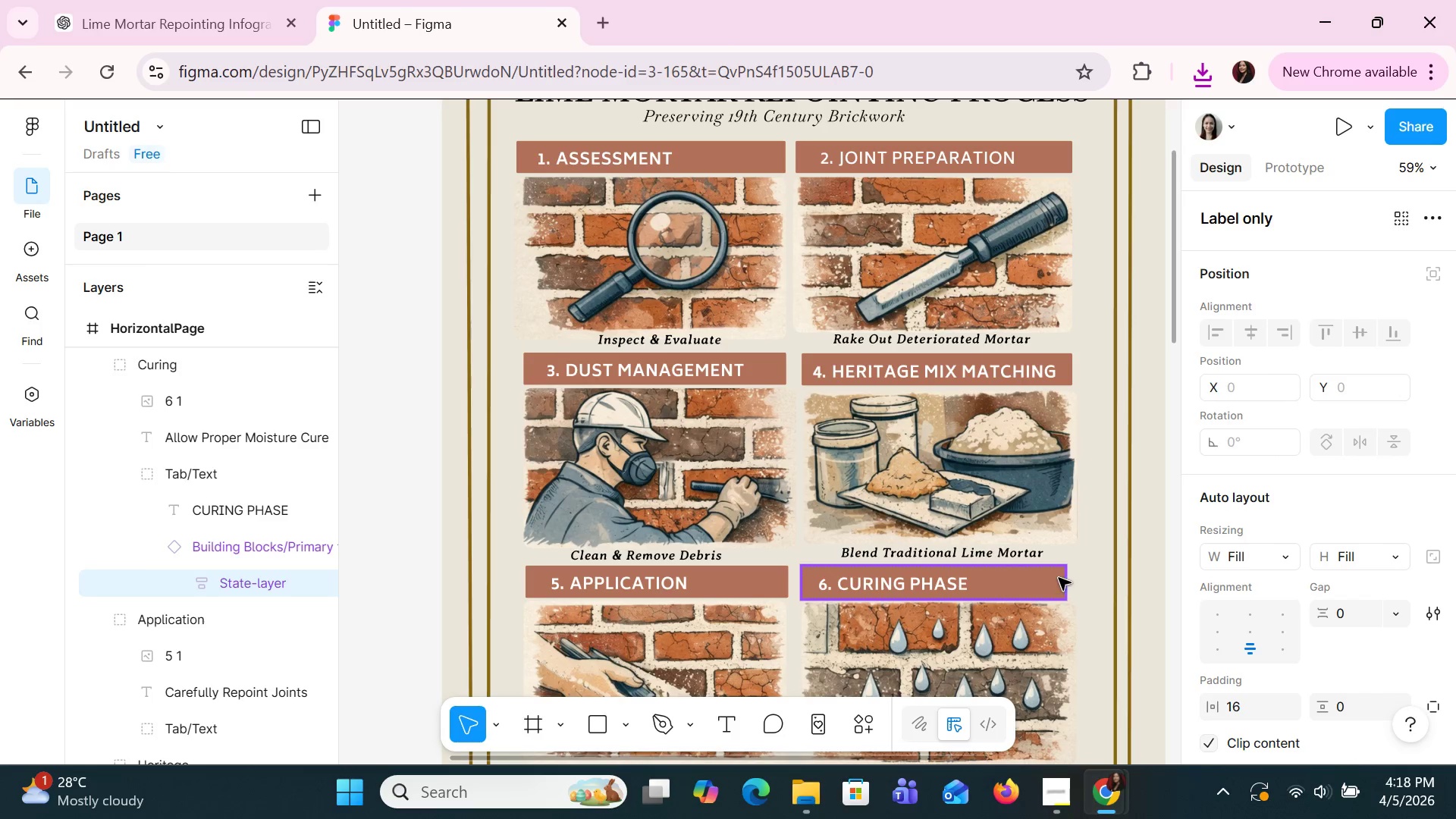 
triple_click([1040, 579])
 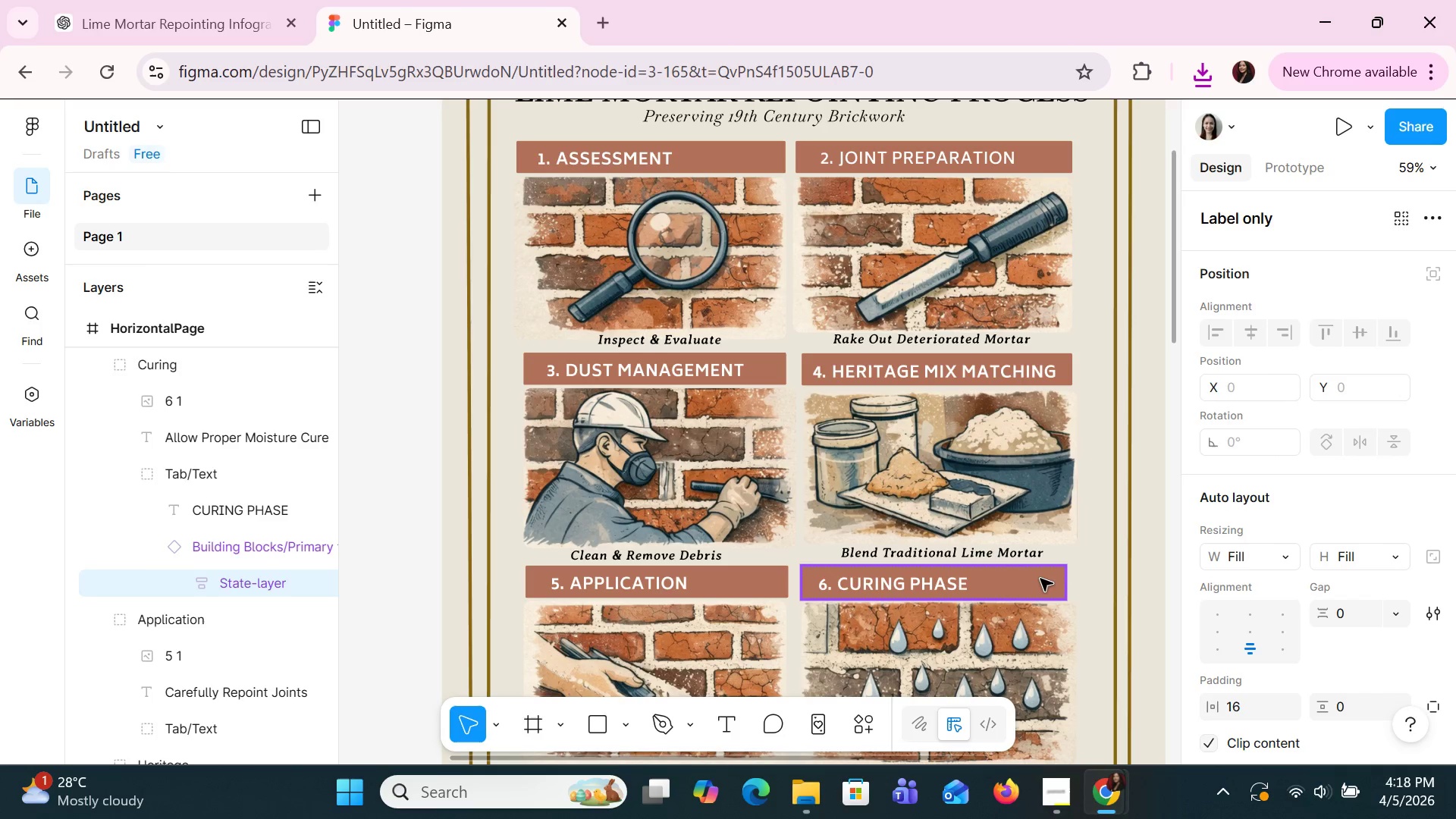 
triple_click([1040, 579])
 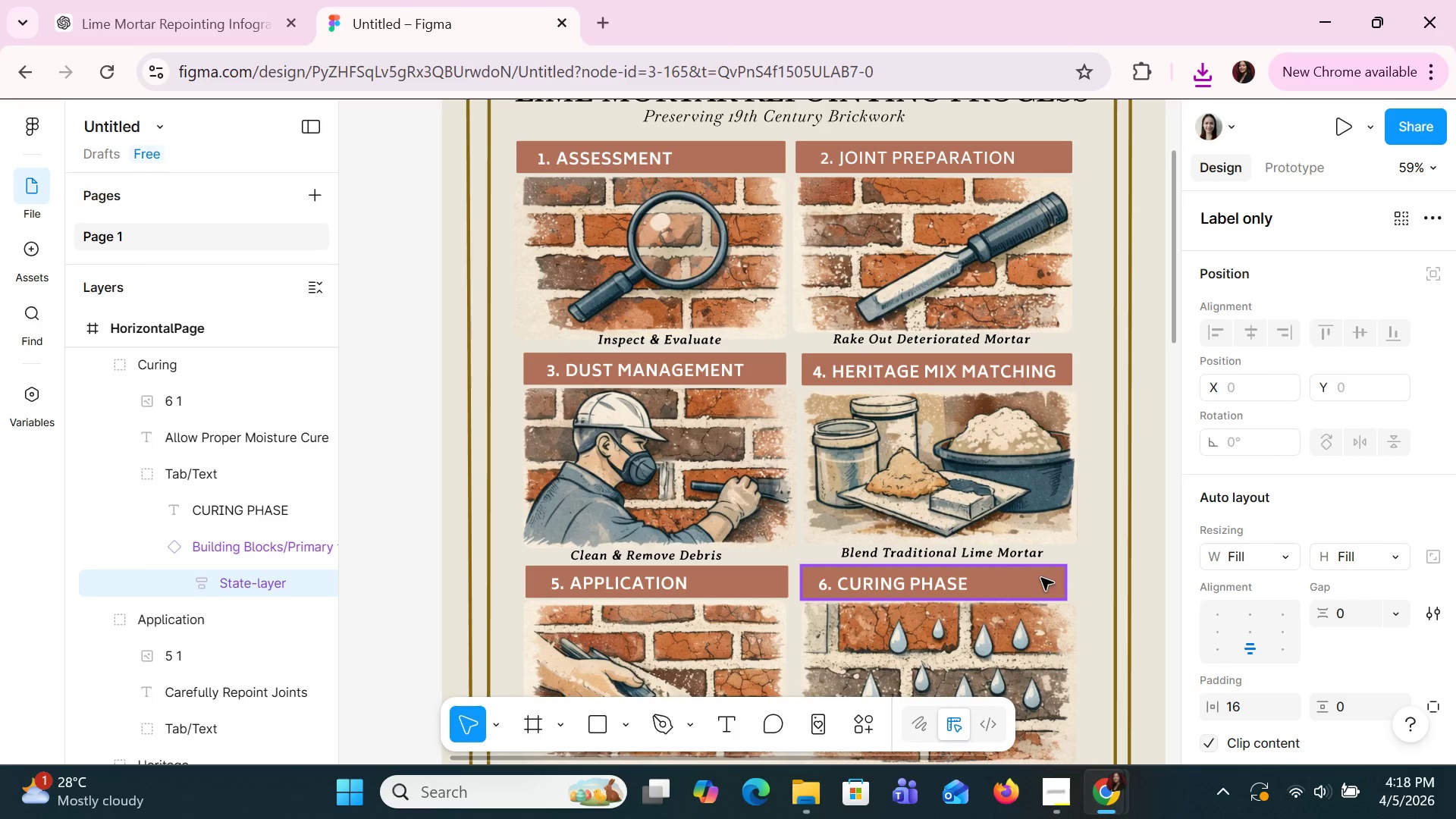 
triple_click([1039, 573])
 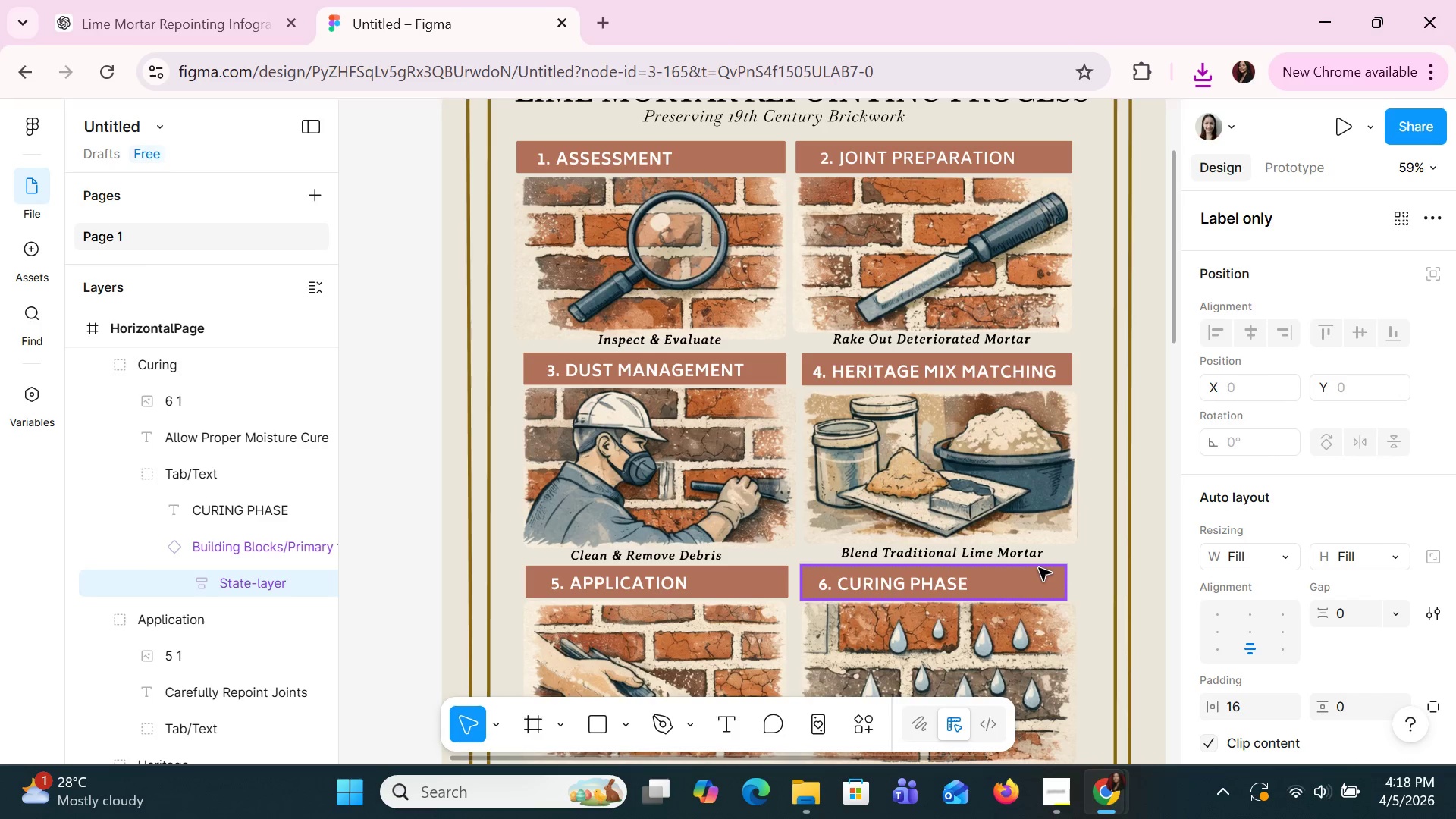 
triple_click([1039, 568])
 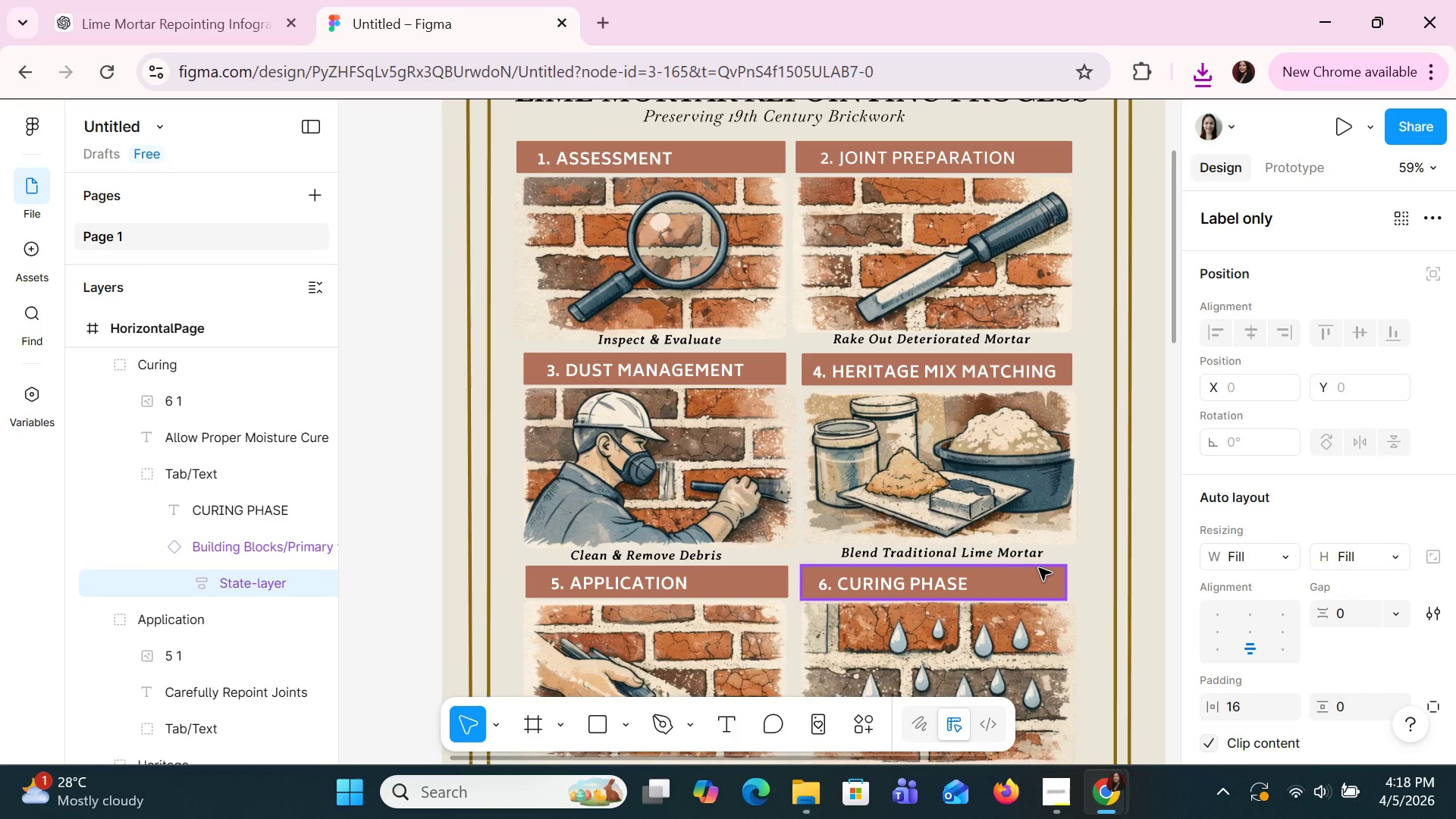 
triple_click([1039, 568])
 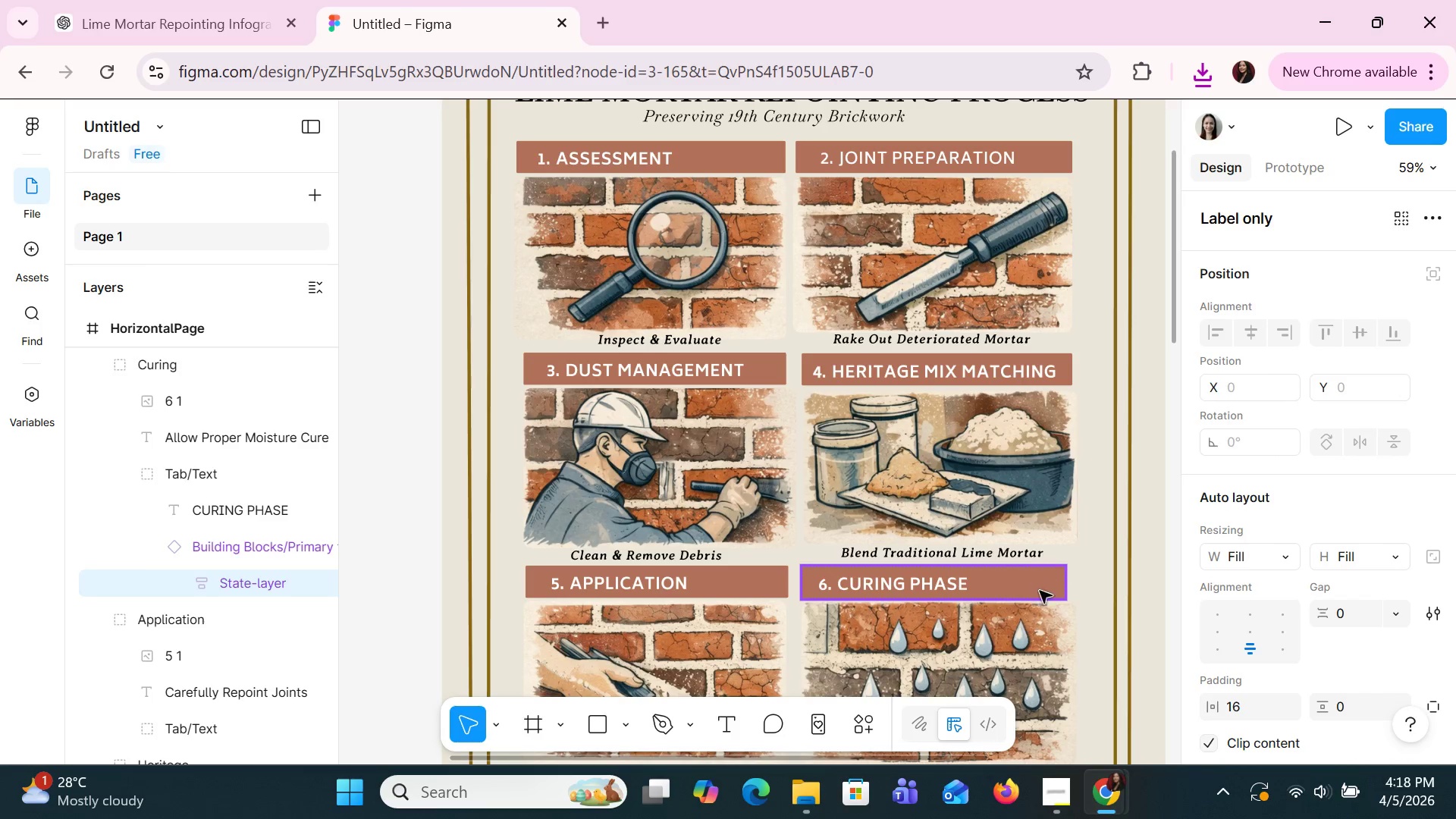 
triple_click([1045, 601])
 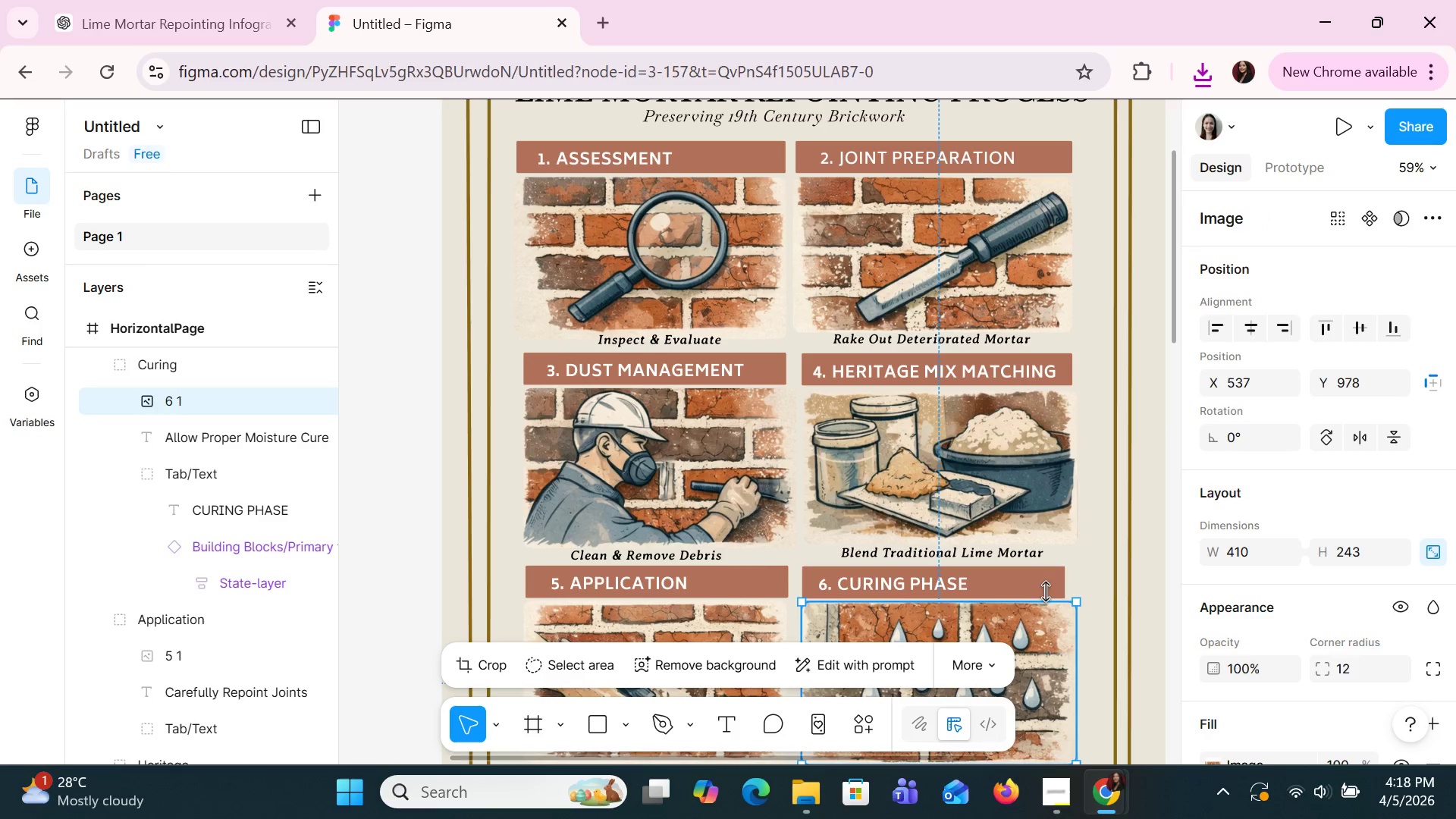 
left_click([1046, 592])
 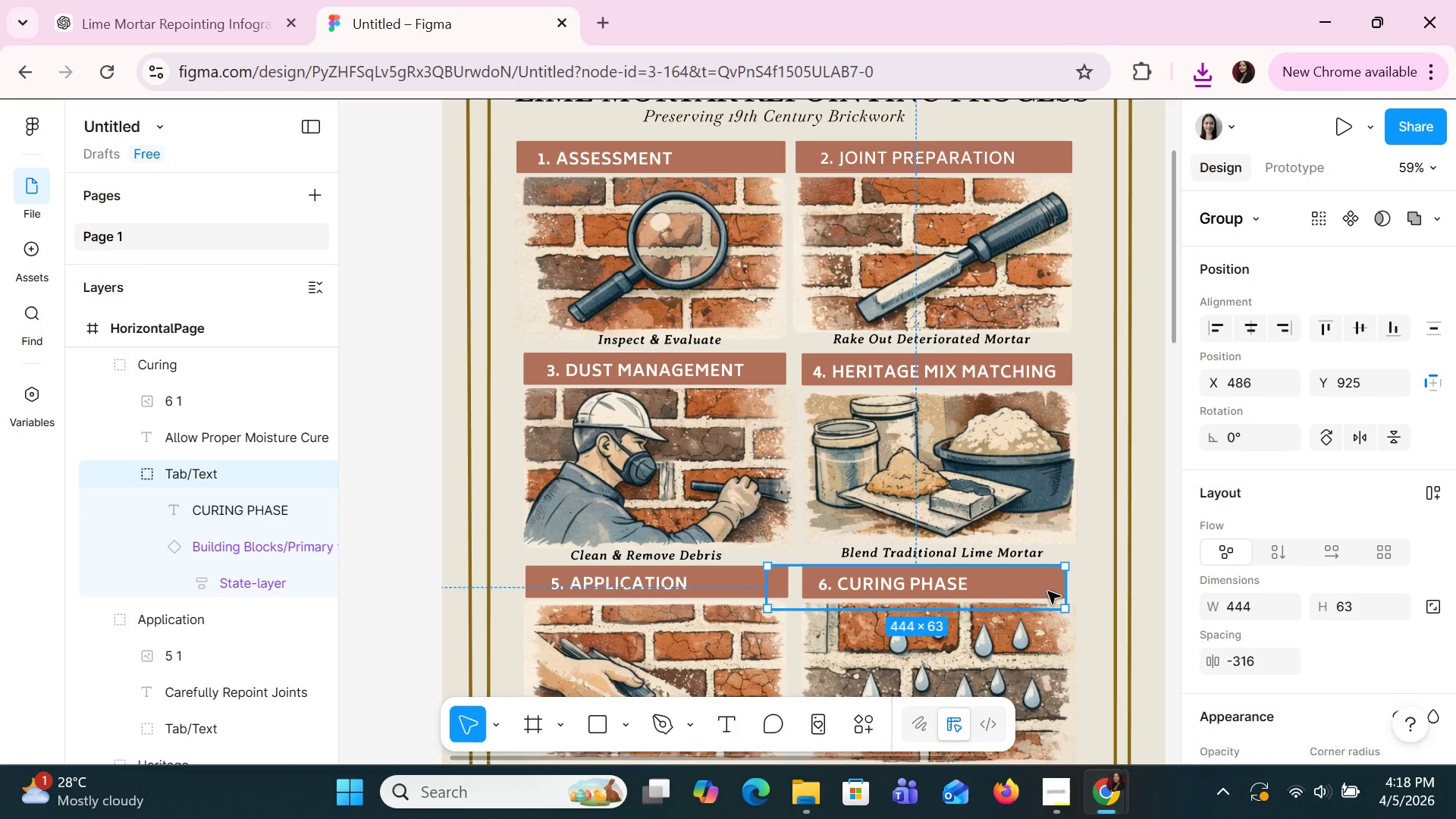 
double_click([1048, 592])
 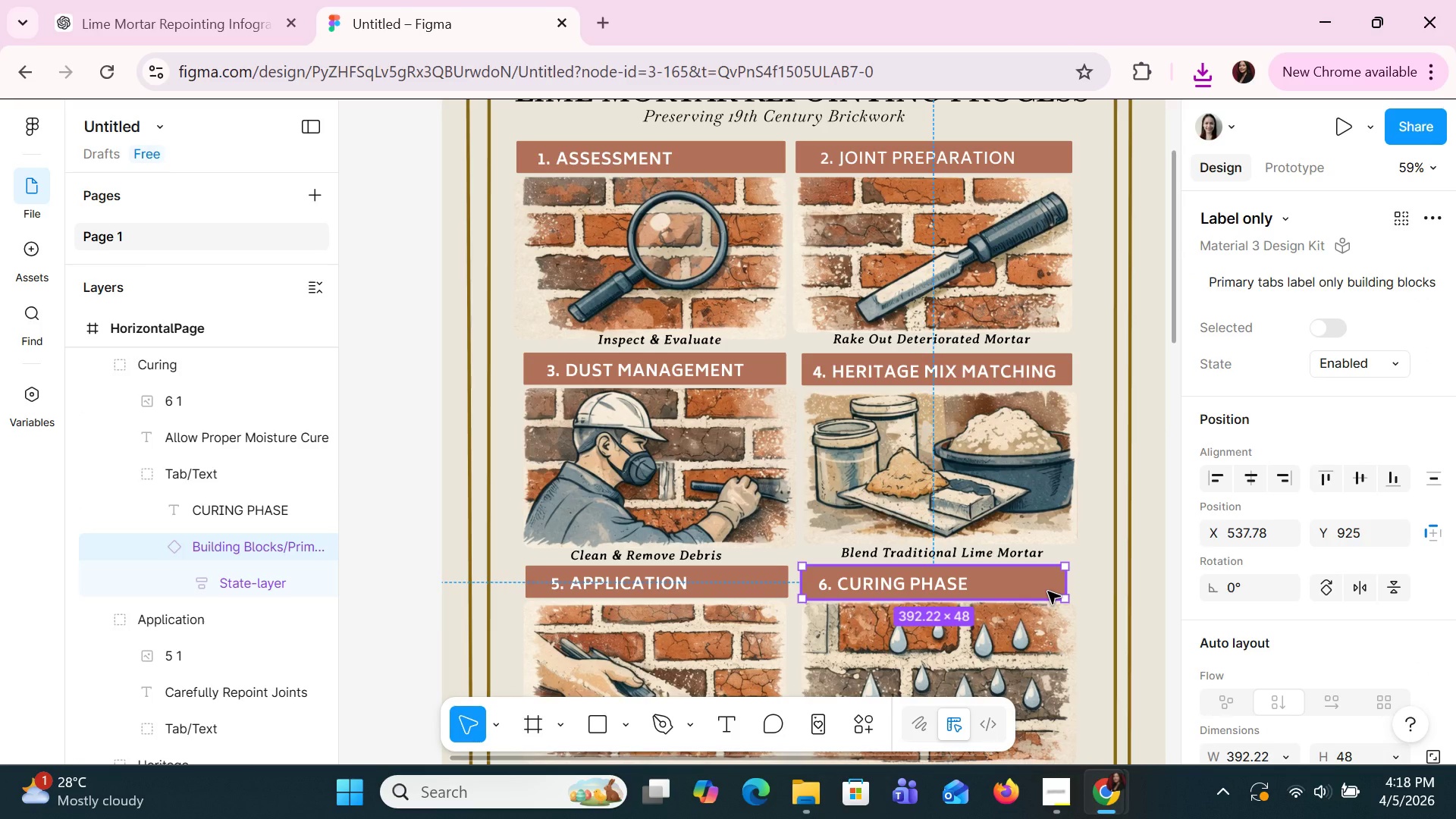 
left_click_drag(start_coordinate=[1048, 592], to_coordinate=[1053, 592])
 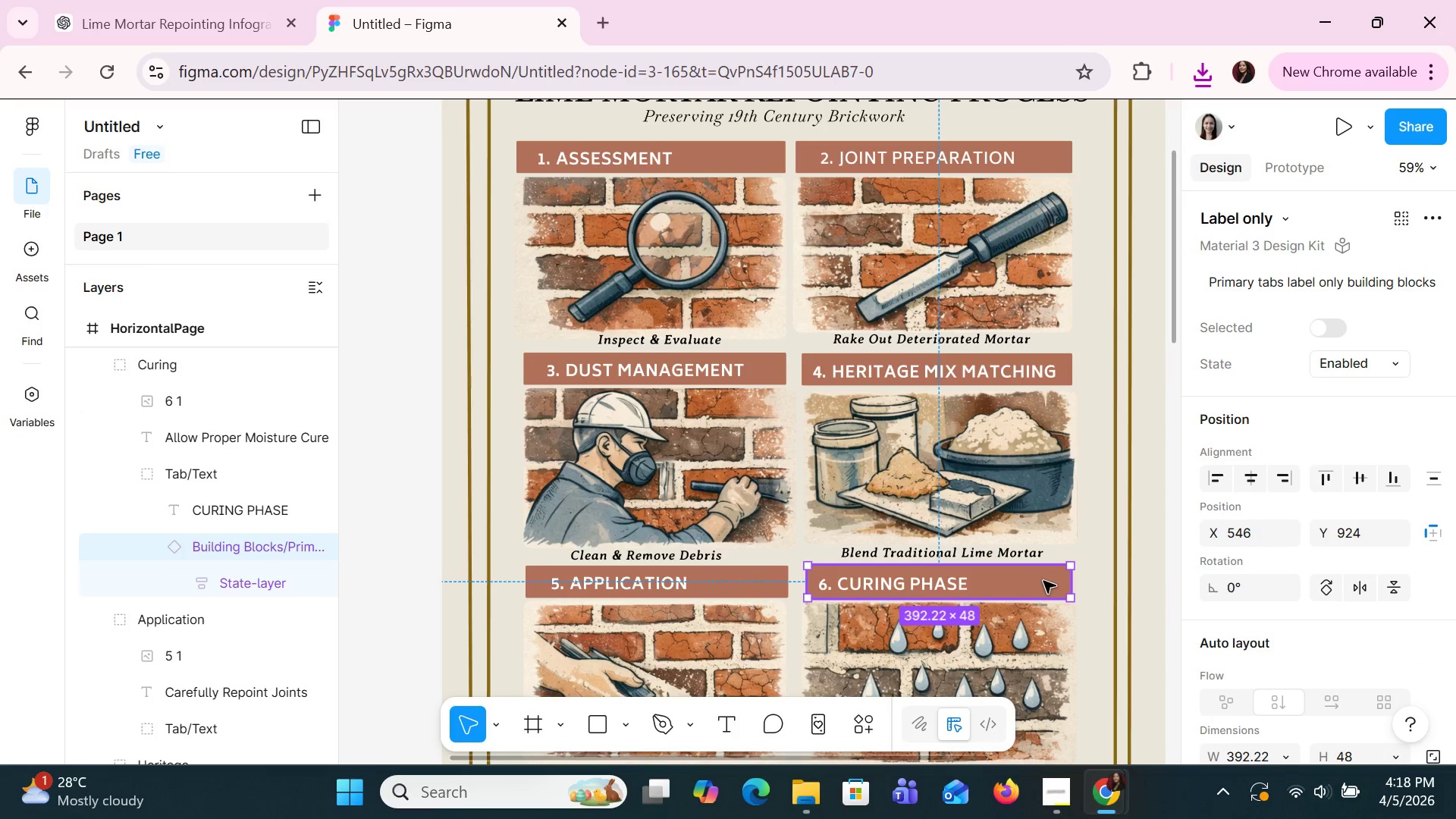 
key(Control+Z)
 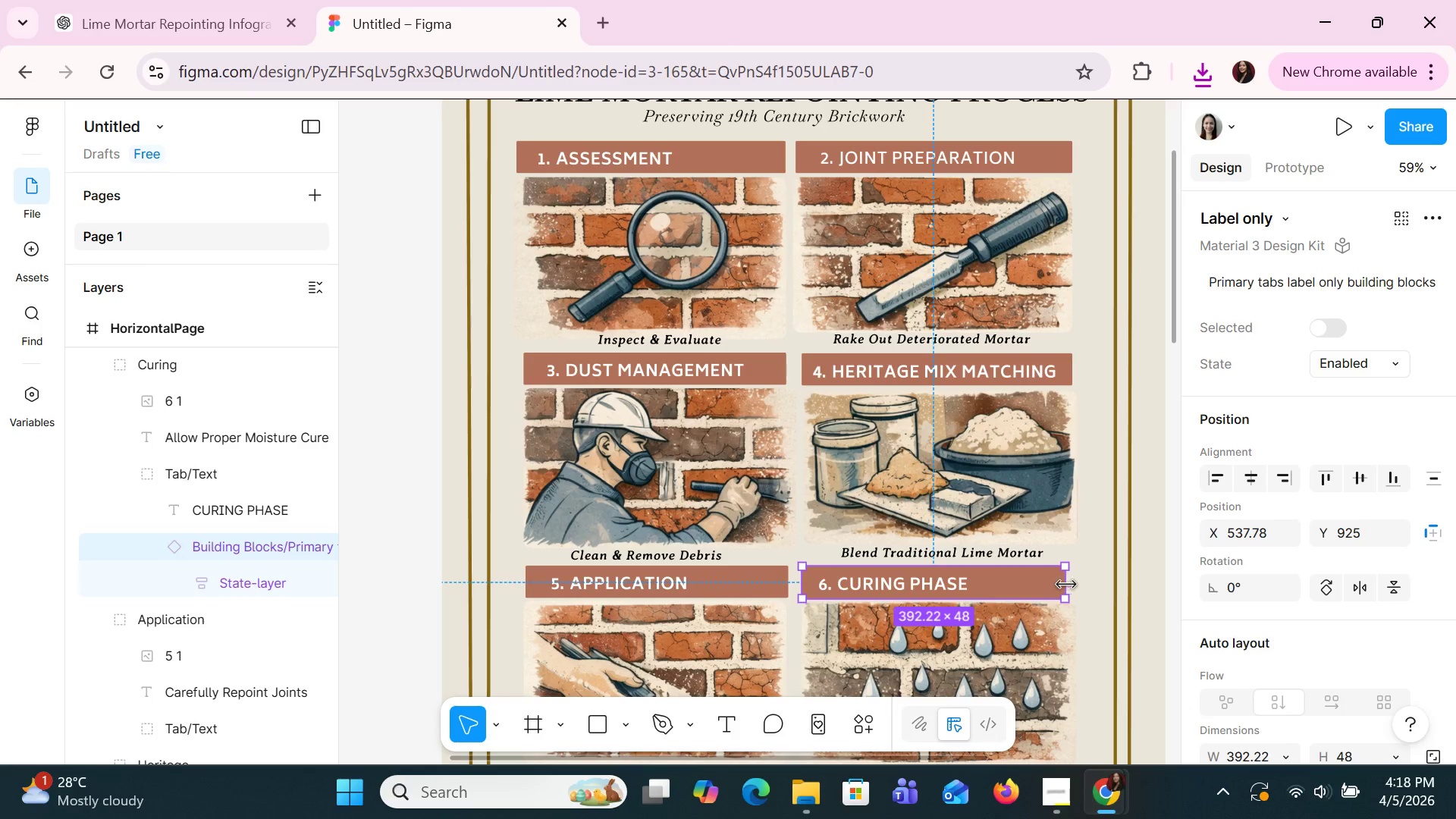 
left_click_drag(start_coordinate=[1068, 582], to_coordinate=[1074, 582])
 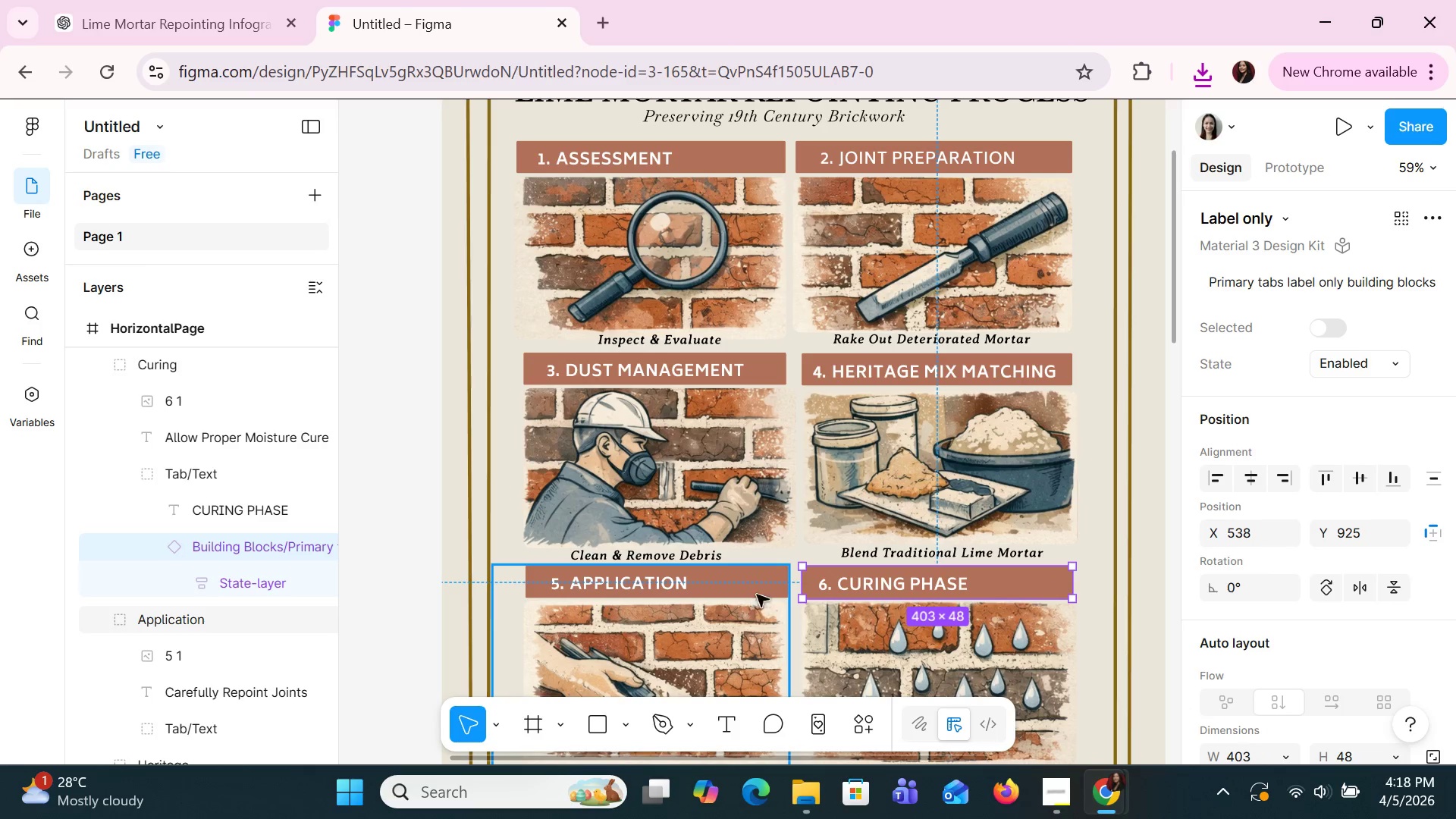 
left_click([760, 585])
 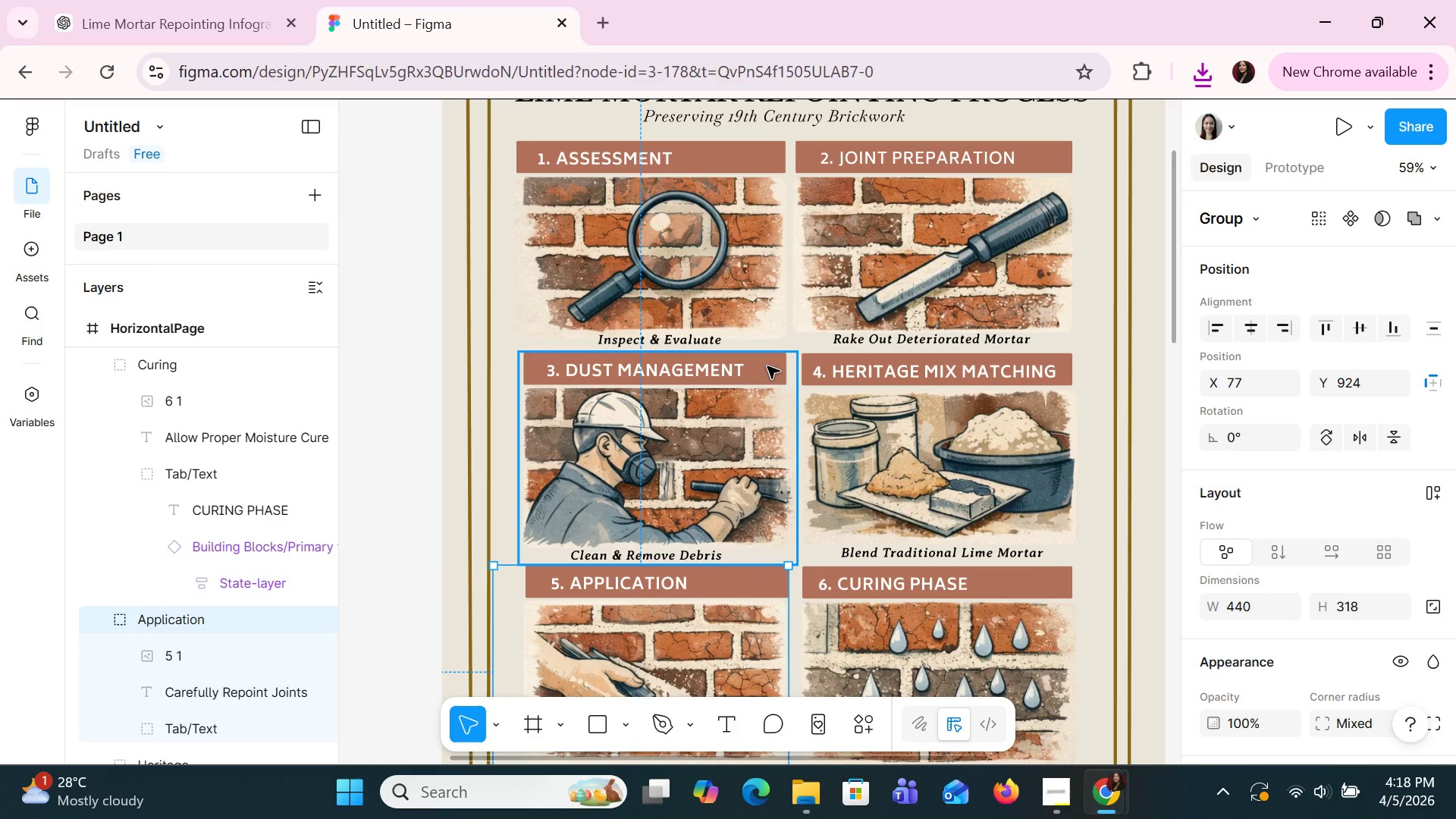 
double_click([767, 366])
 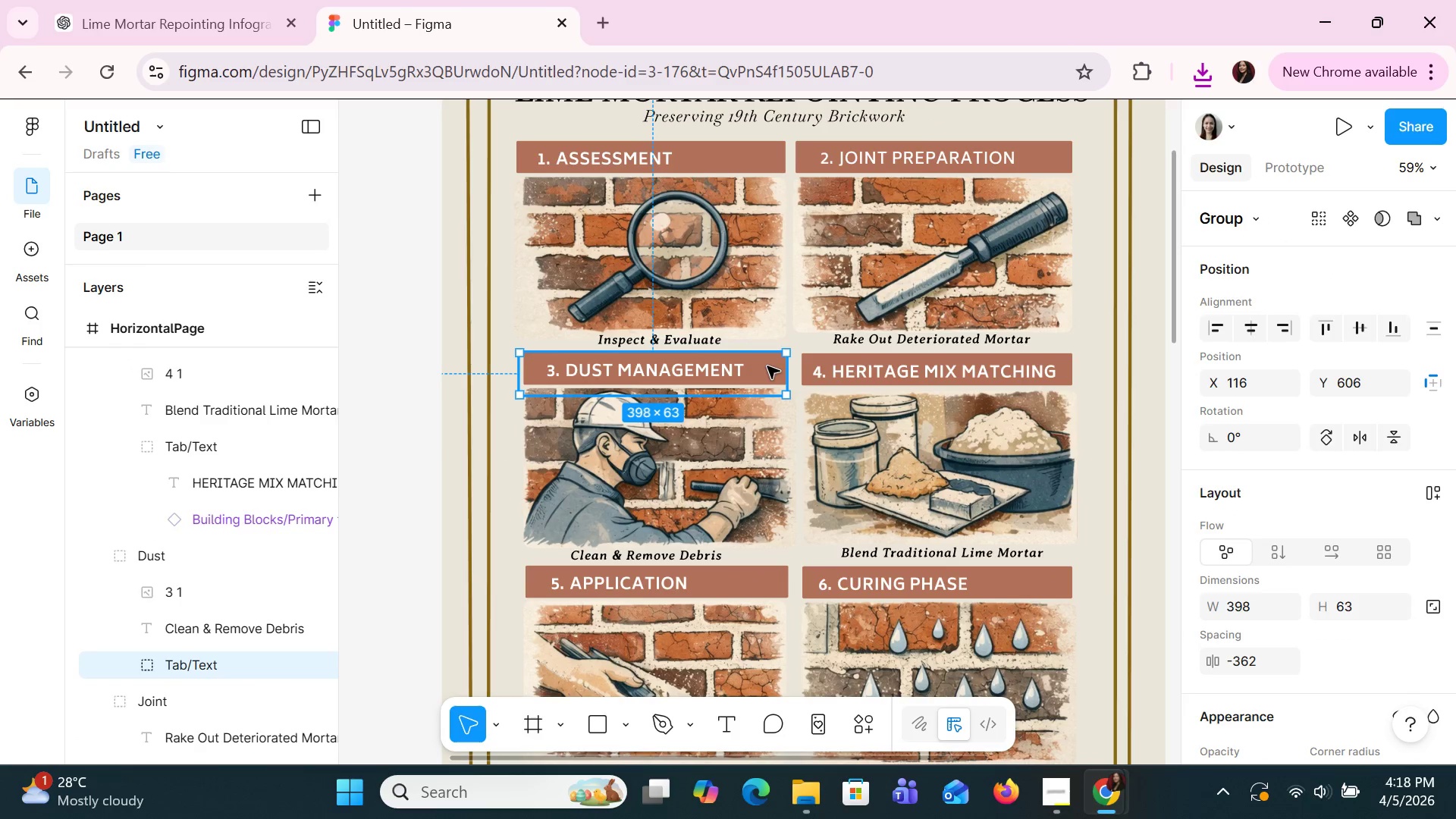 
triple_click([767, 366])
 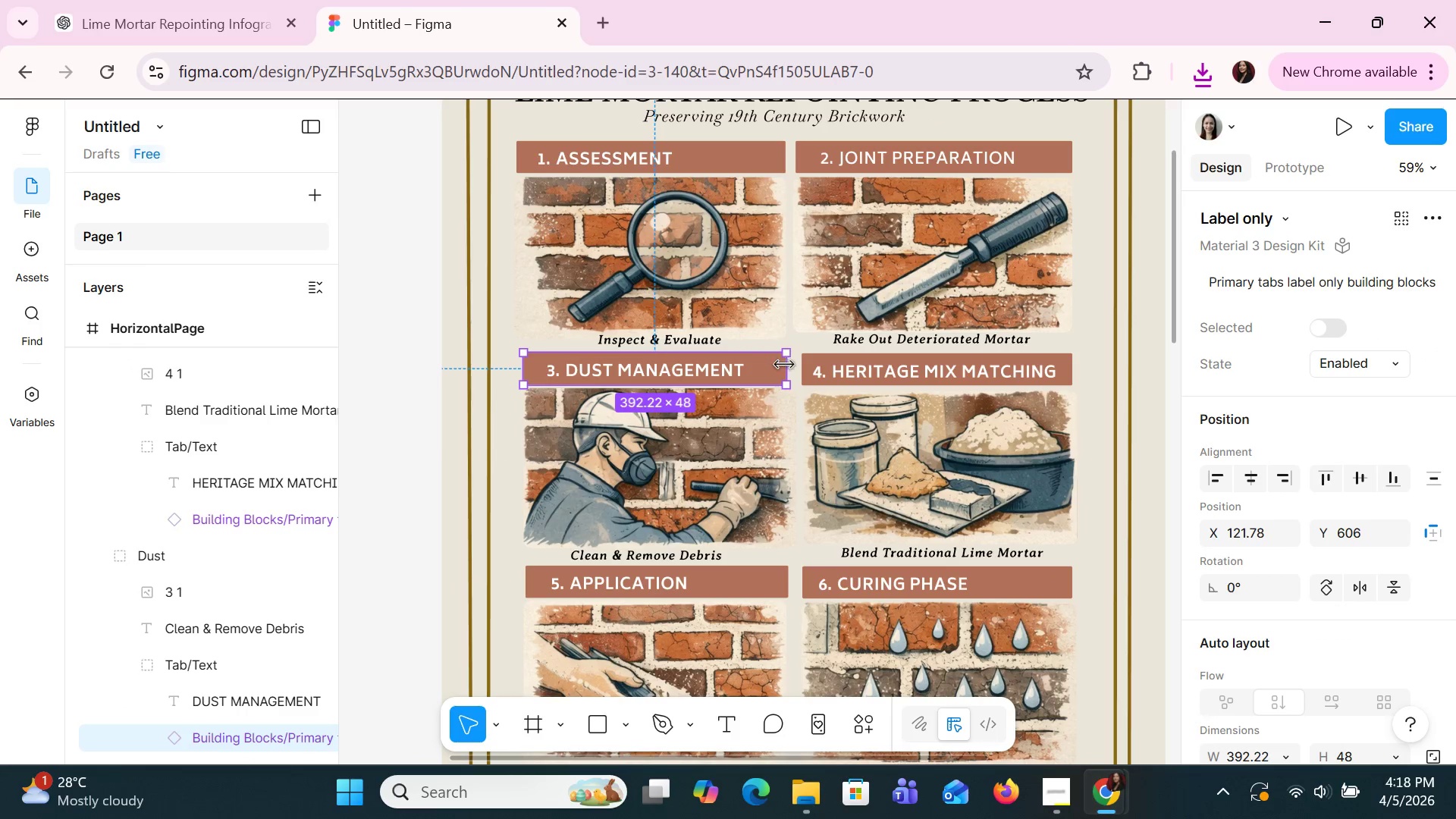 
left_click_drag(start_coordinate=[786, 365], to_coordinate=[792, 369])
 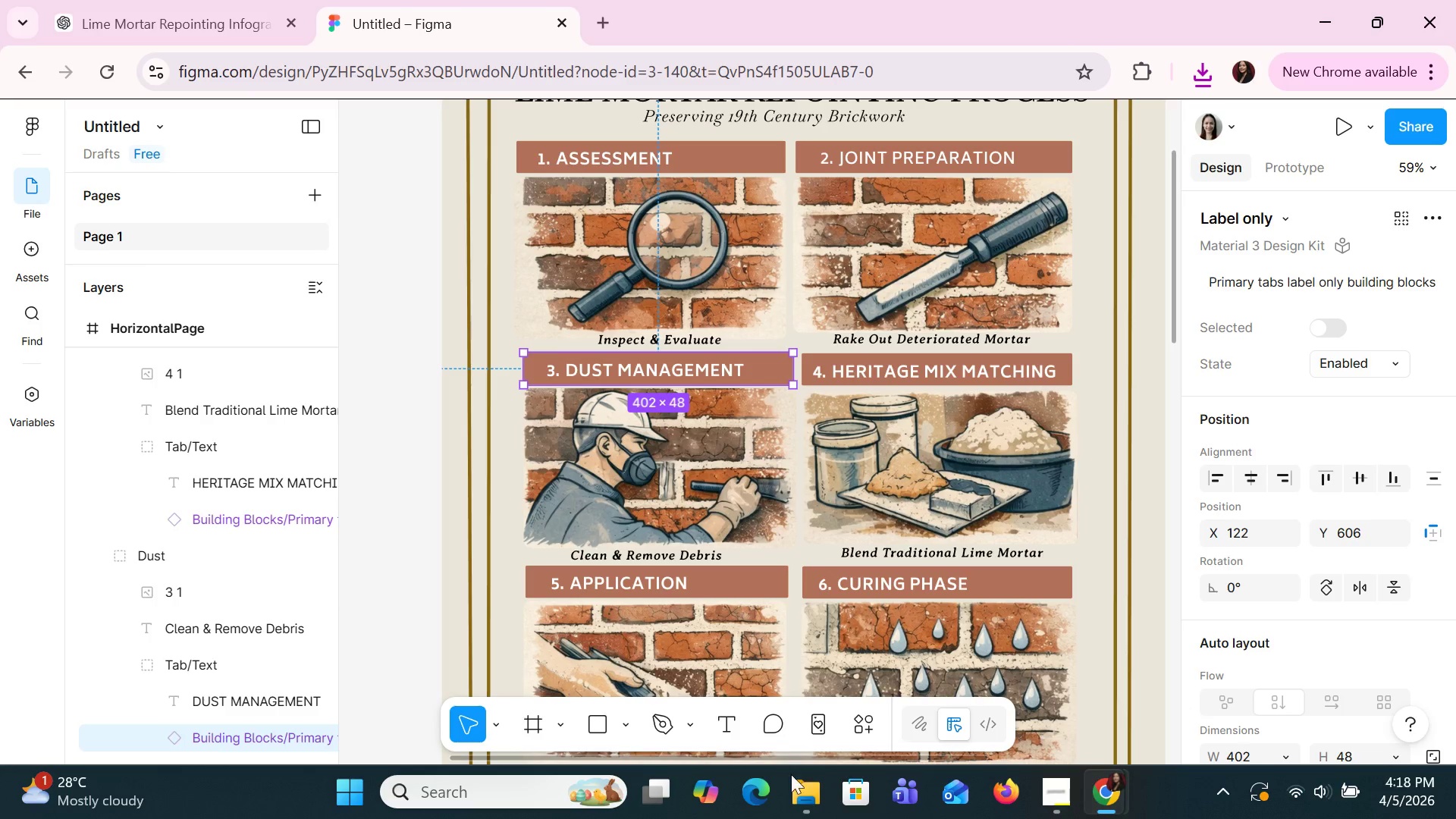 
left_click_drag(start_coordinate=[802, 789], to_coordinate=[804, 793])
 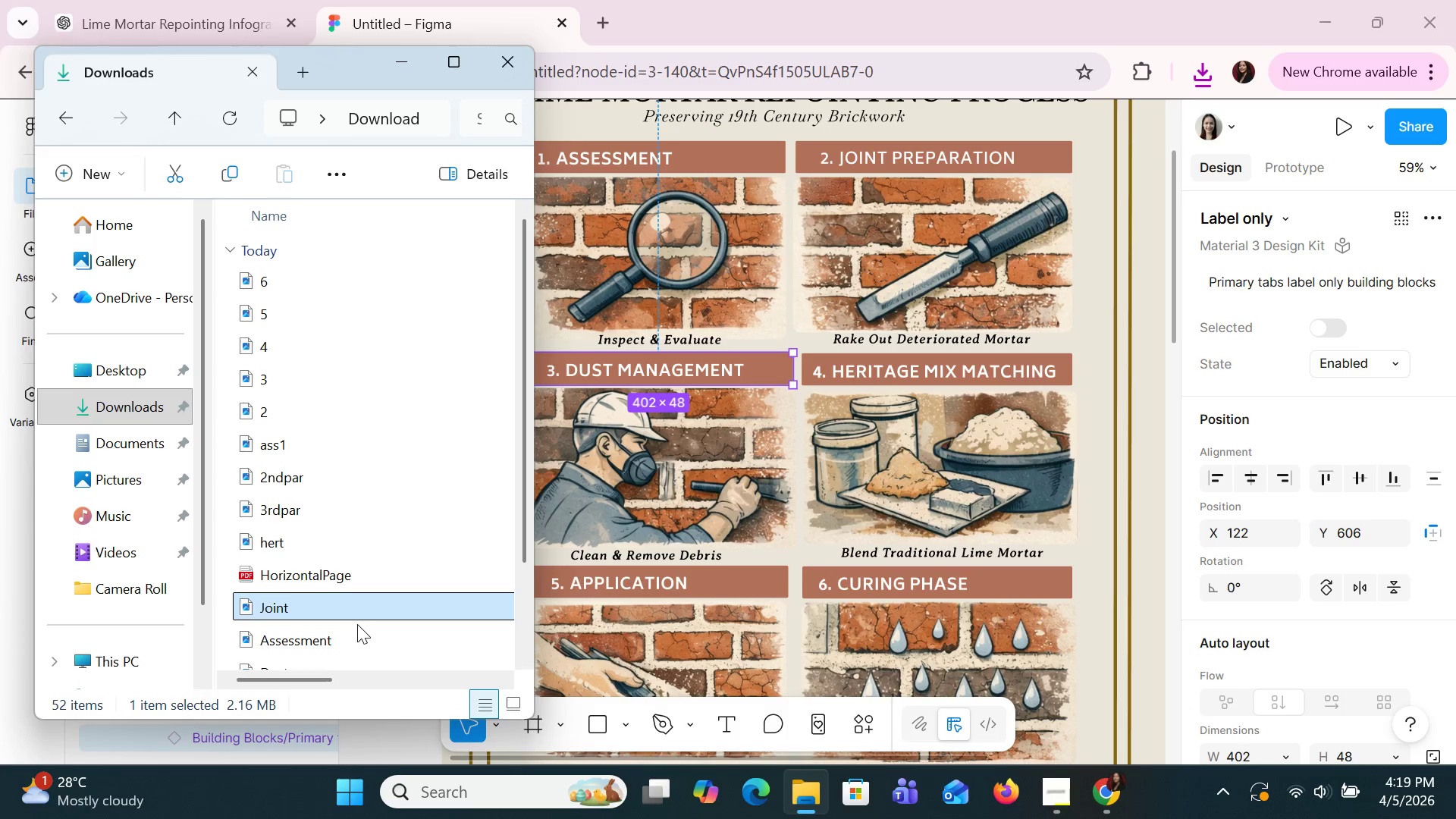 
scroll: coordinate [391, 513], scroll_direction: up, amount: 1.0
 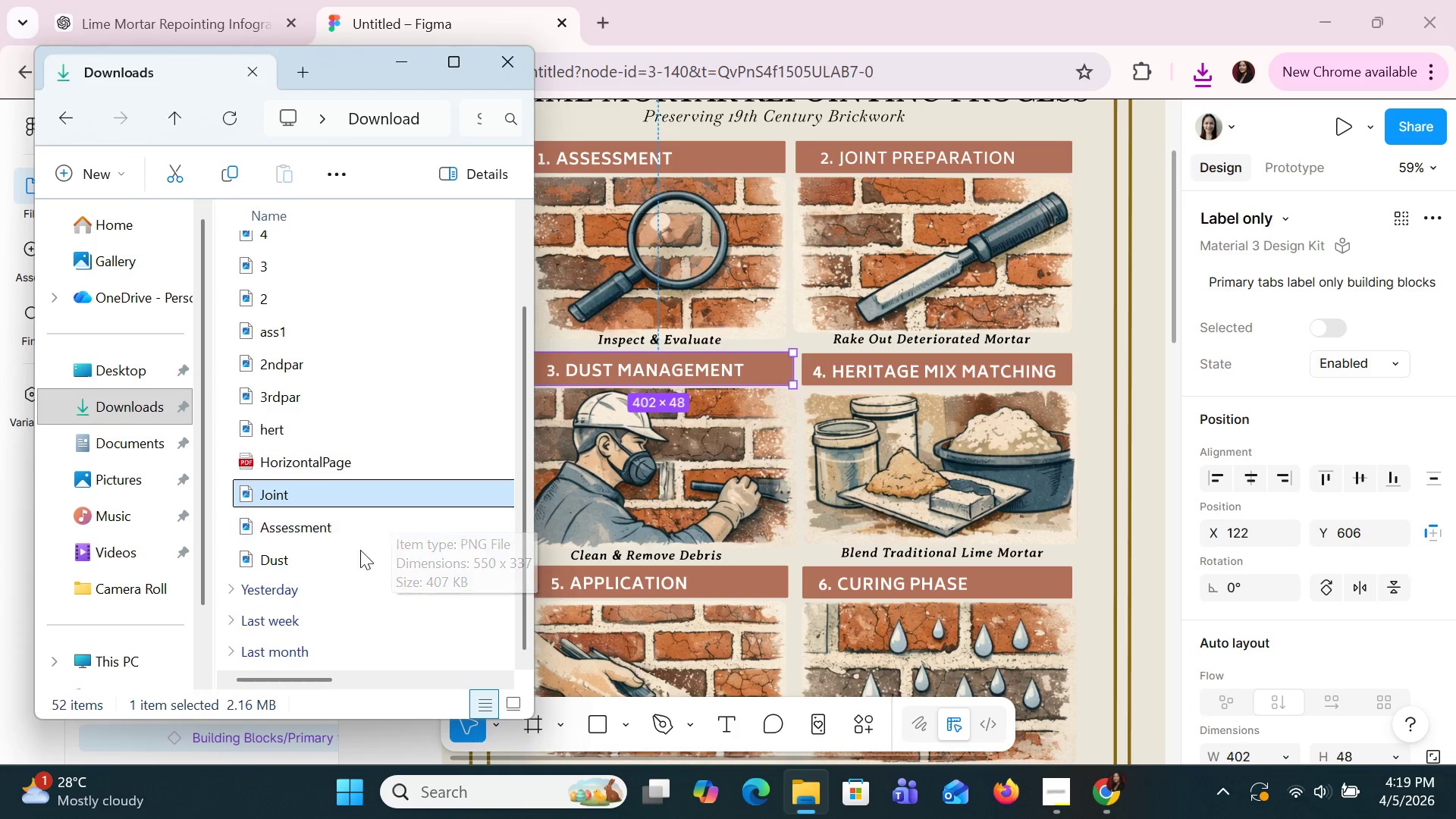 
left_click([336, 575])
 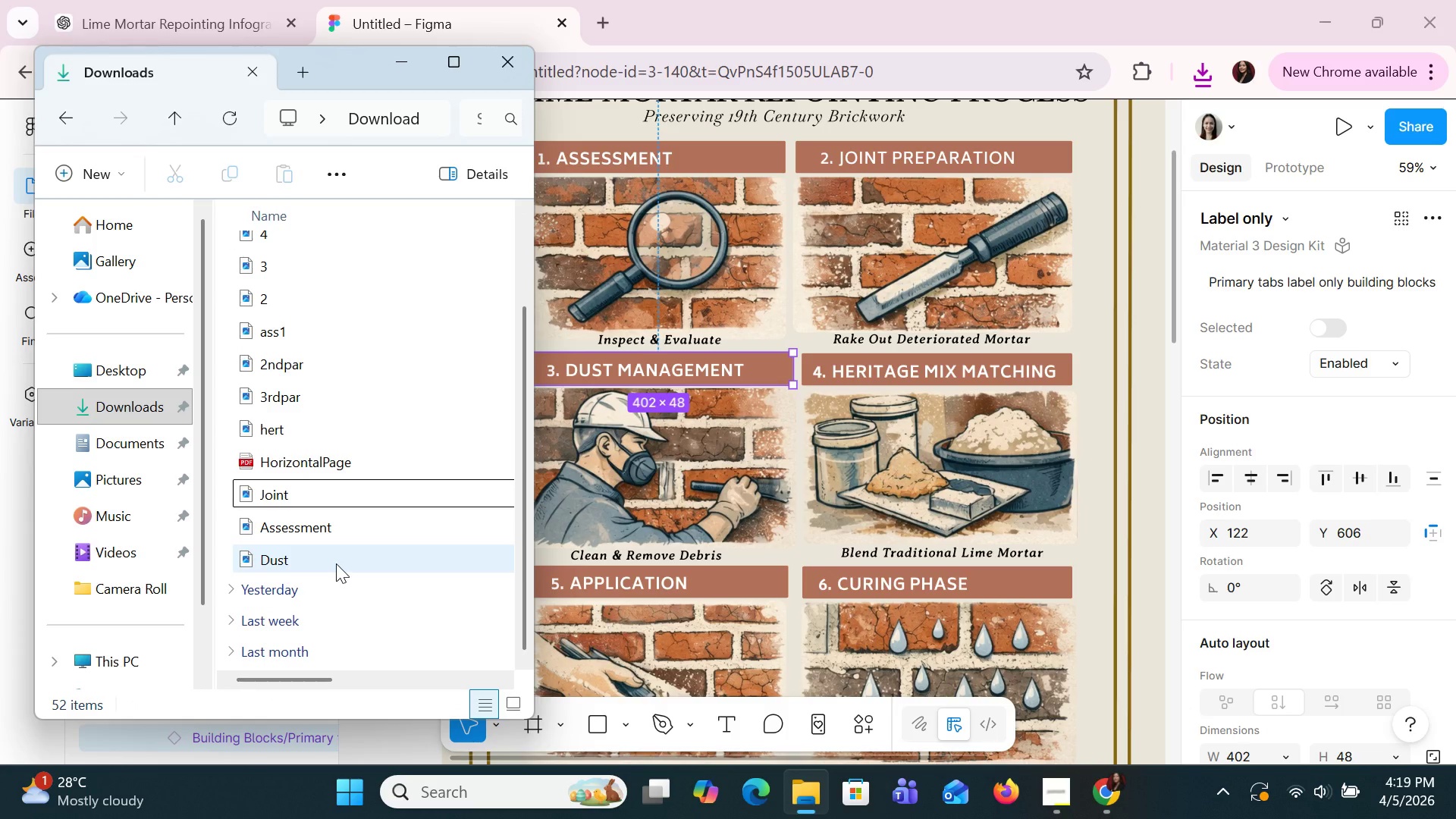 
left_click([336, 563])
 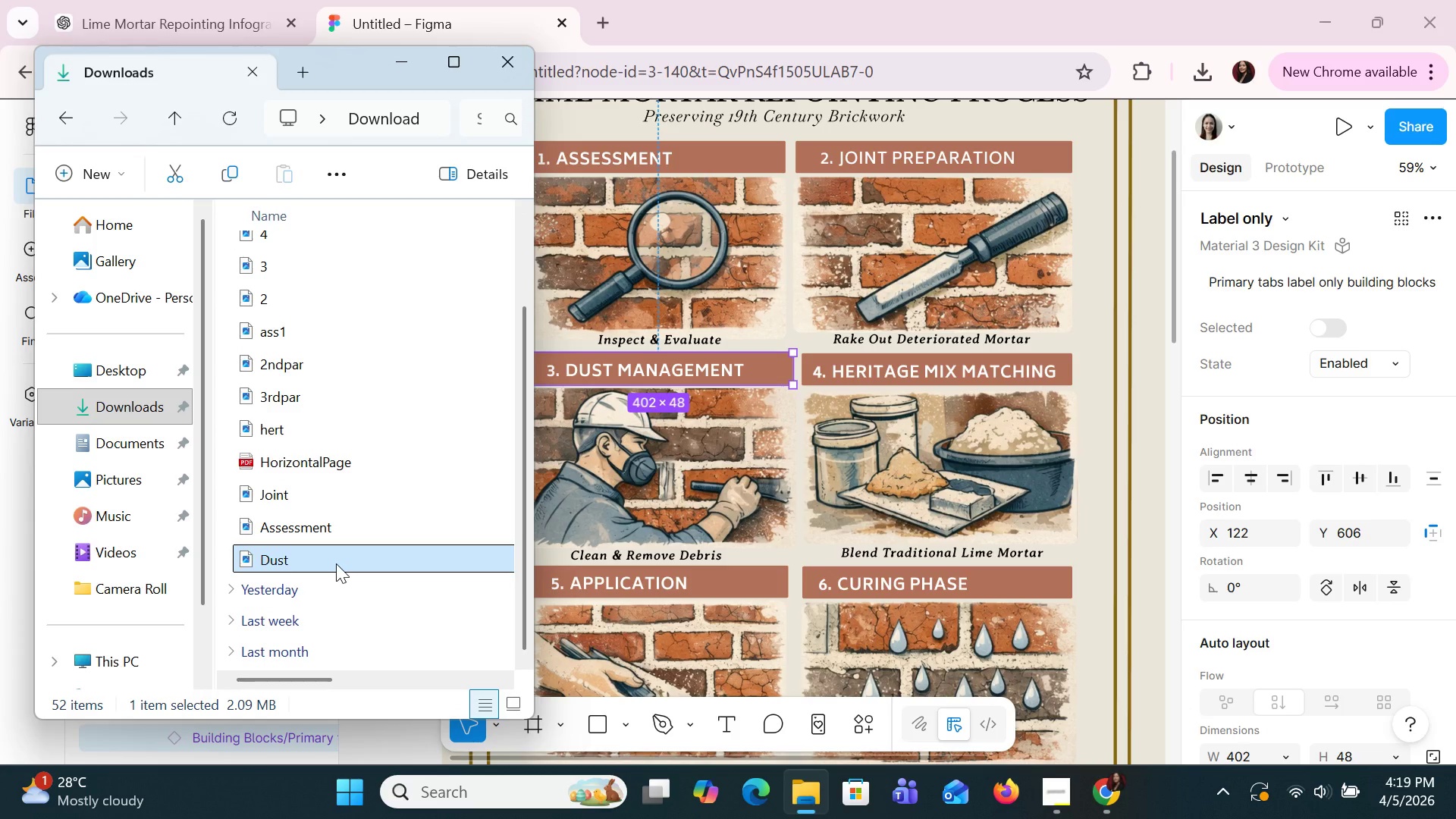 
key(Delete)
 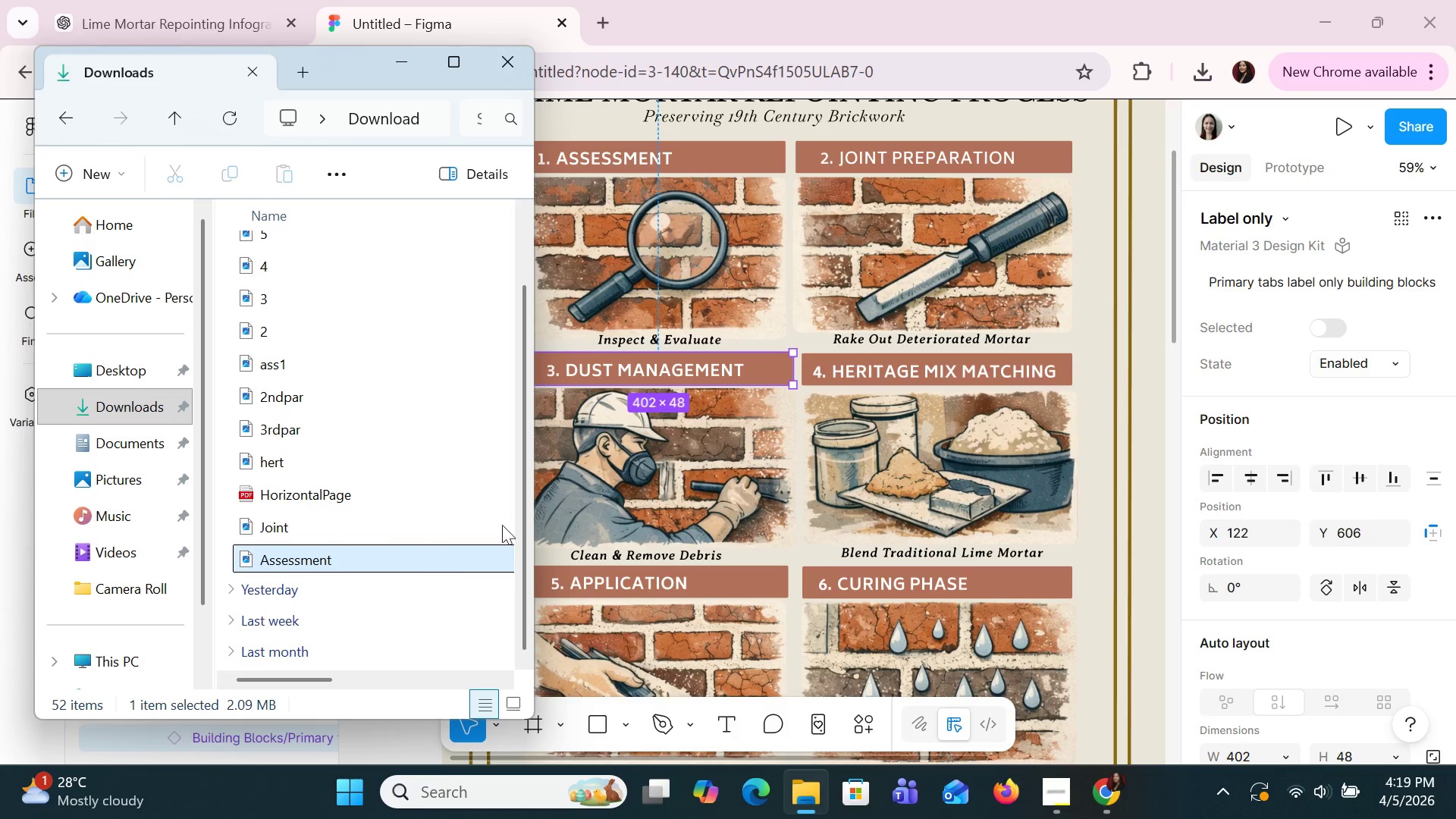 
left_click([642, 453])
 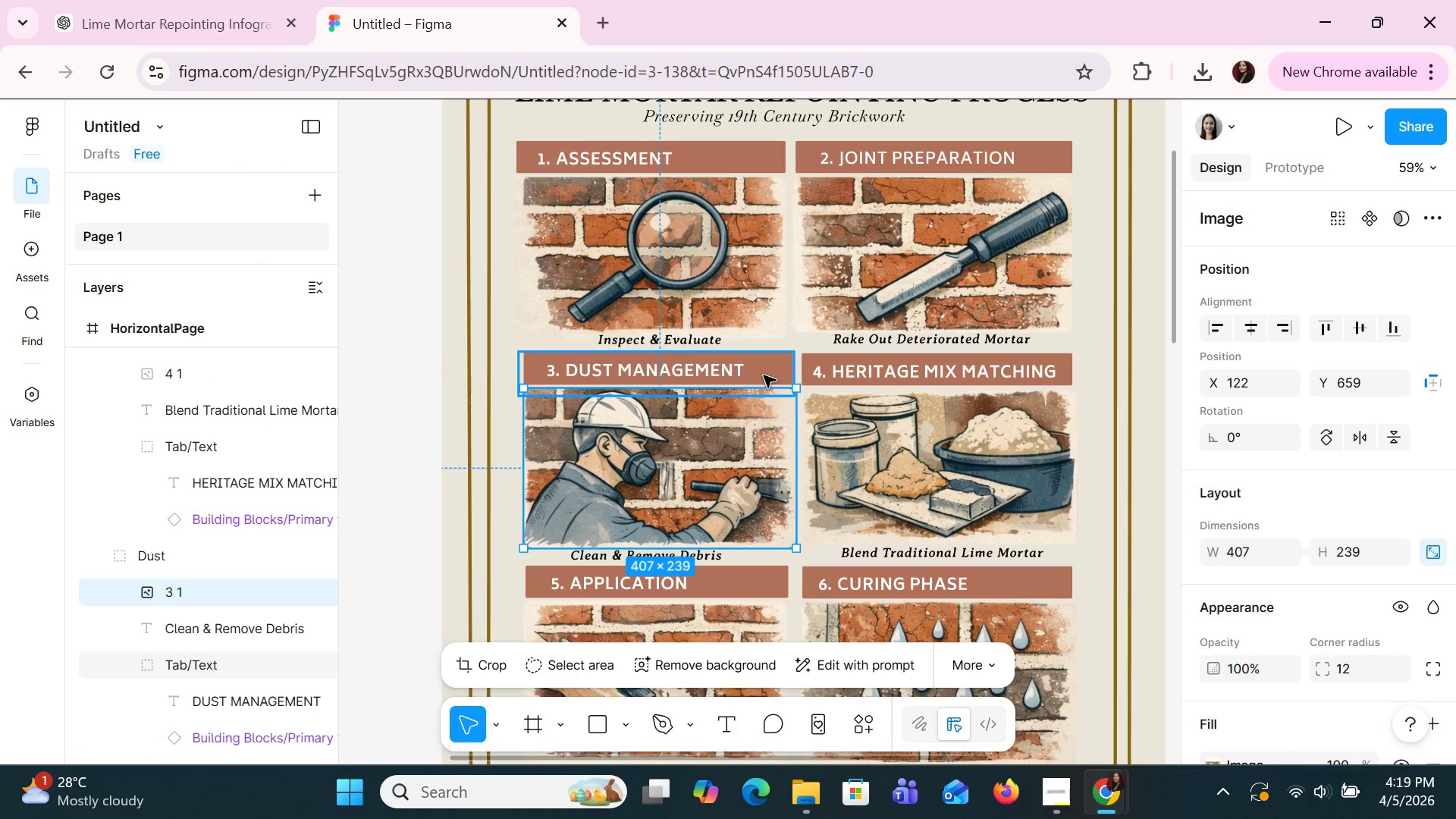 
left_click([800, 324])
 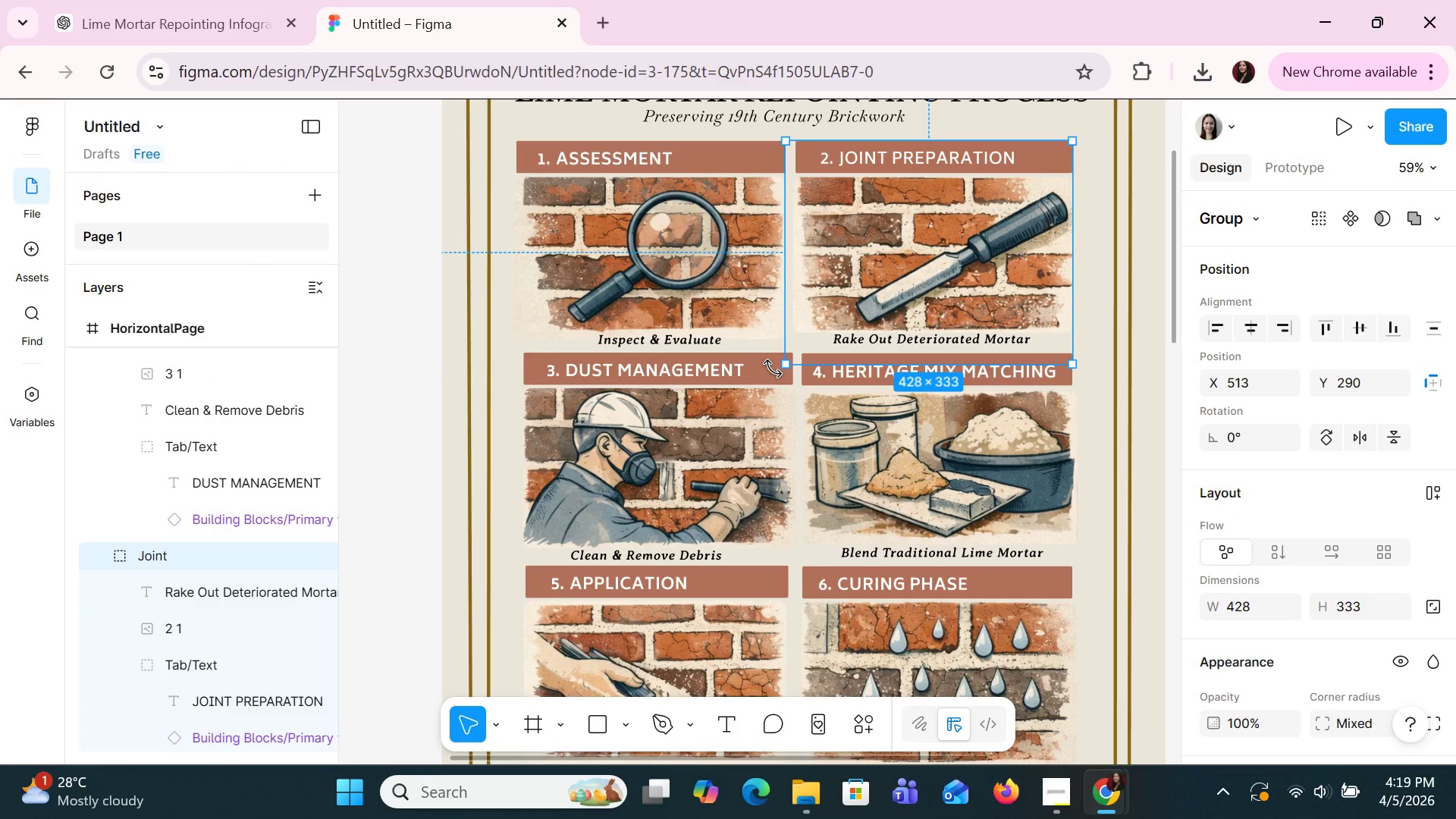 
left_click([773, 370])
 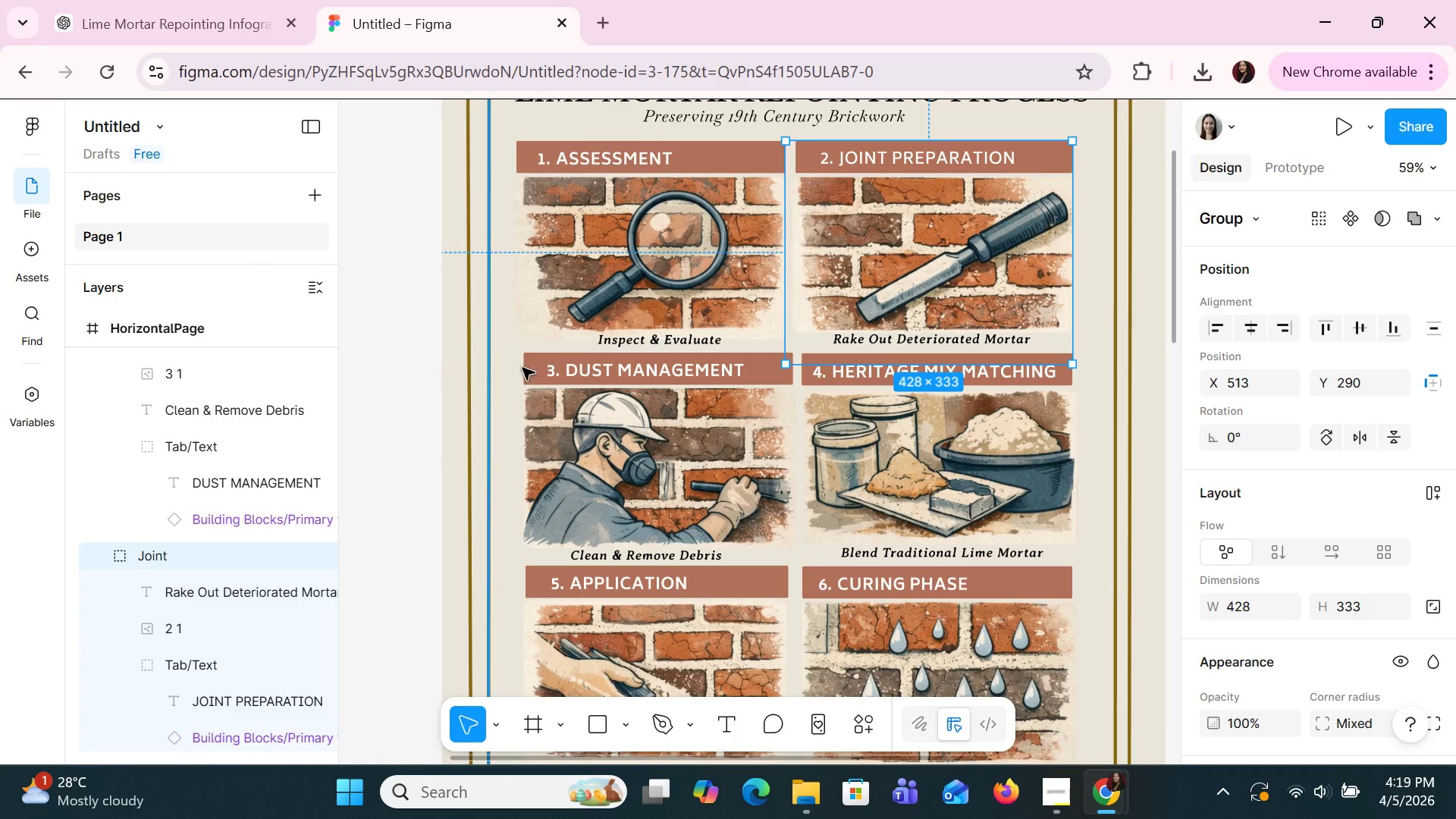 
left_click([536, 369])
 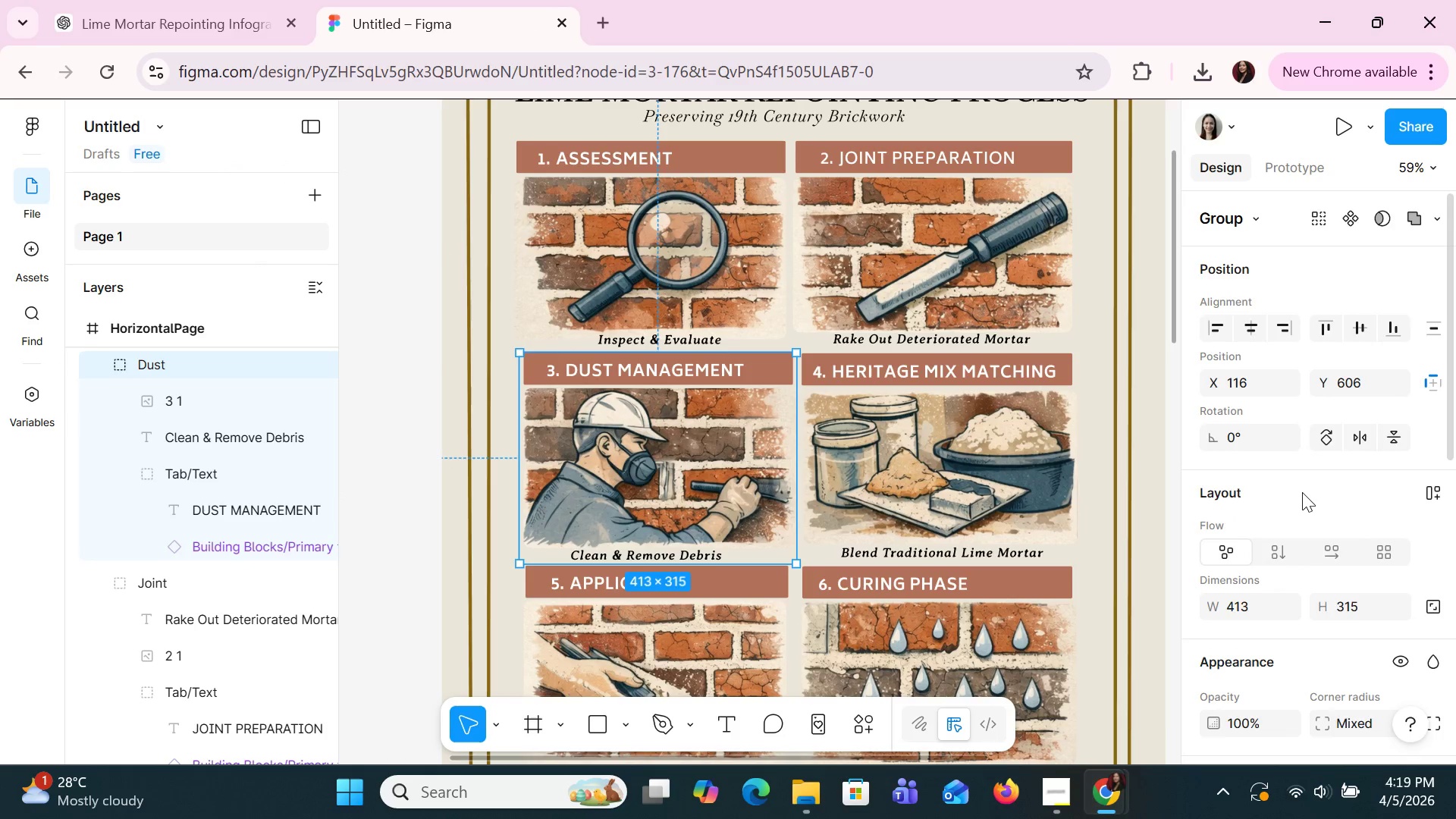 
scroll: coordinate [1302, 492], scroll_direction: down, amount: 8.0
 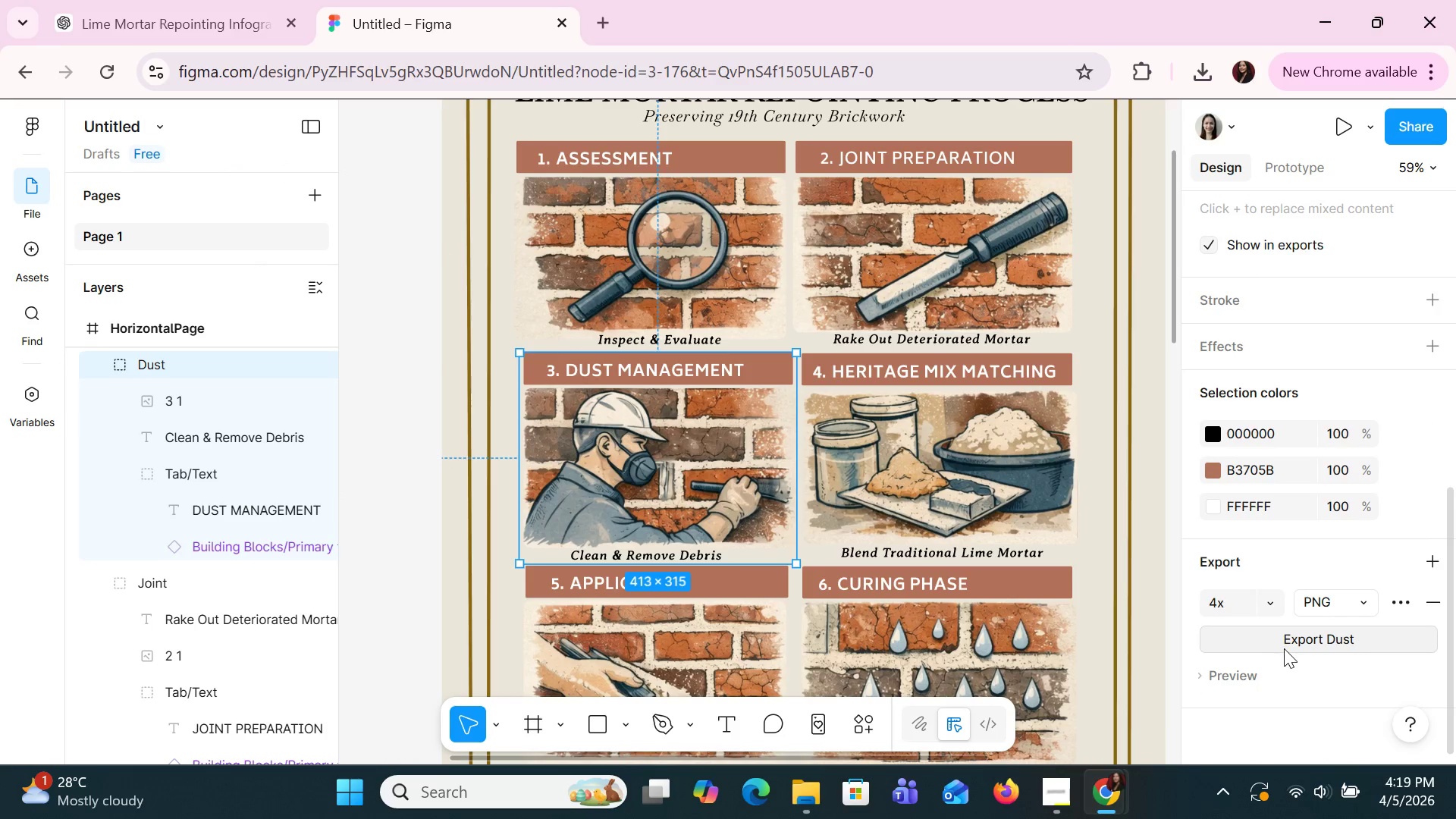 
left_click([1284, 648])
 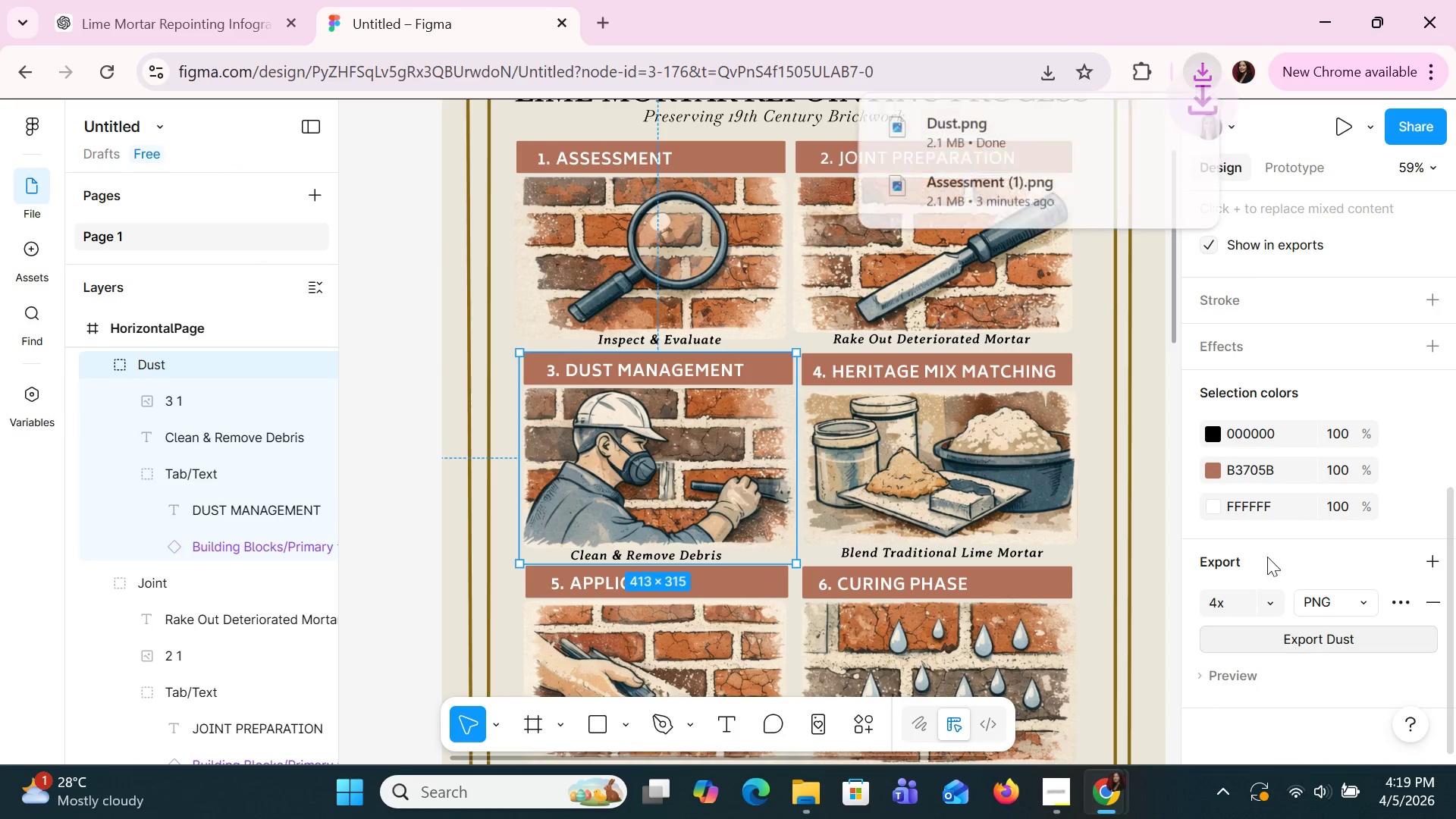 
left_click([978, 110])
 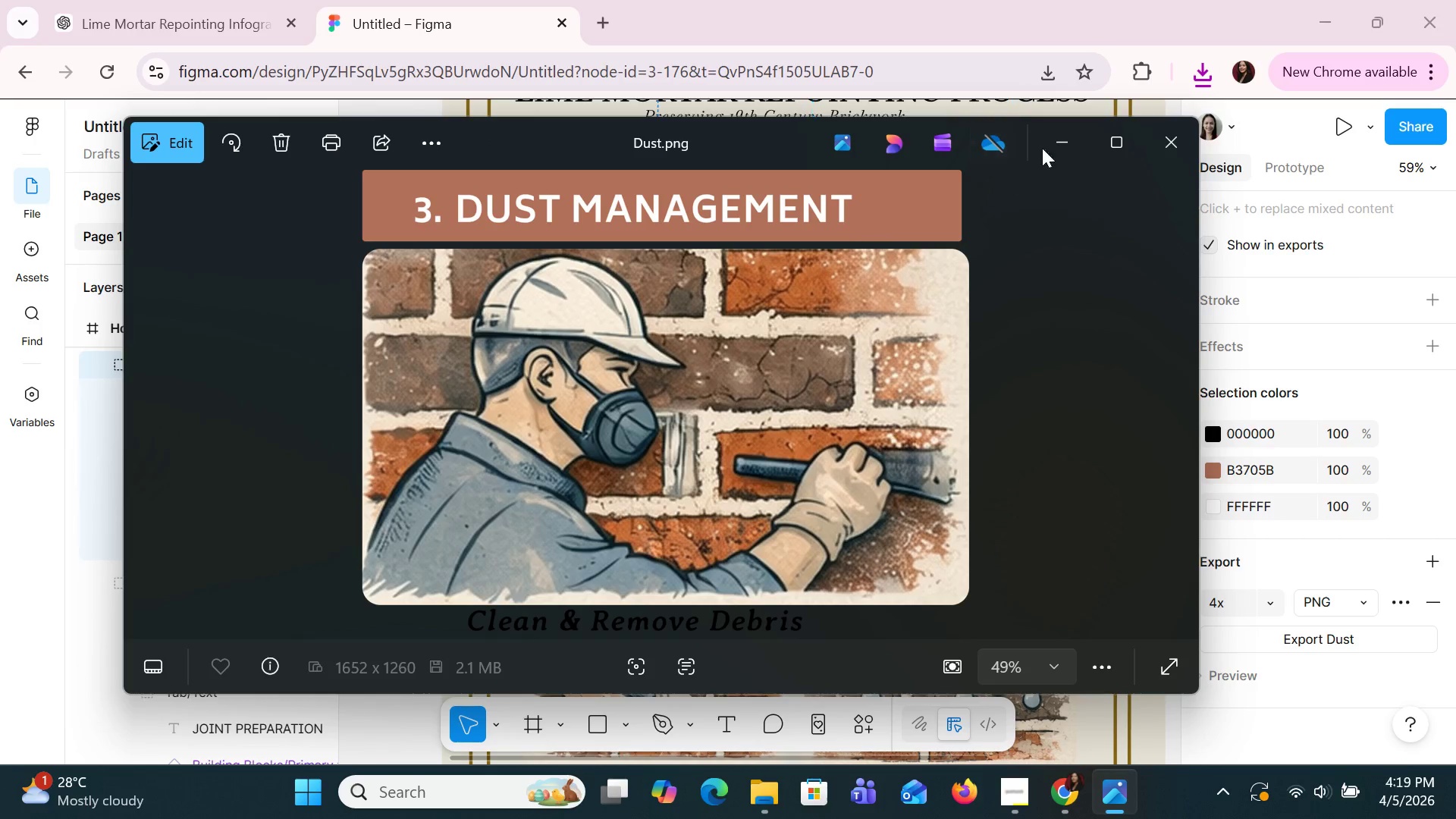 
left_click([1172, 152])
 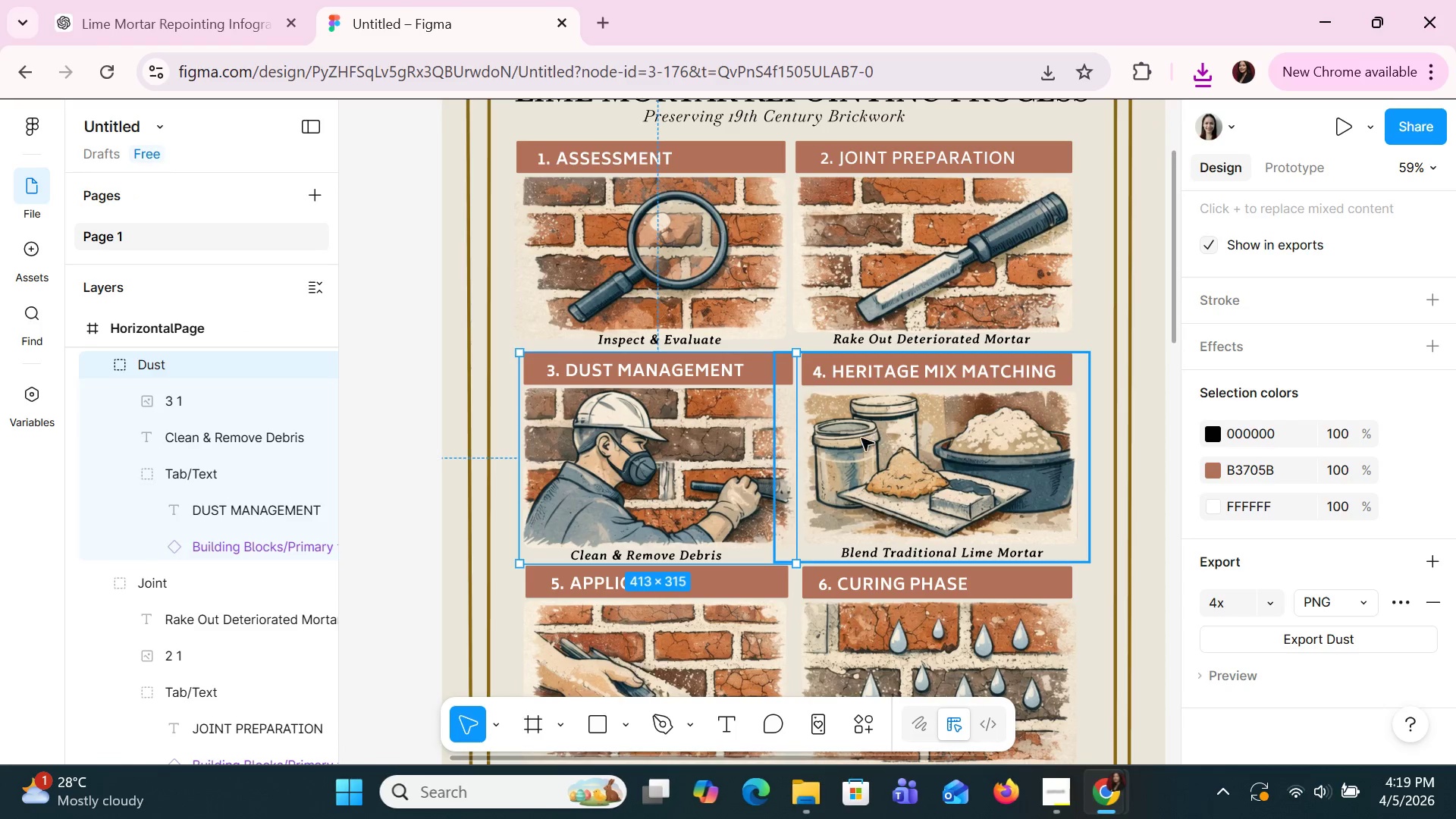 
left_click([861, 438])
 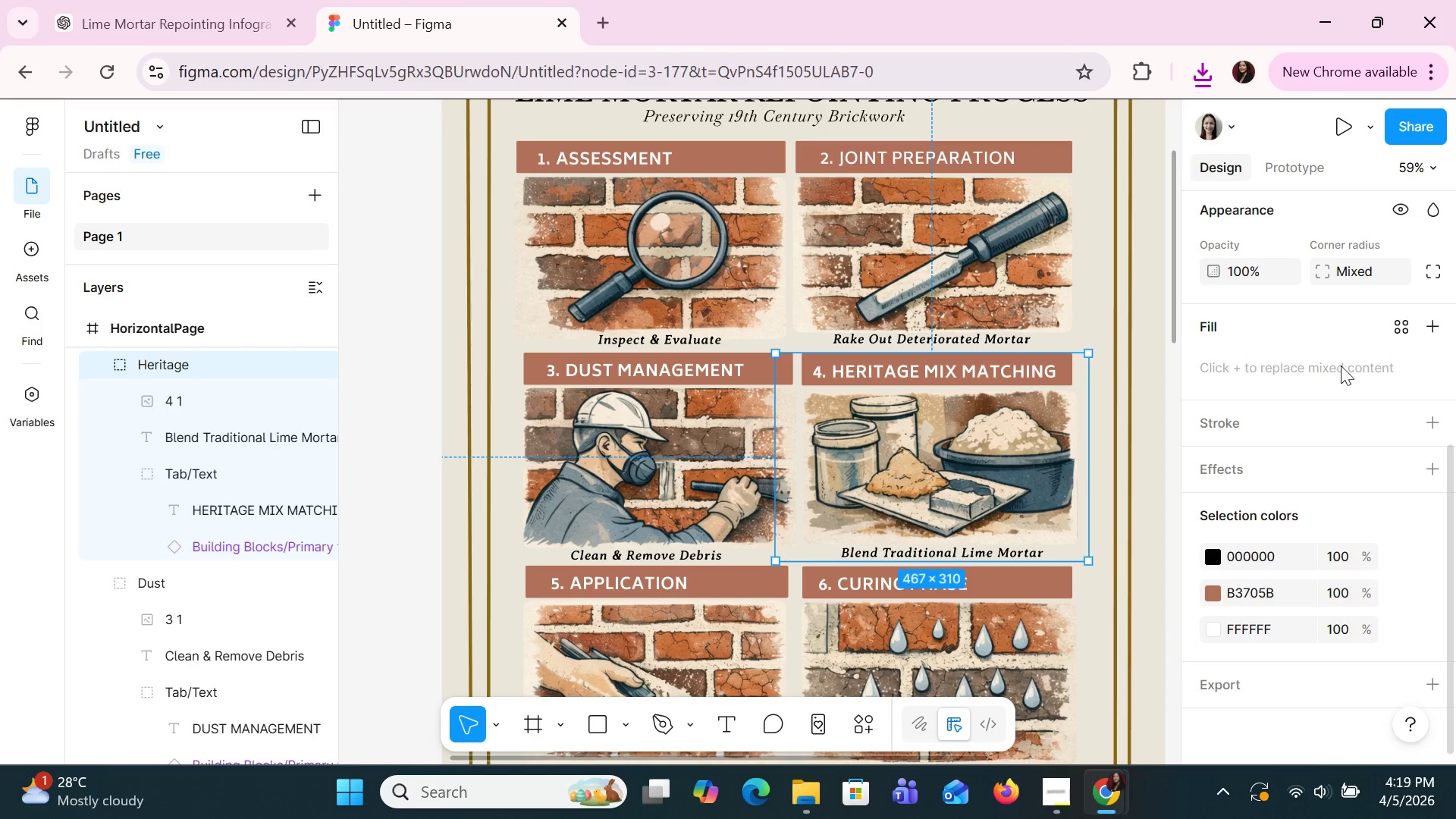 
scroll: coordinate [1360, 403], scroll_direction: down, amount: 7.0
 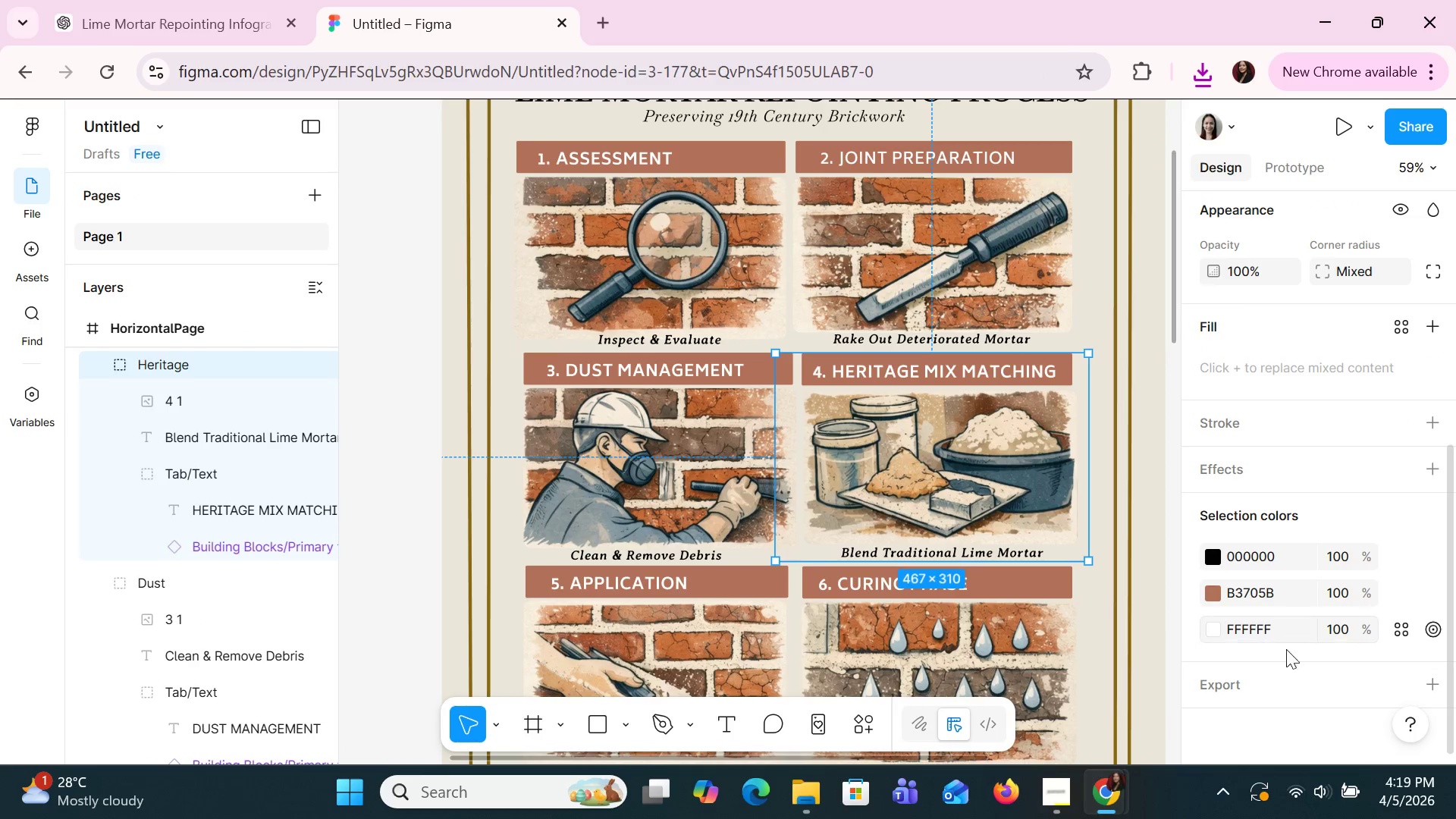 
left_click([1231, 689])
 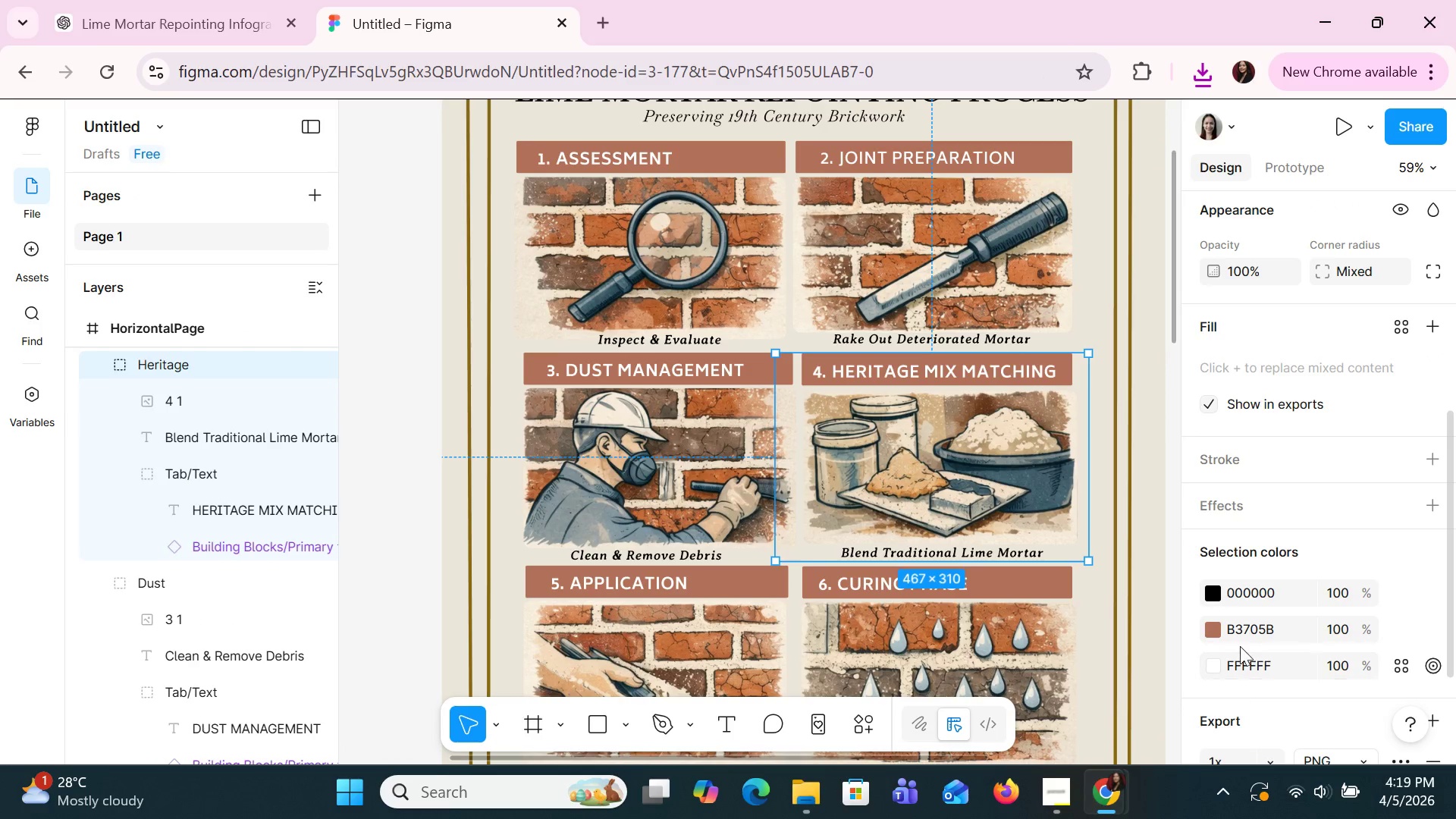 
scroll: coordinate [1240, 646], scroll_direction: down, amount: 4.0
 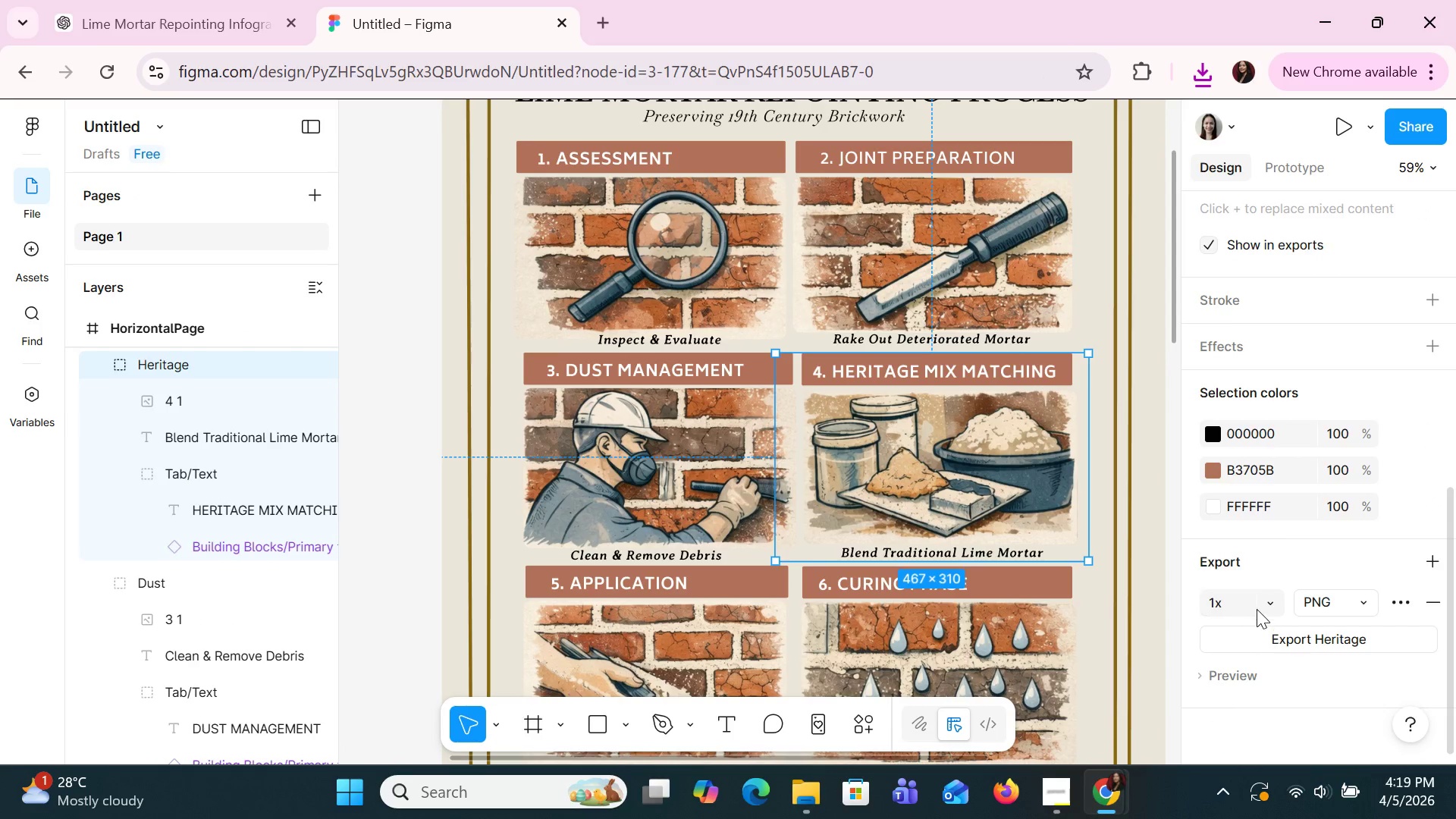 
left_click([1257, 609])
 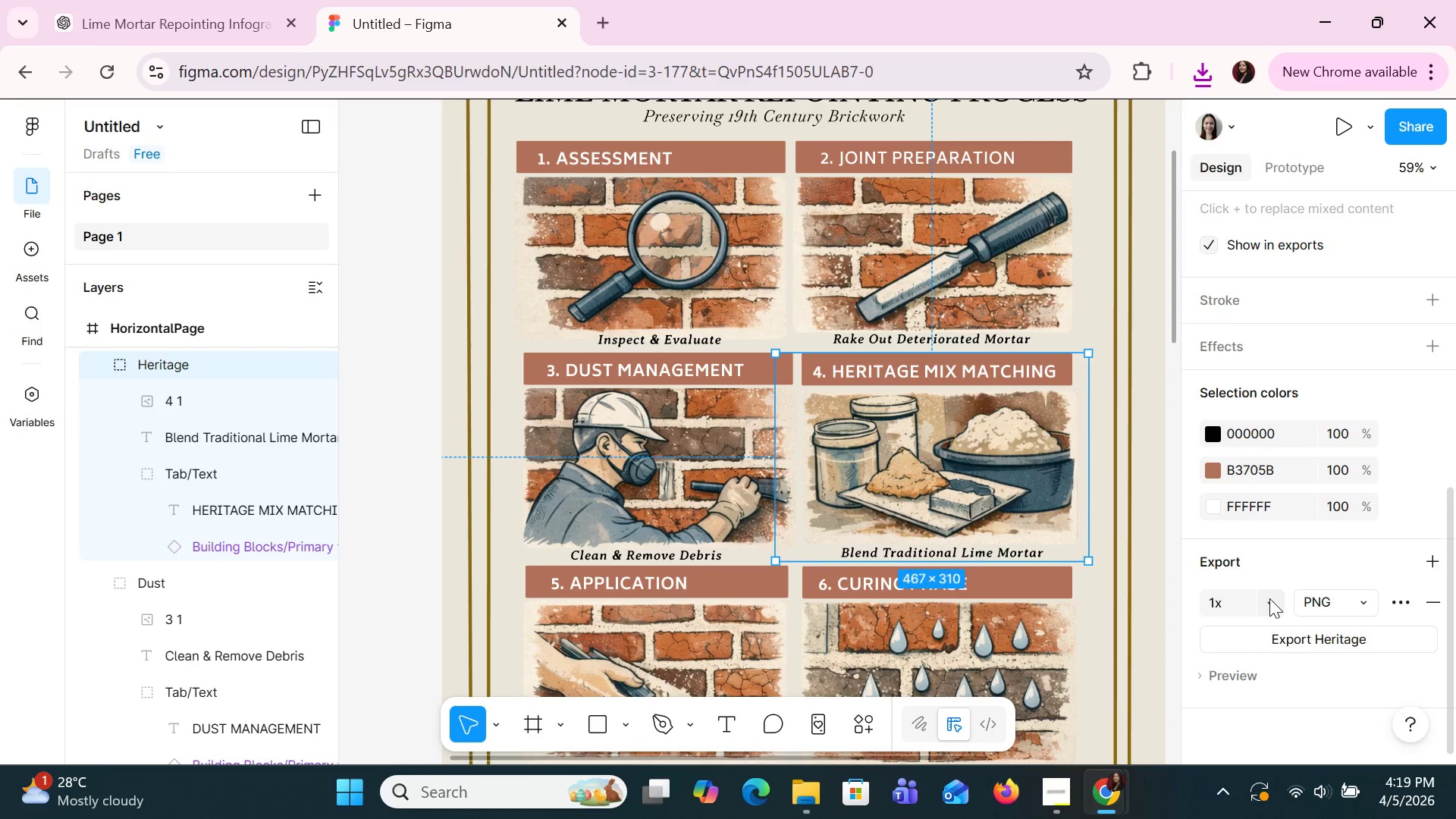 
left_click([1269, 598])
 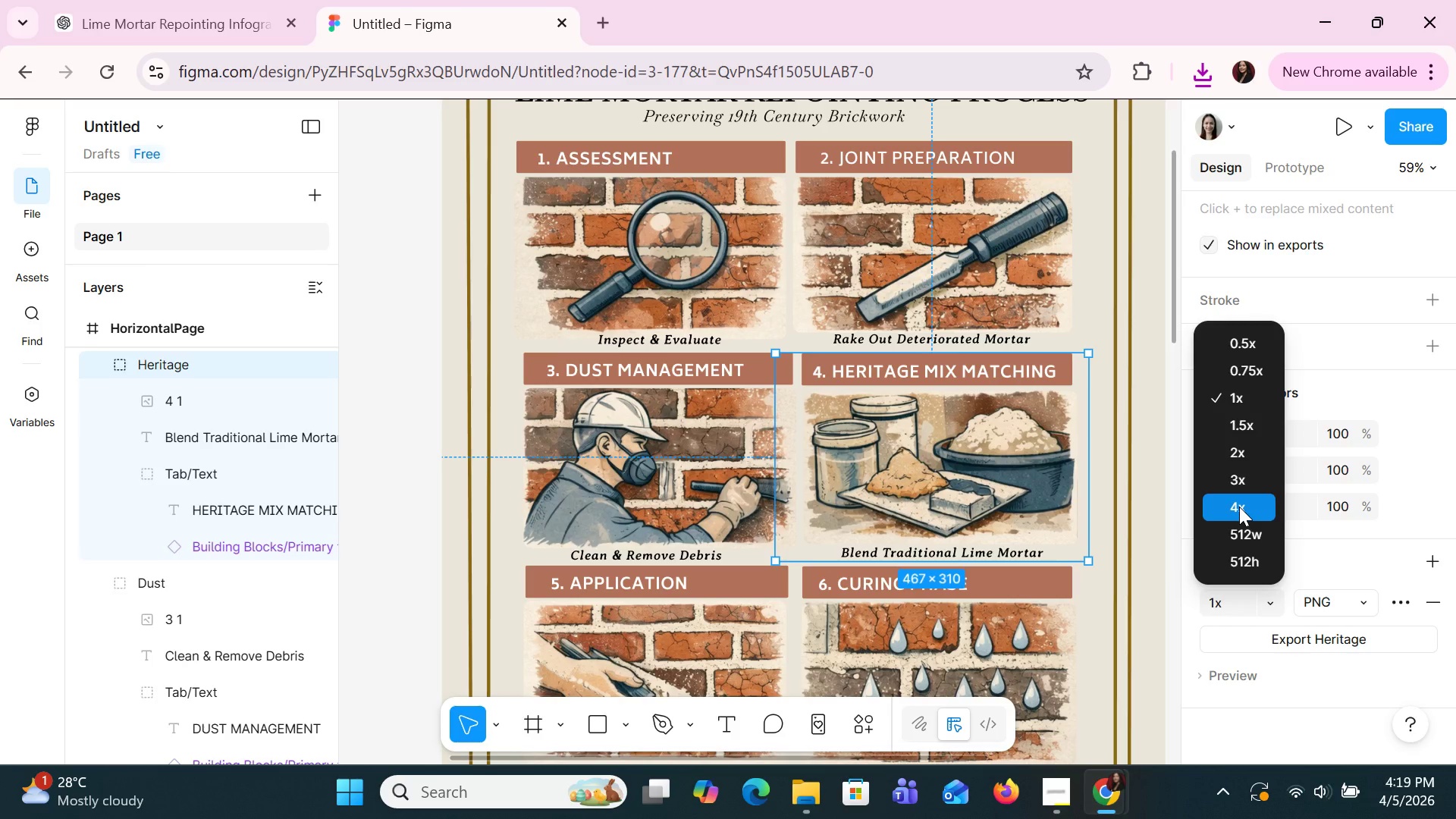 
left_click([1239, 507])
 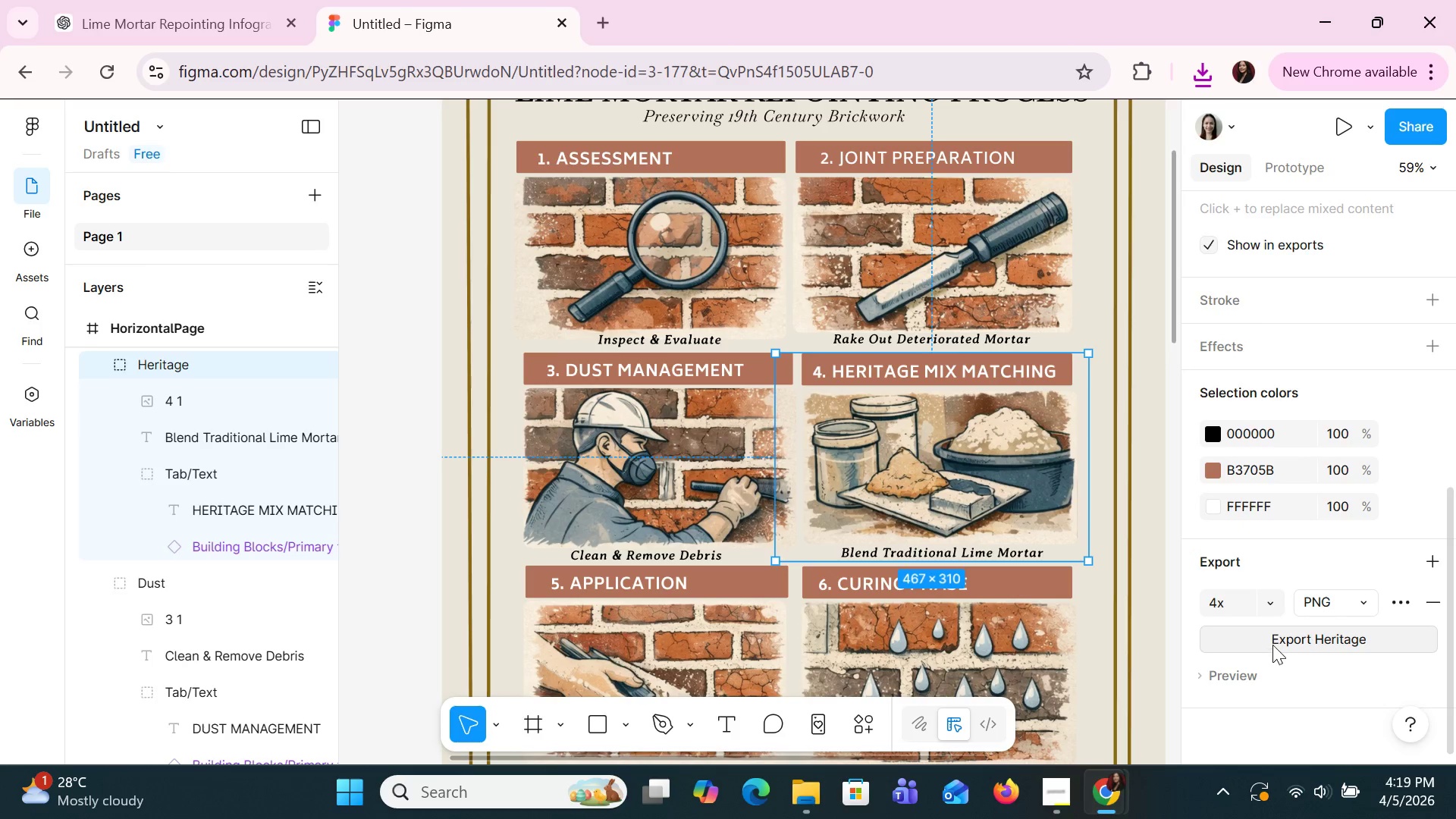 
left_click([1272, 645])
 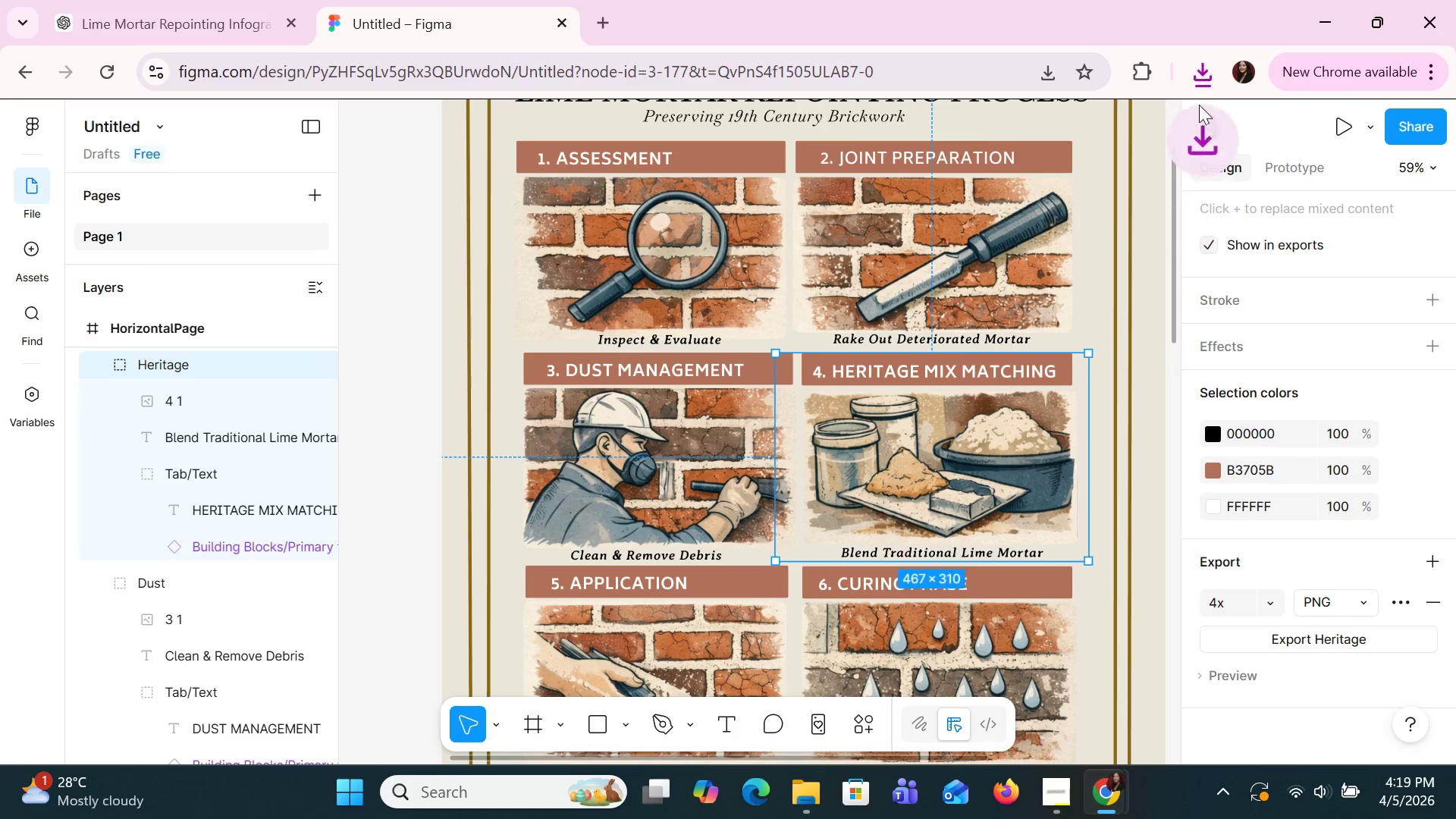 
left_click([1126, 121])
 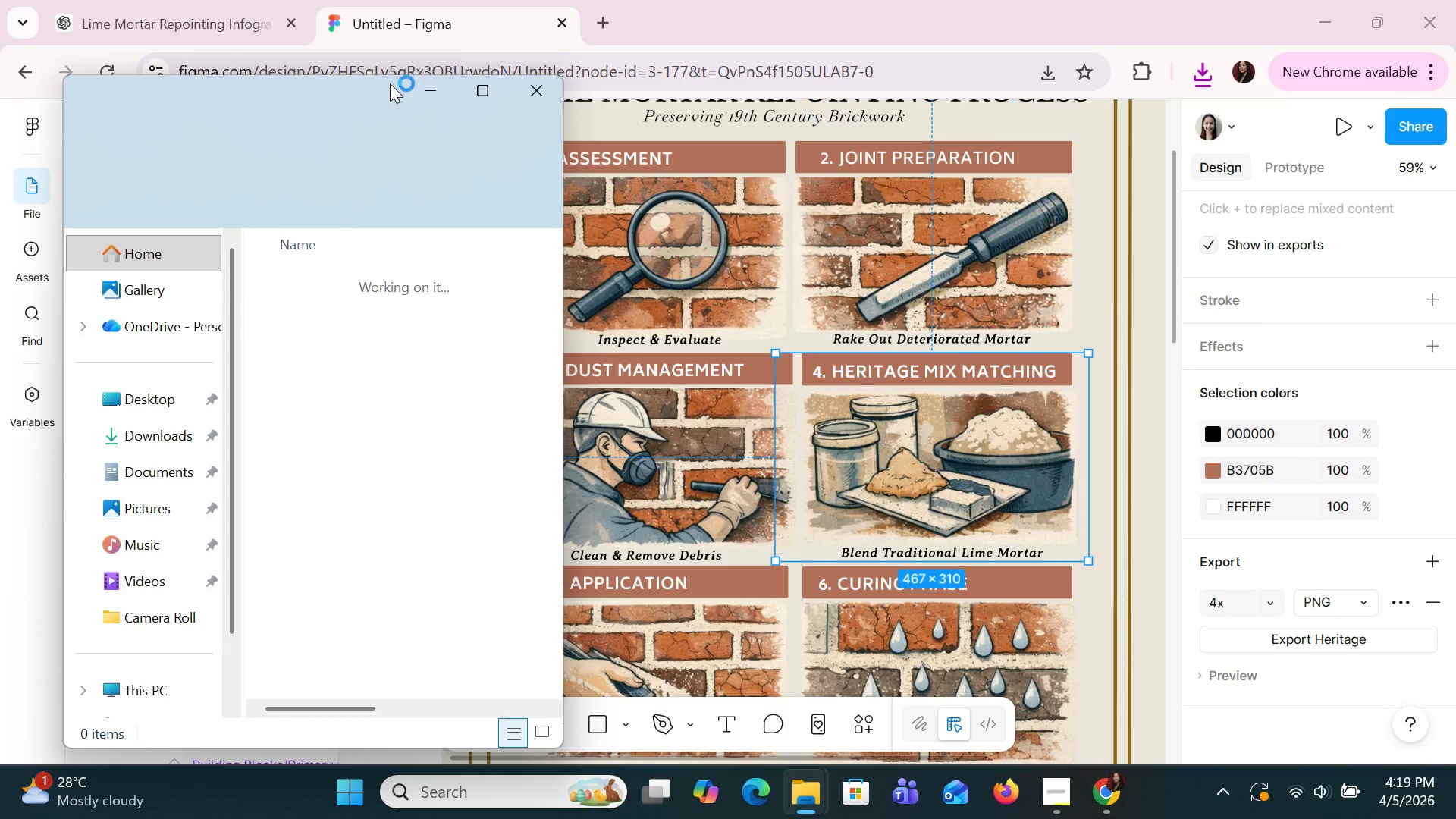 
left_click([542, 96])
 